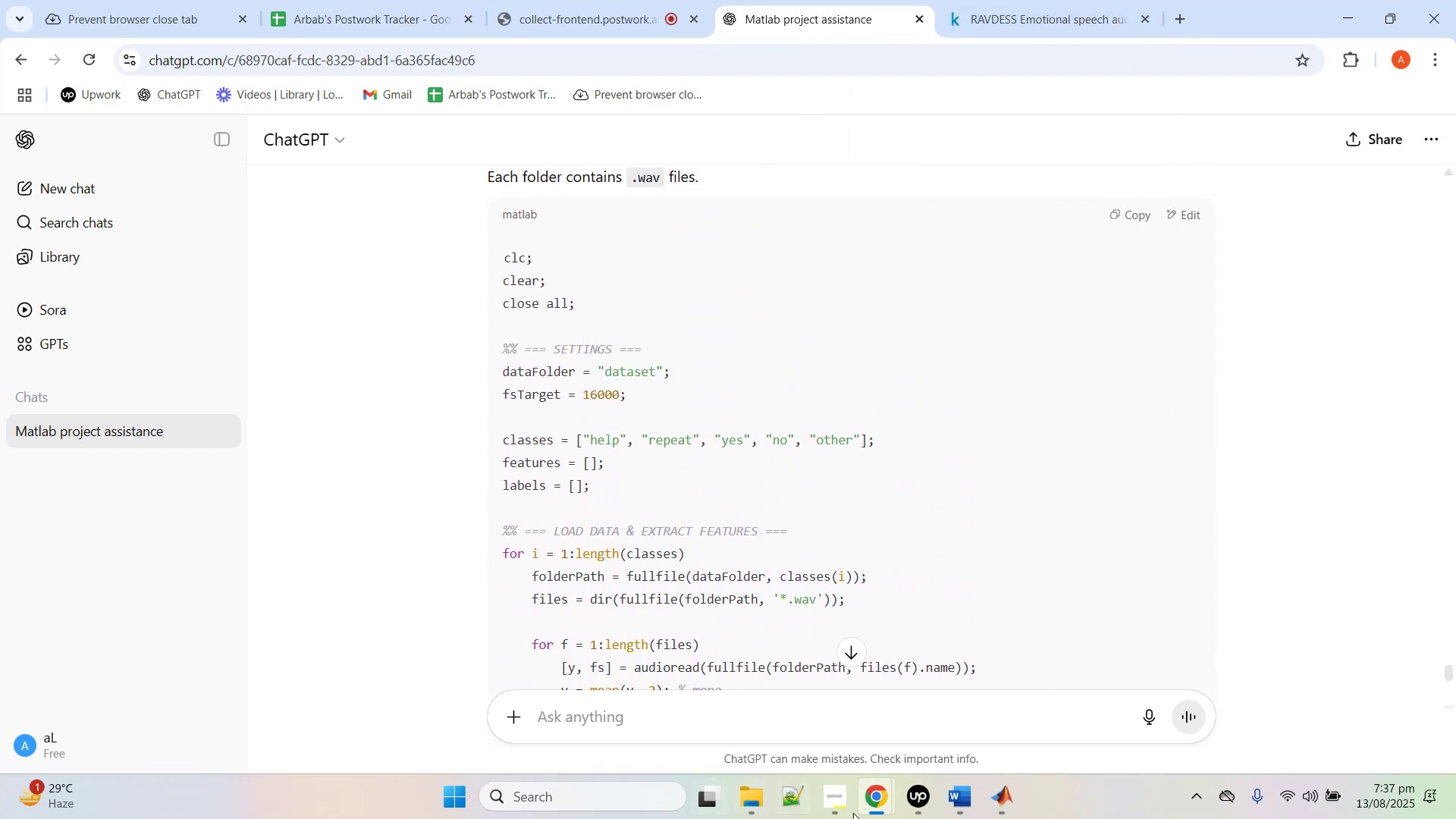 
wait(6.41)
 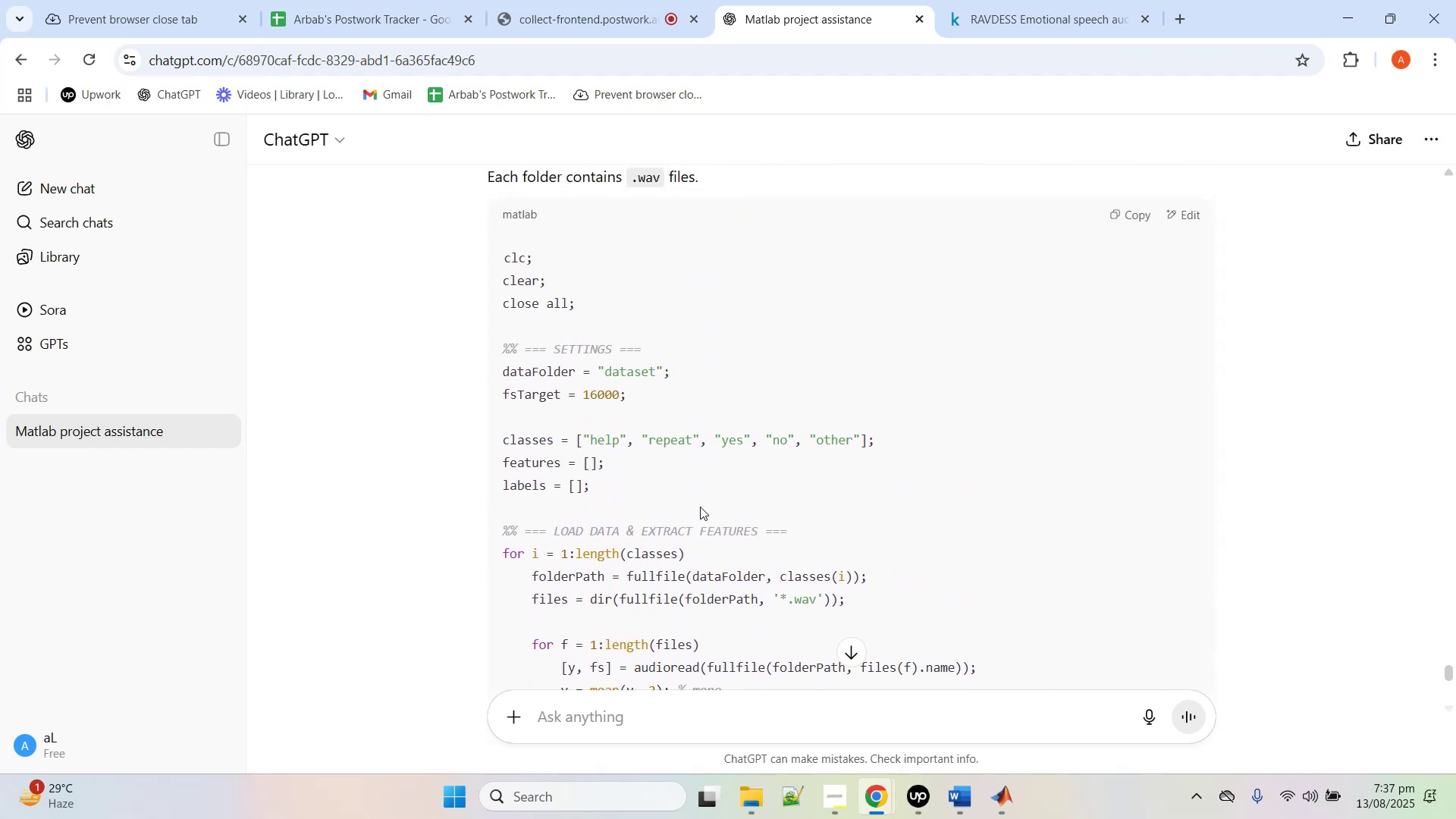 
left_click([576, 800])
 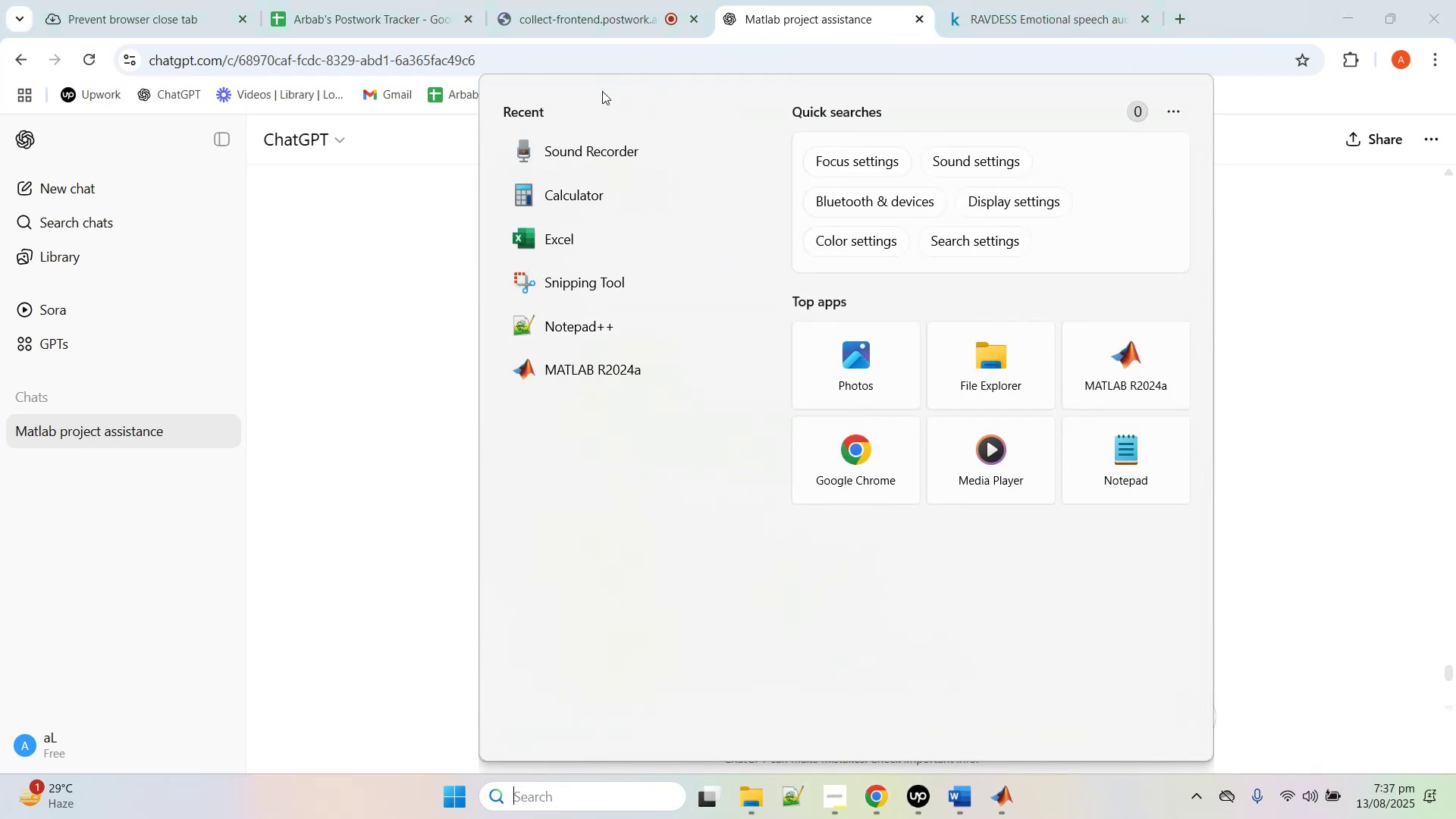 
left_click([596, 159])
 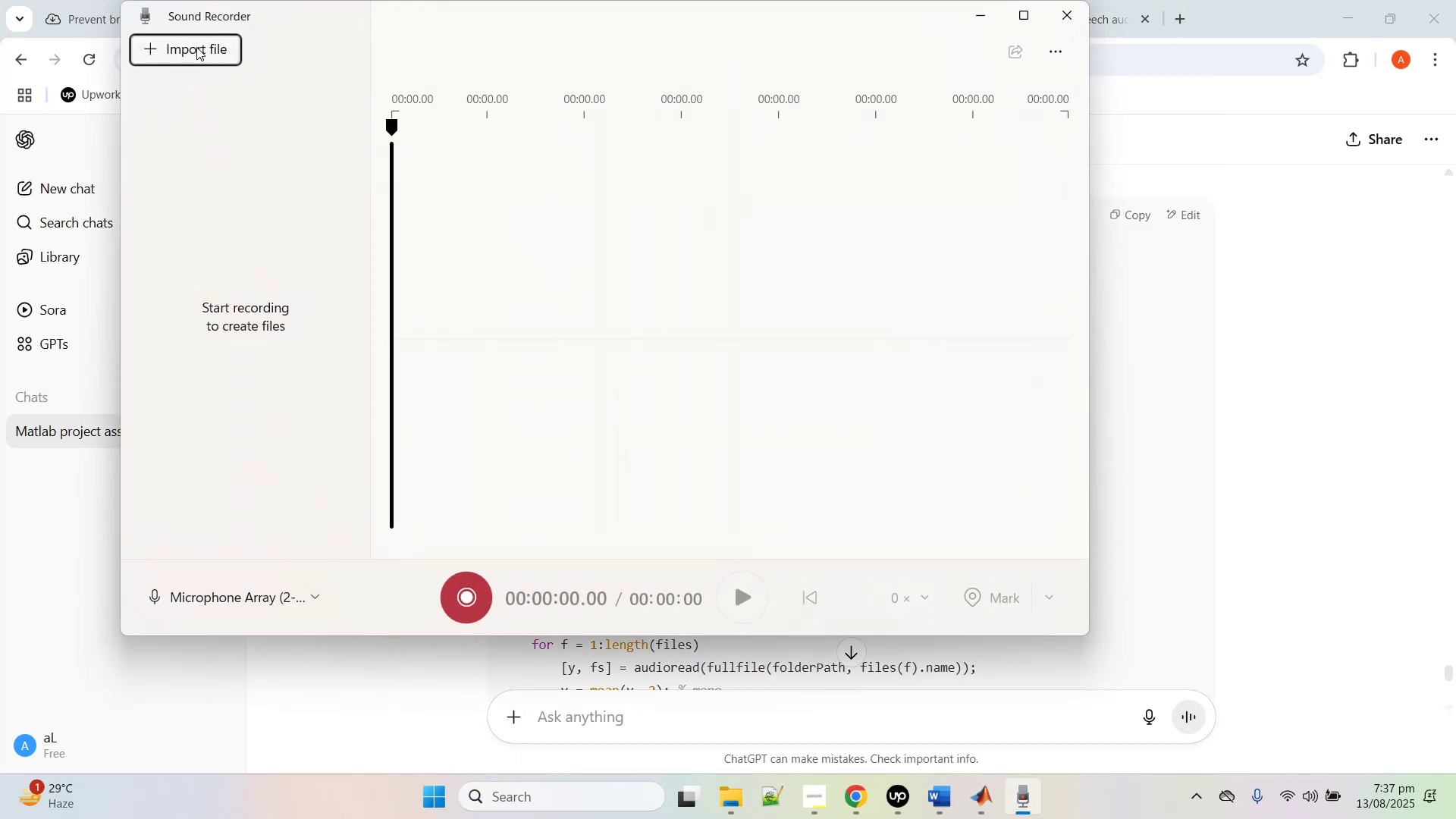 
left_click([1059, 47])
 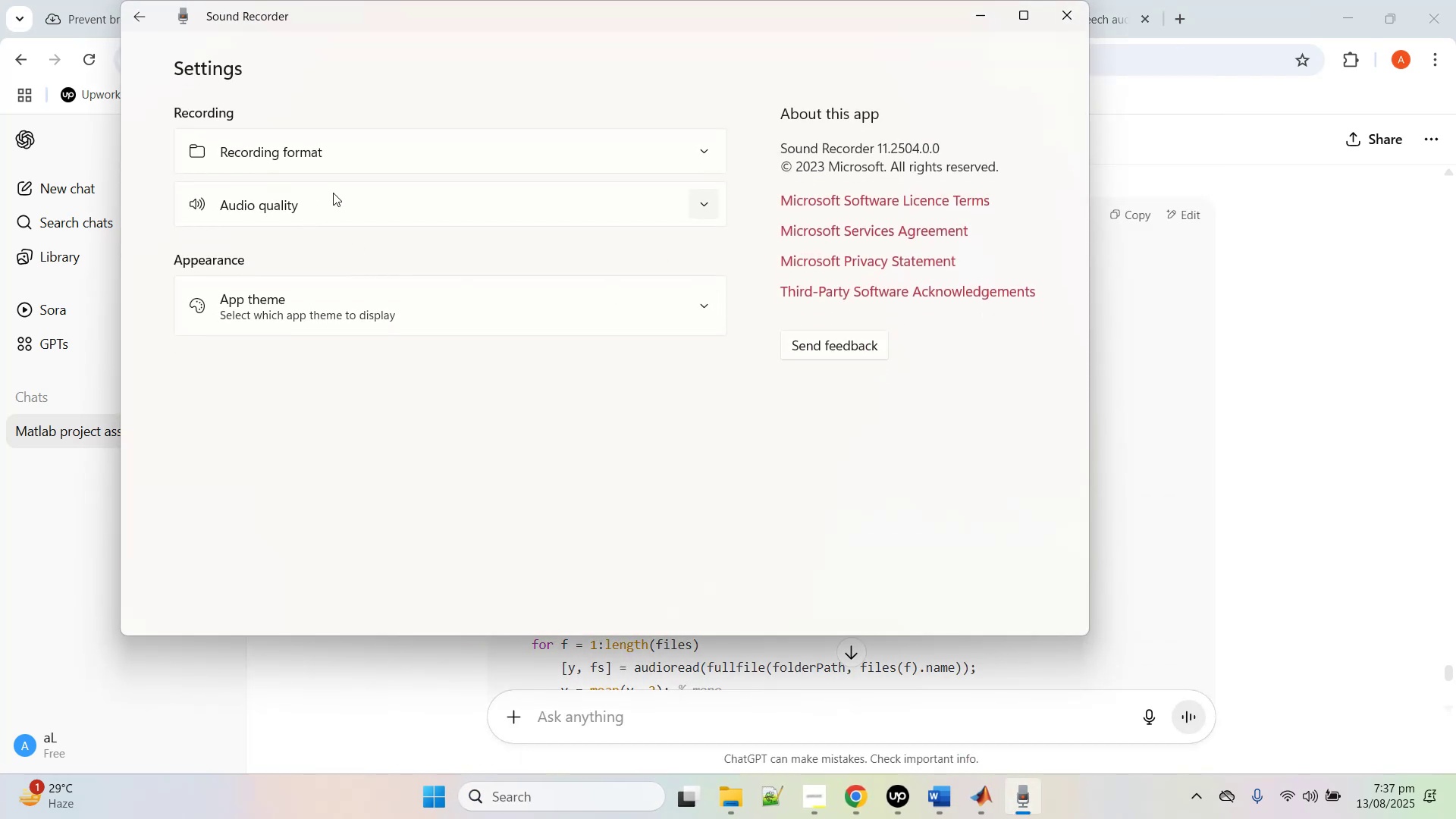 
left_click([437, 207])
 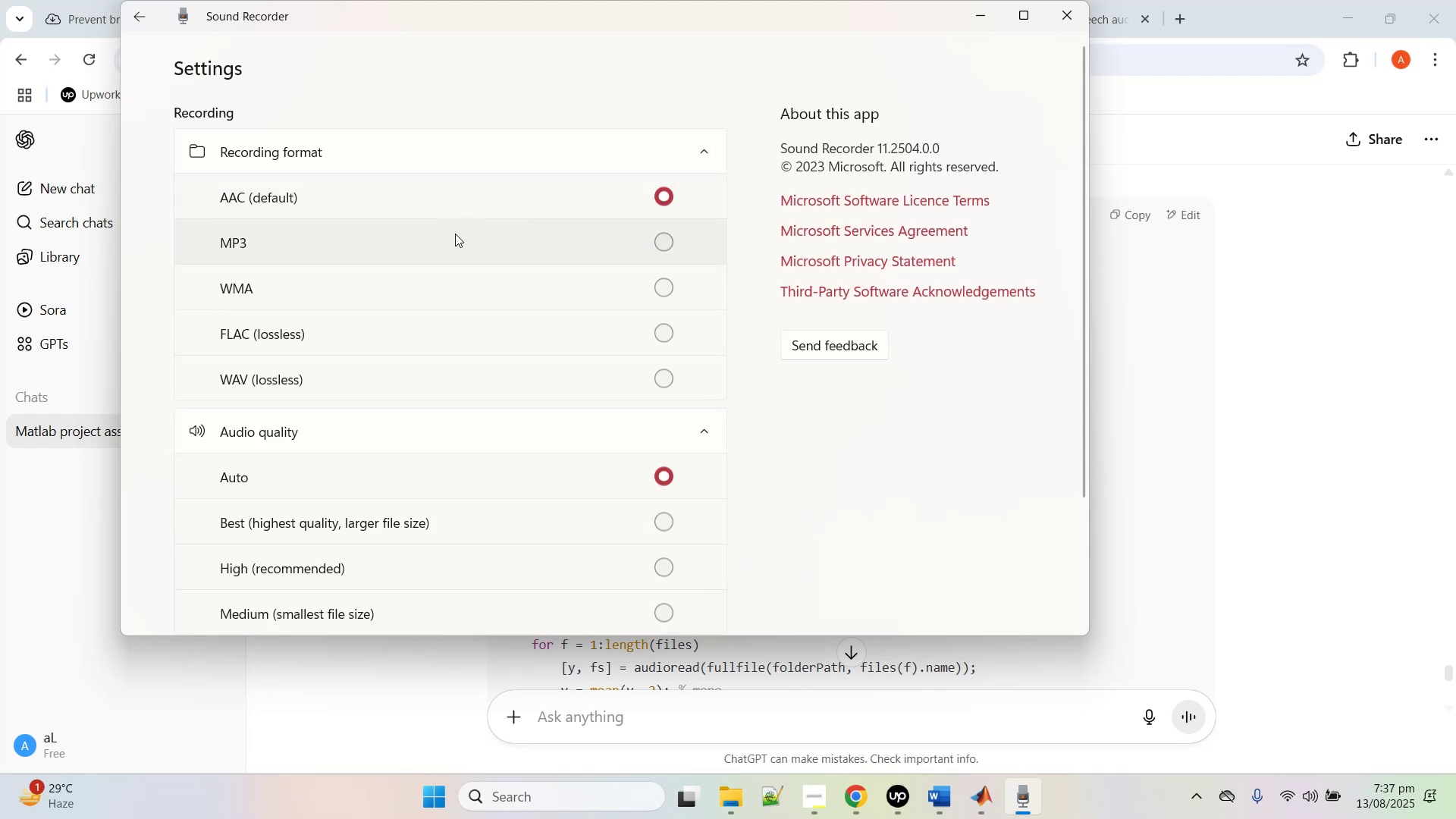 
wait(6.27)
 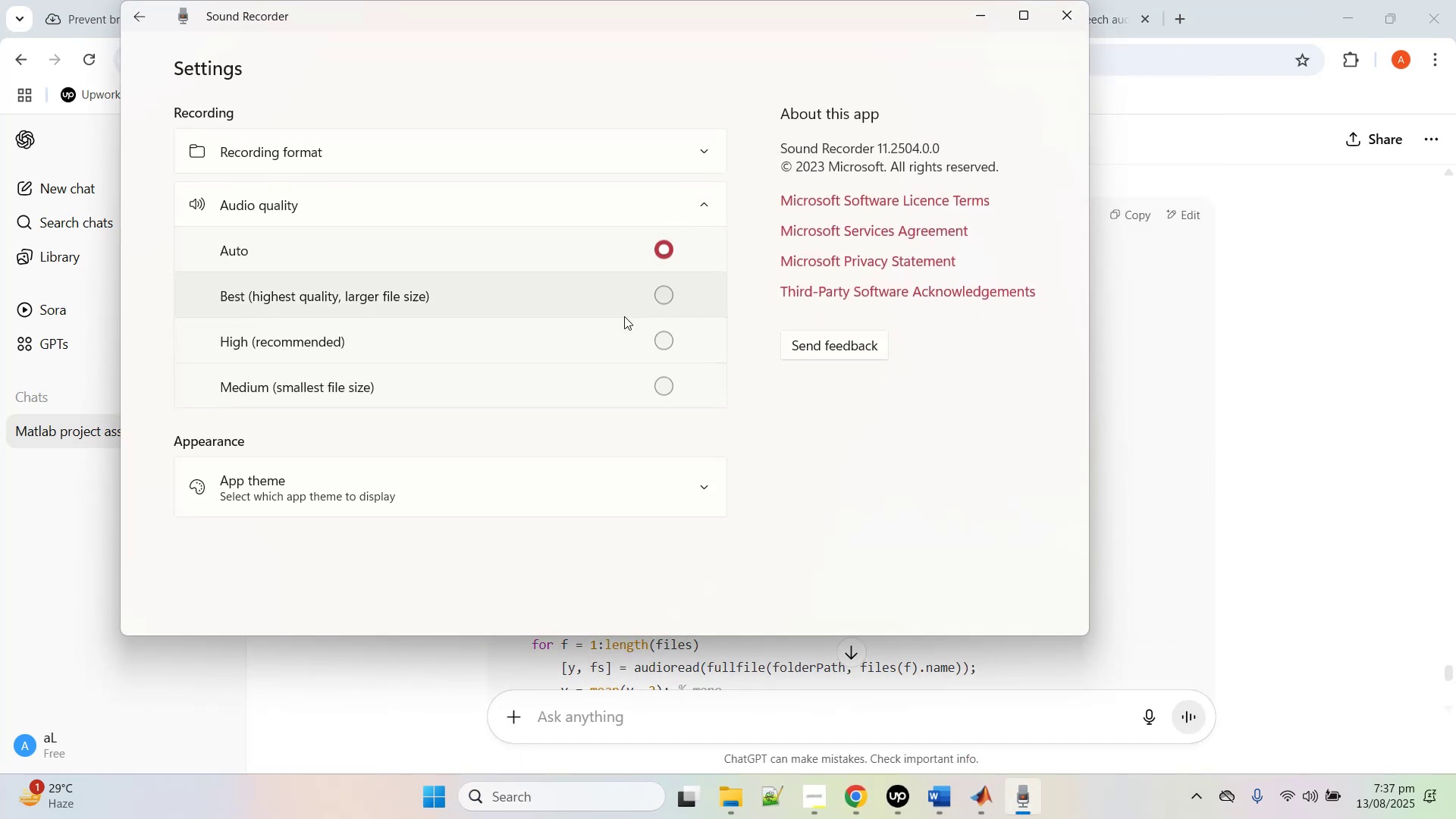 
left_click([465, 231])
 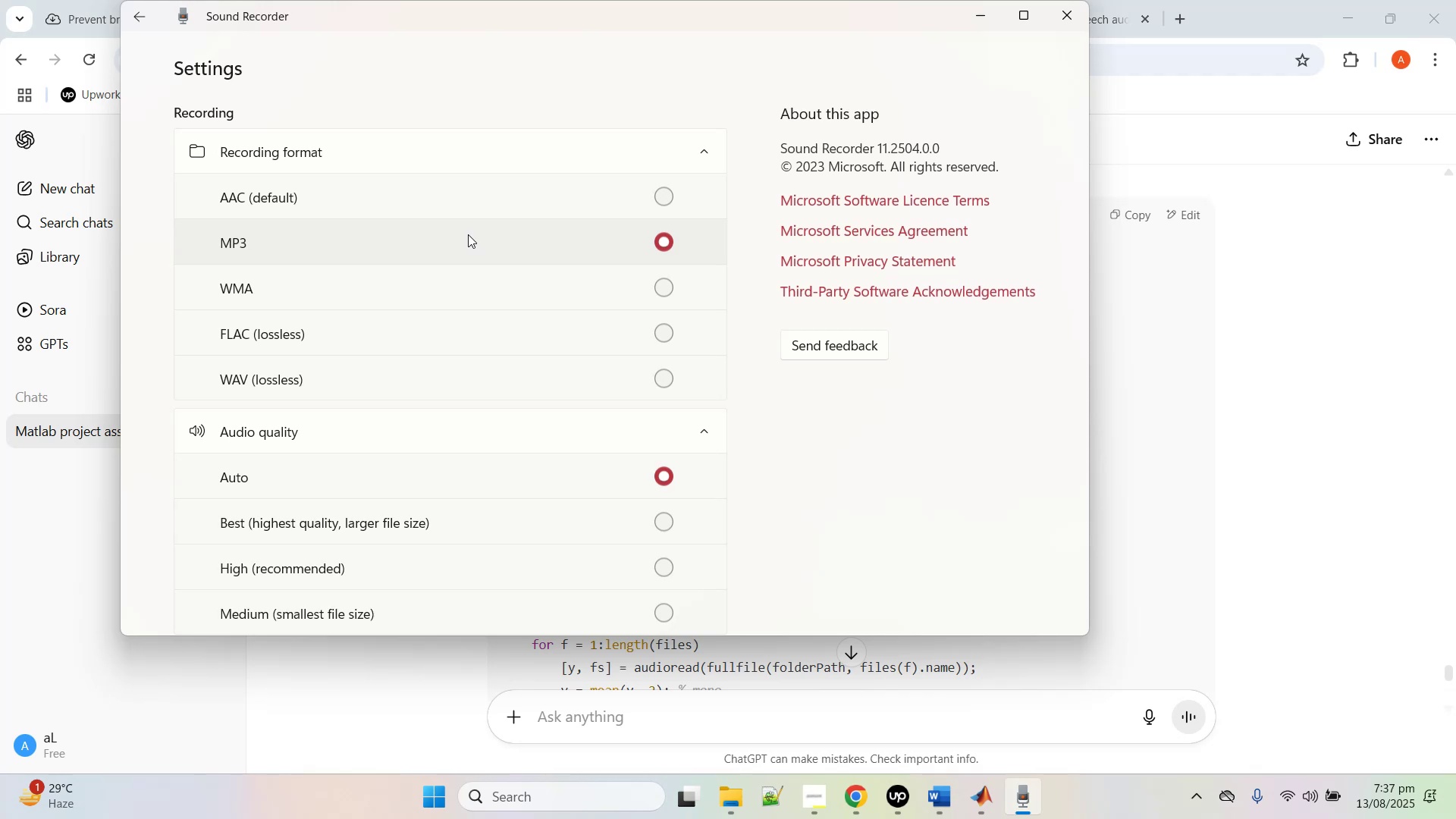 
wait(15.96)
 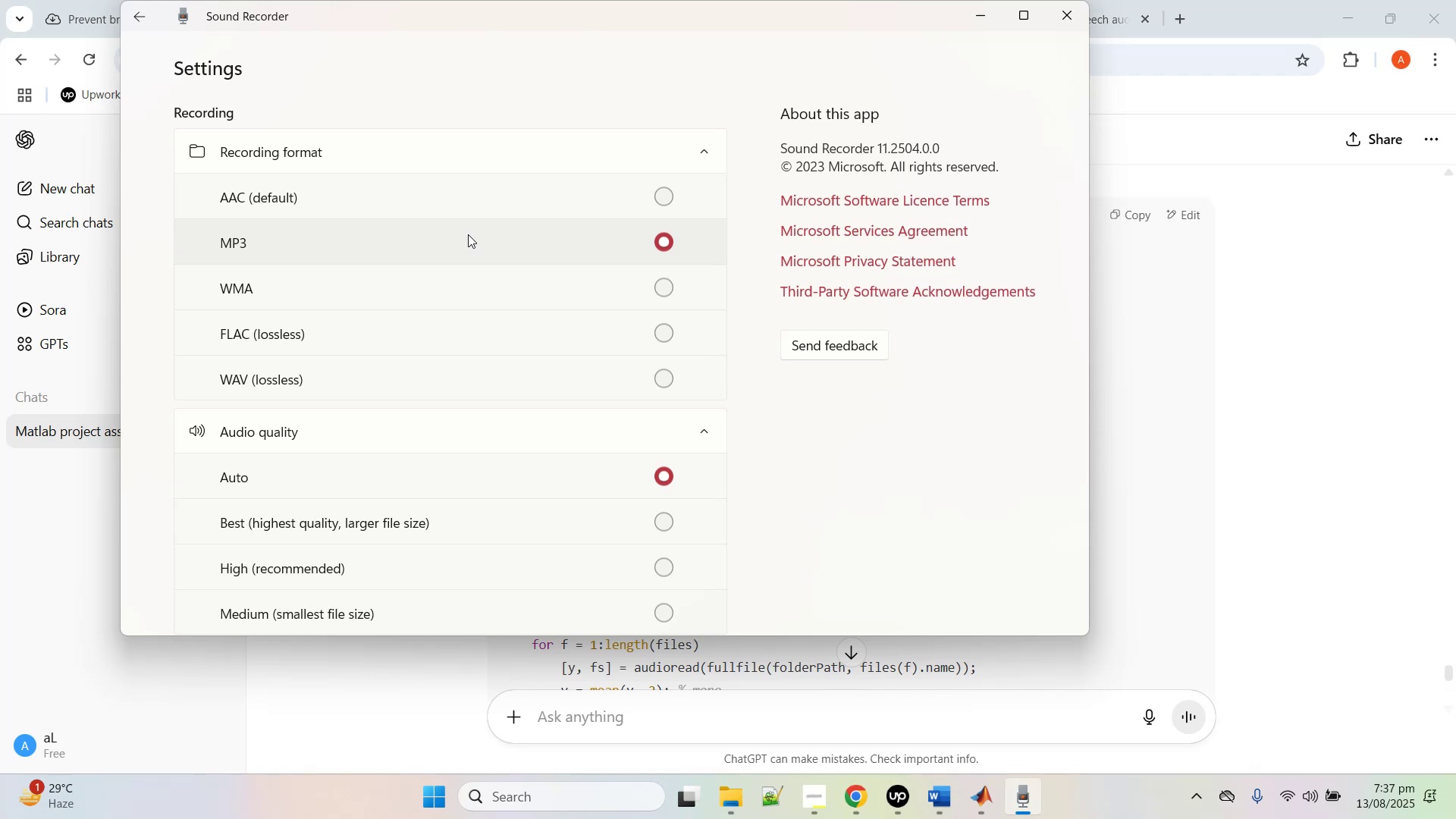 
left_click([142, 7])
 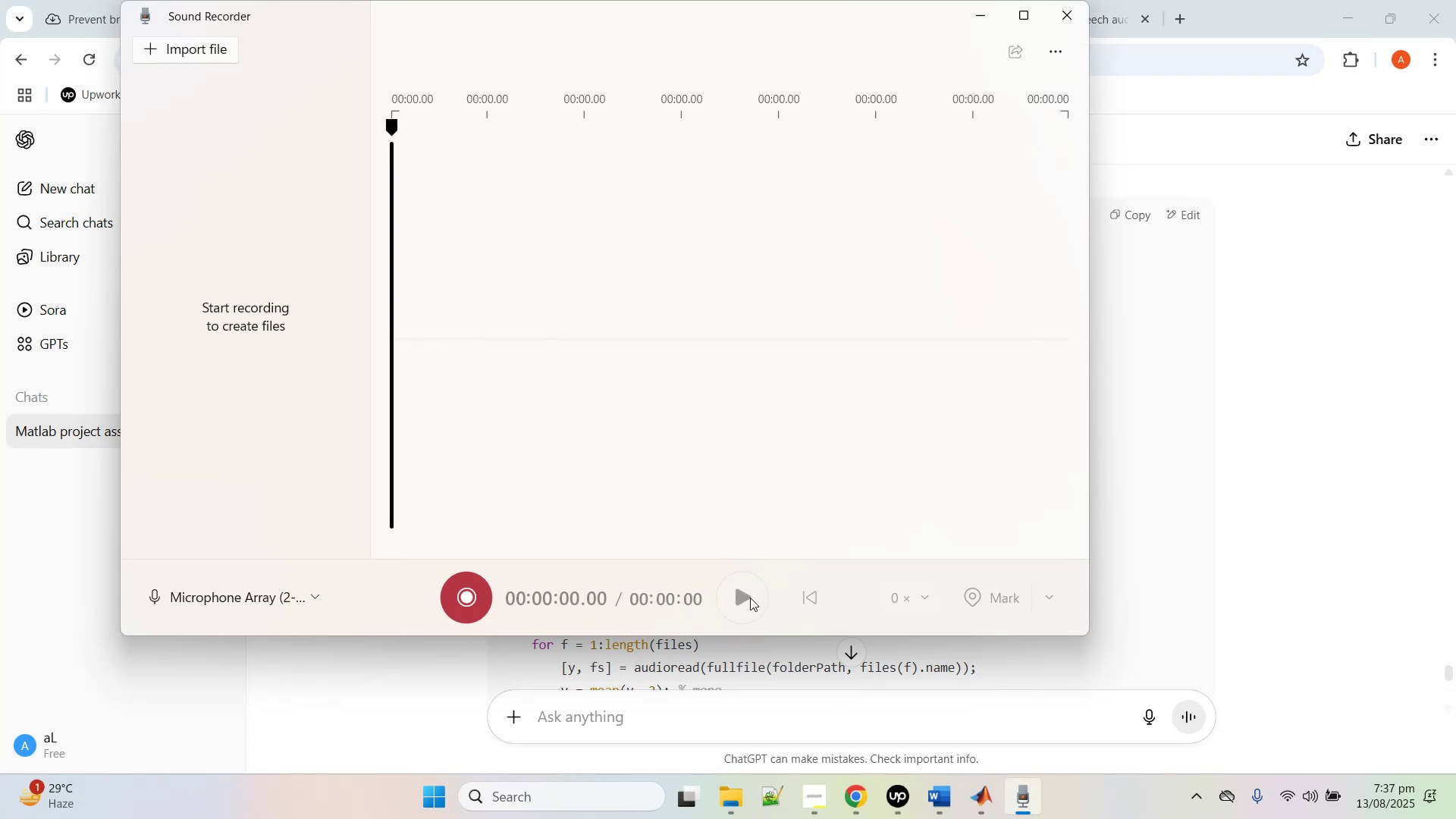 
left_click([750, 598])
 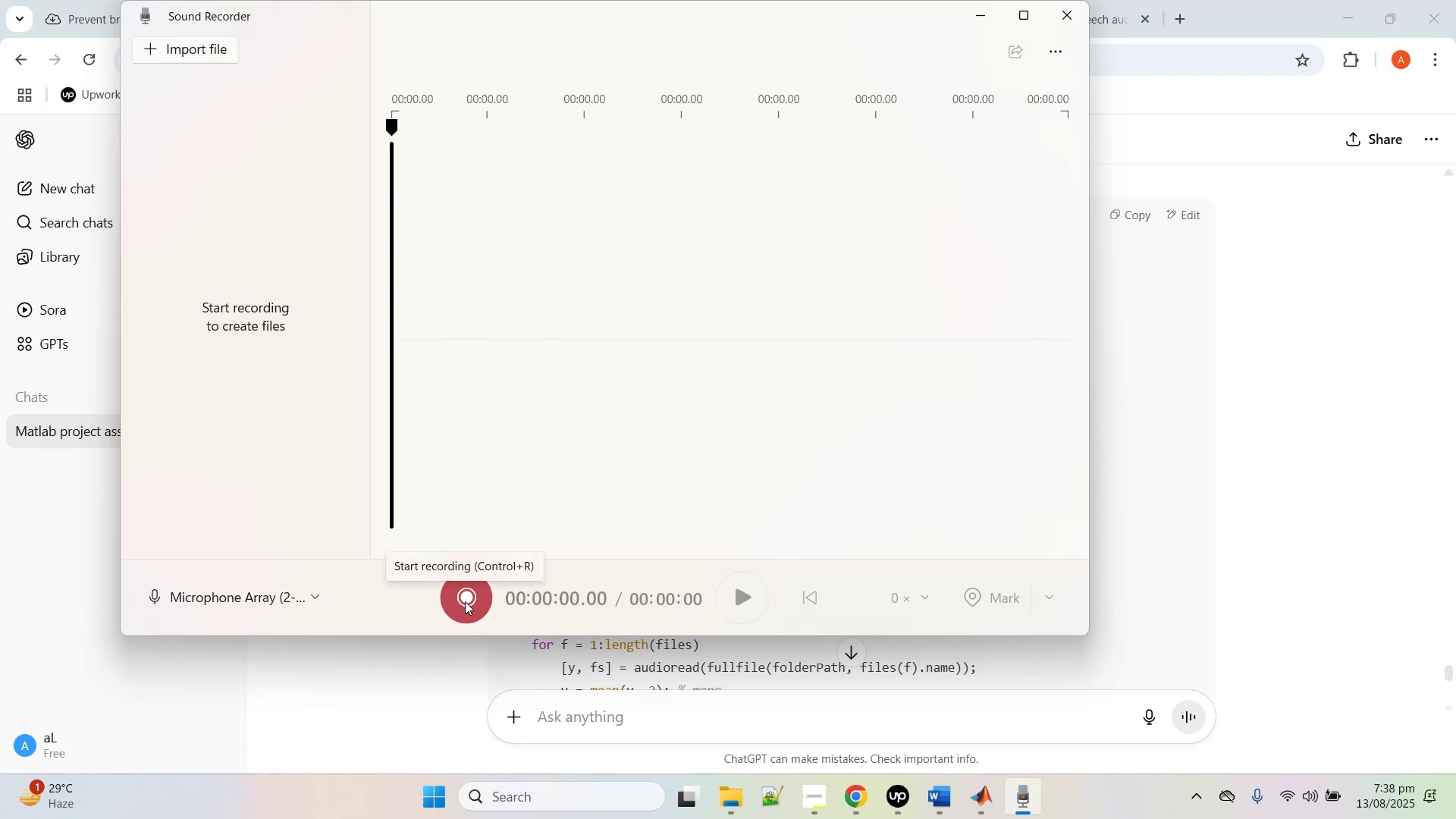 
wait(5.43)
 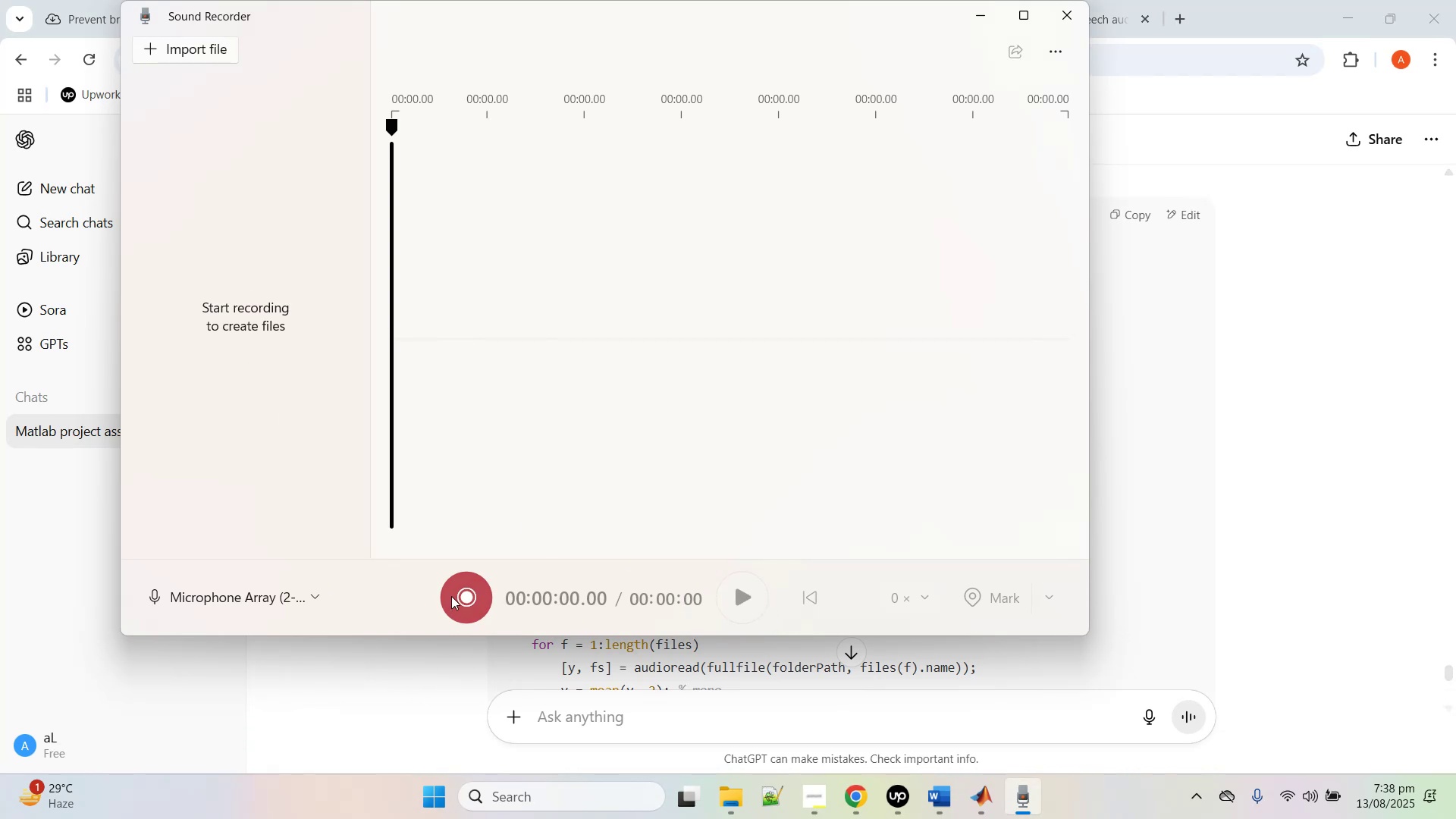 
key(Unknown)
 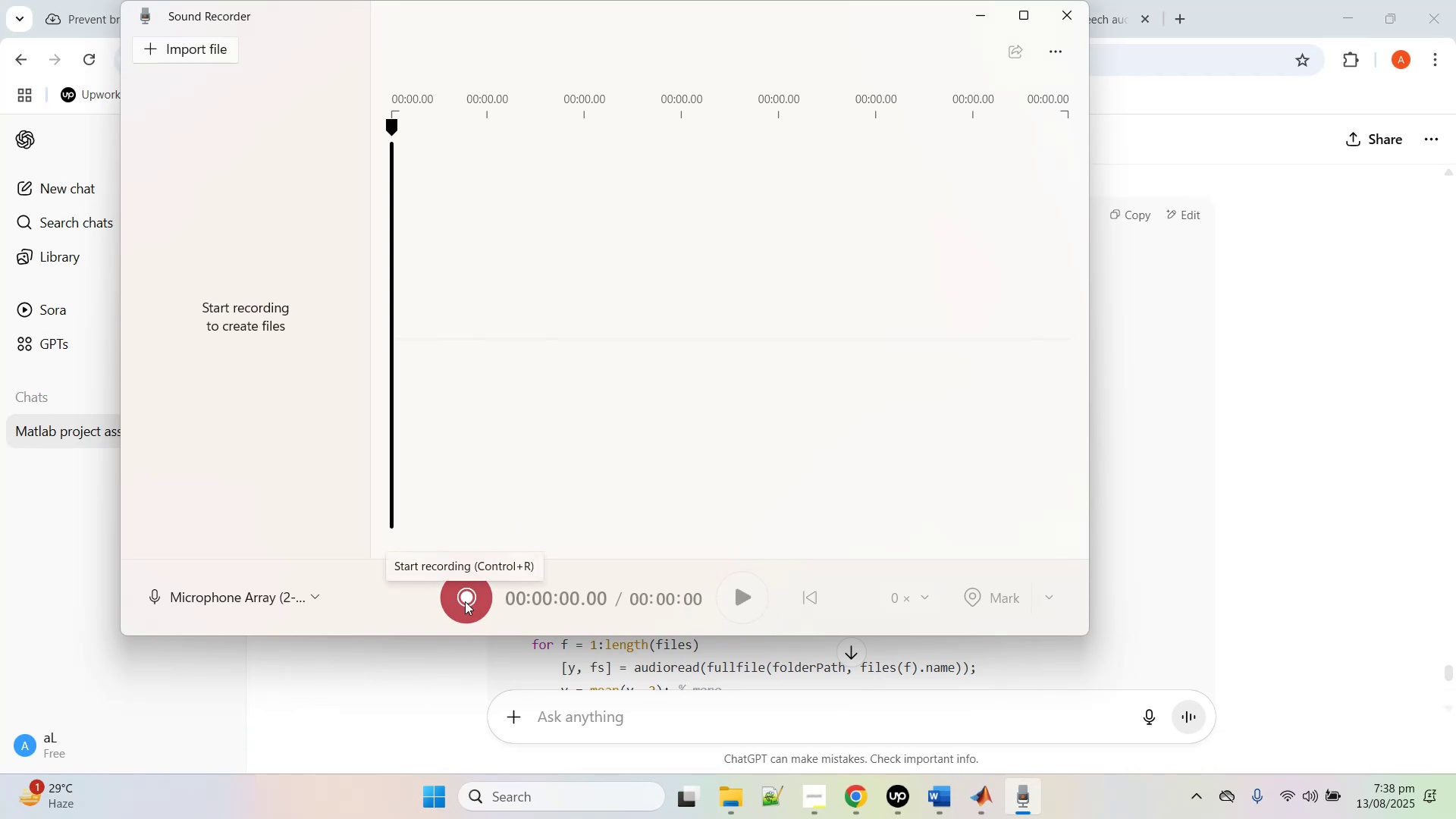 
left_click([465, 601])
 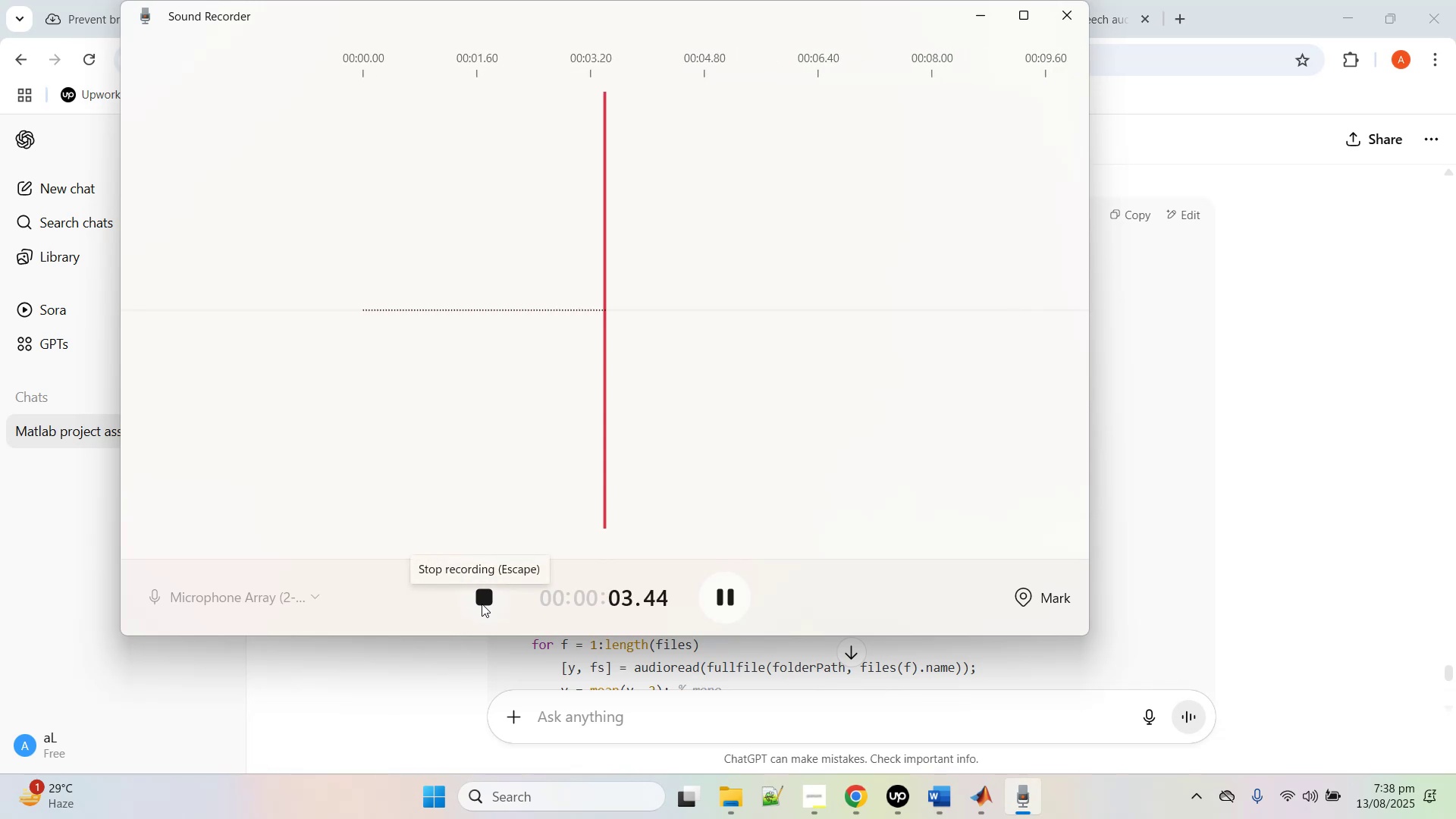 
wait(5.49)
 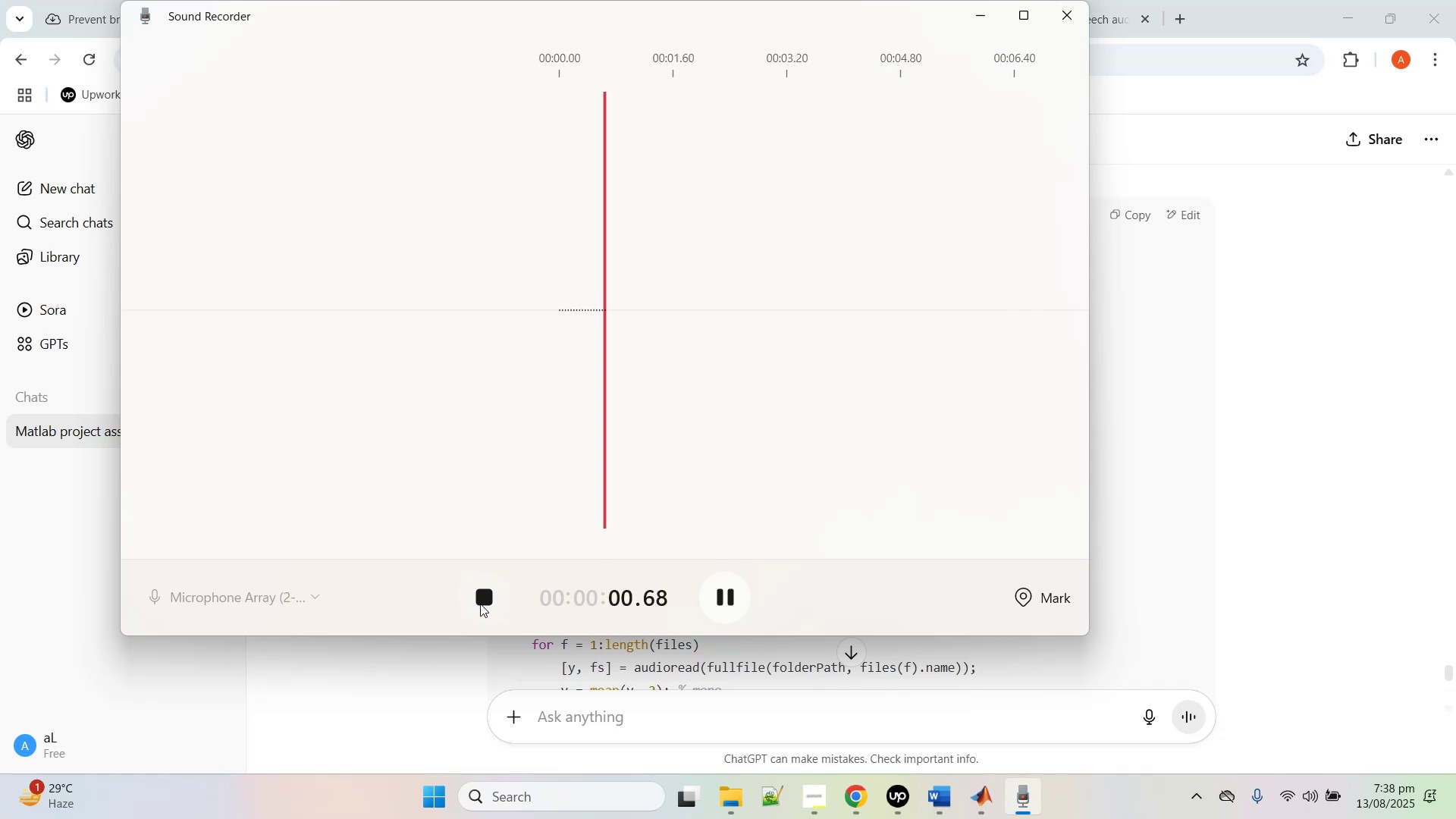 
left_click([482, 604])
 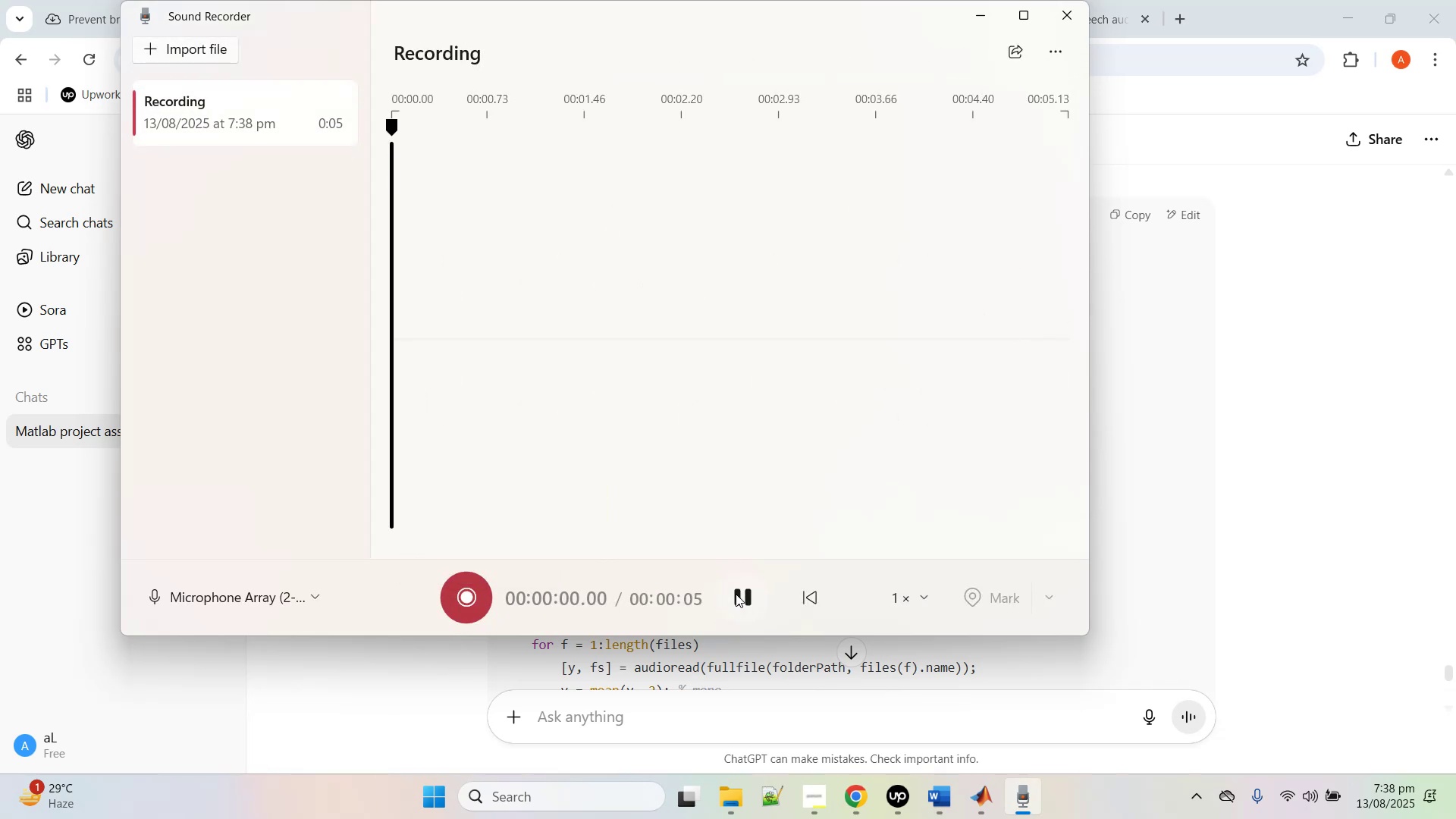 
wait(6.13)
 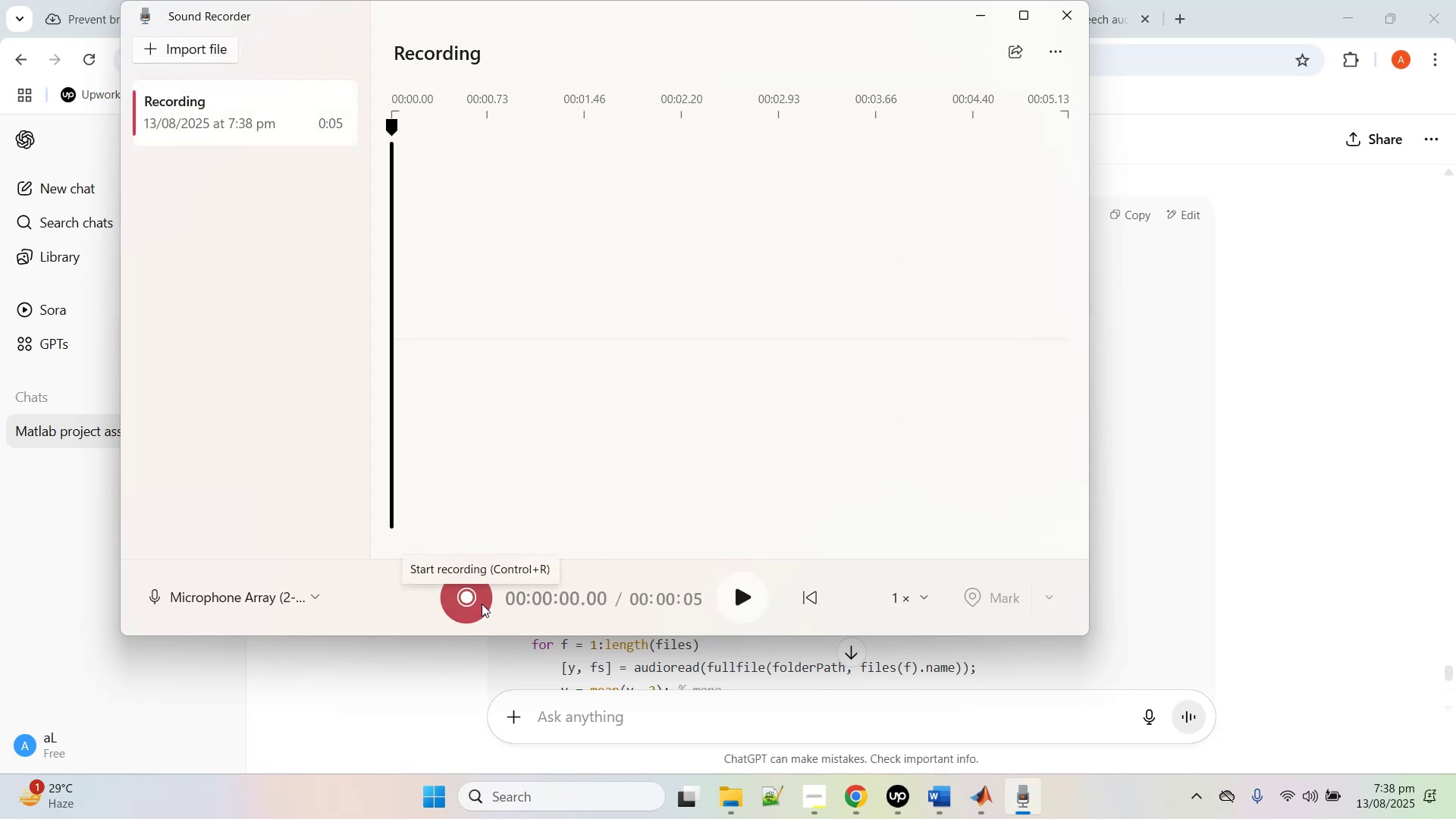 
mouse_move([473, 626])
 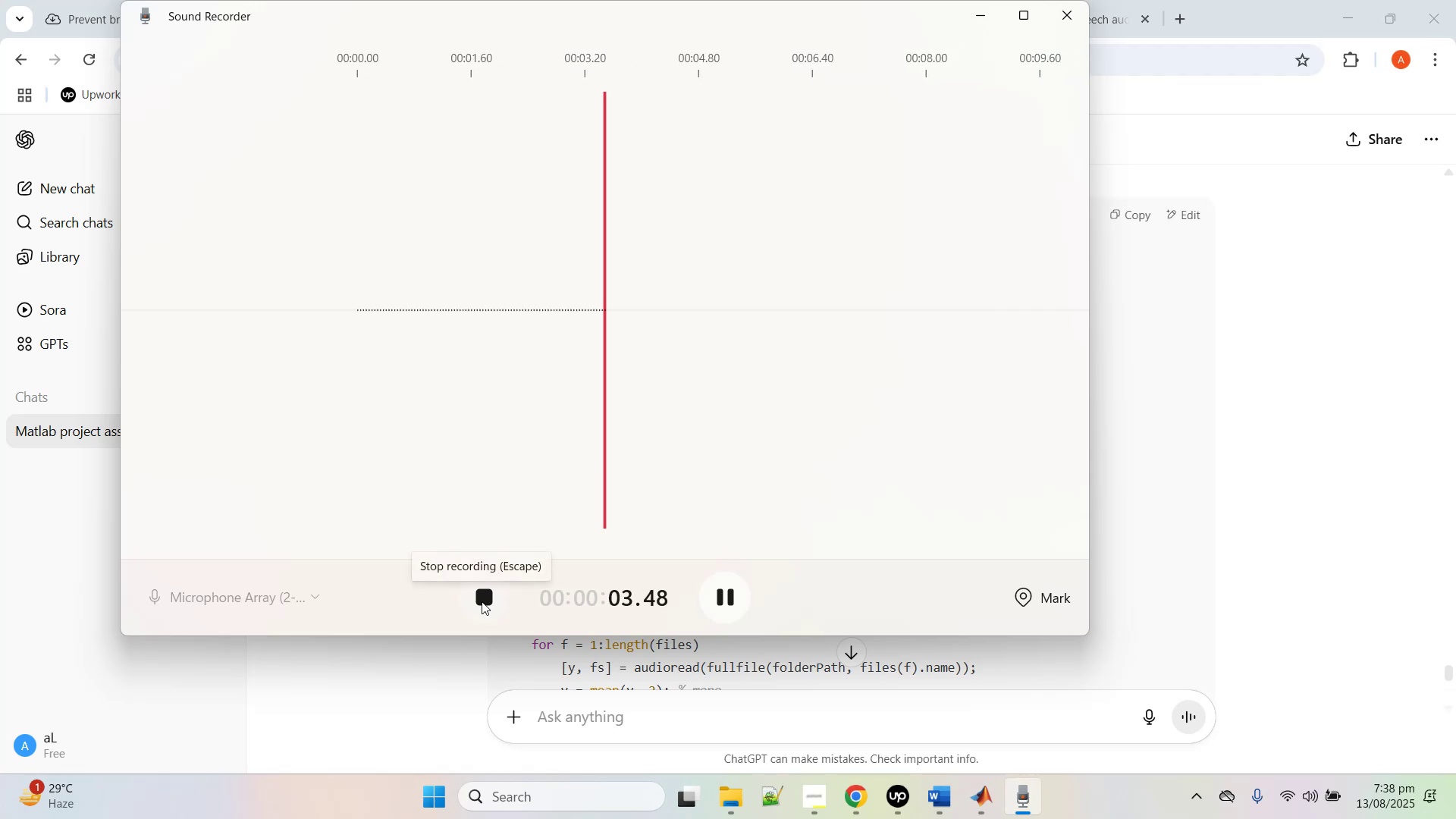 
wait(7.03)
 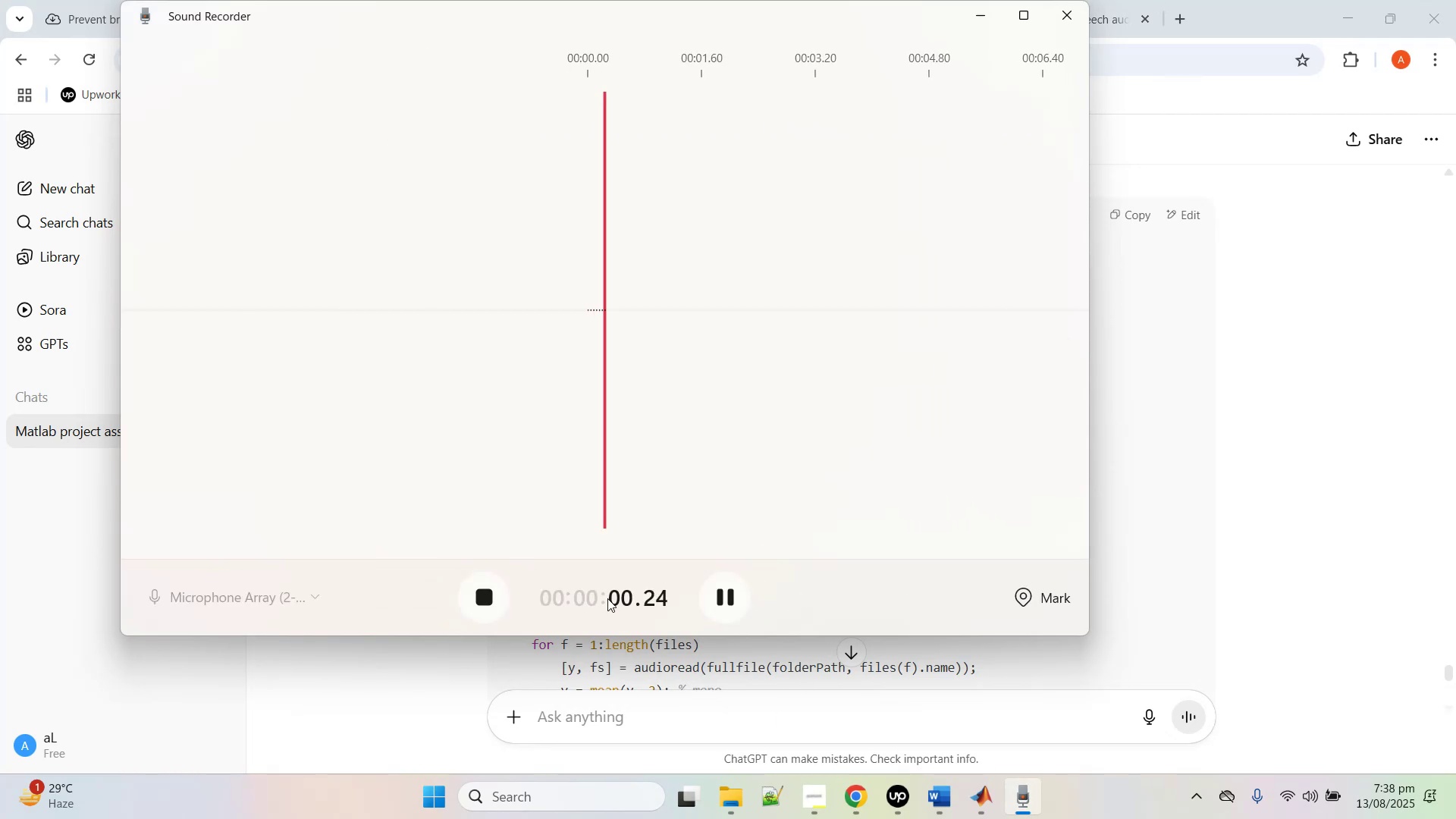 
left_click([482, 601])
 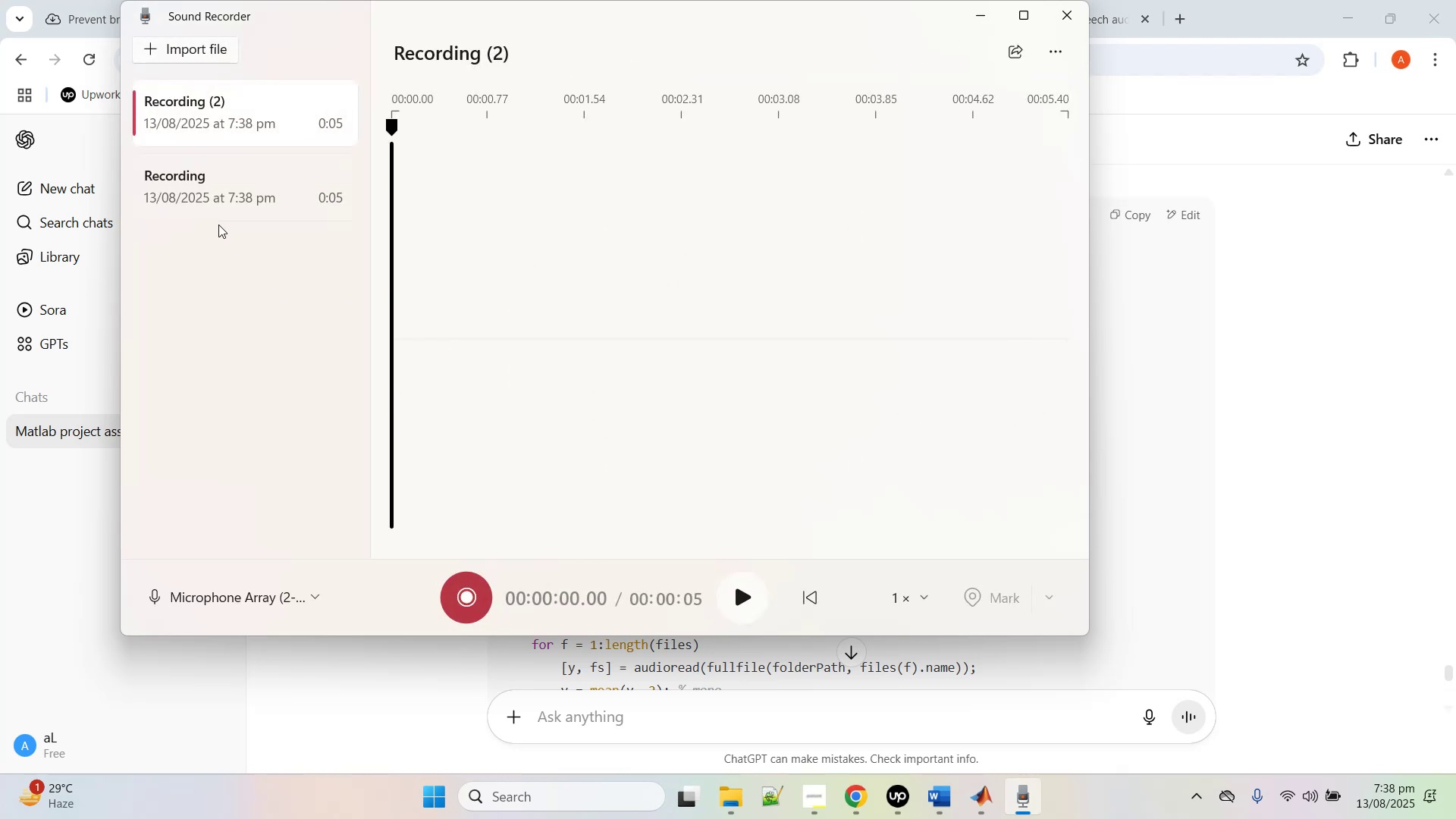 
right_click([215, 195])
 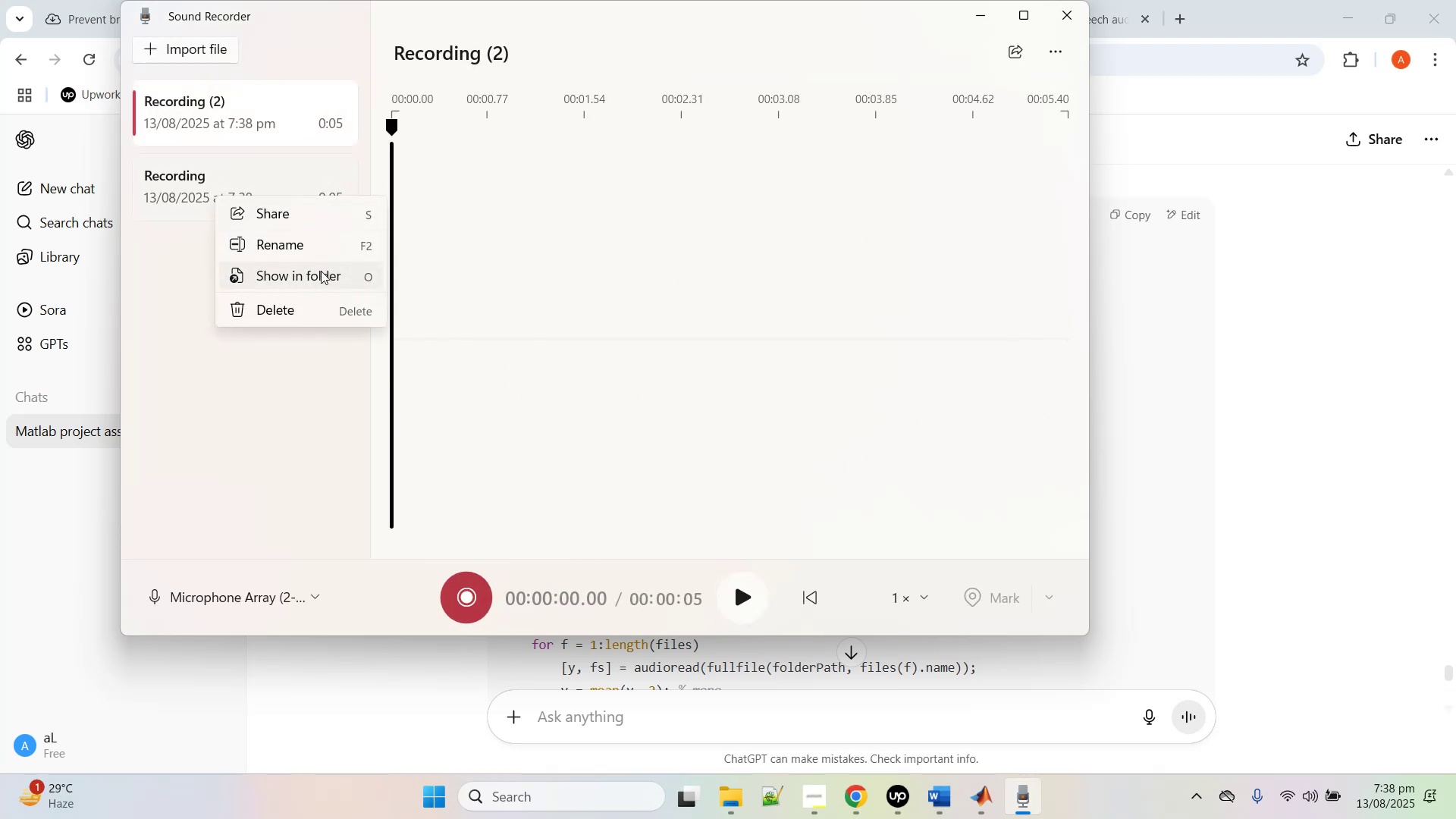 
left_click([319, 274])
 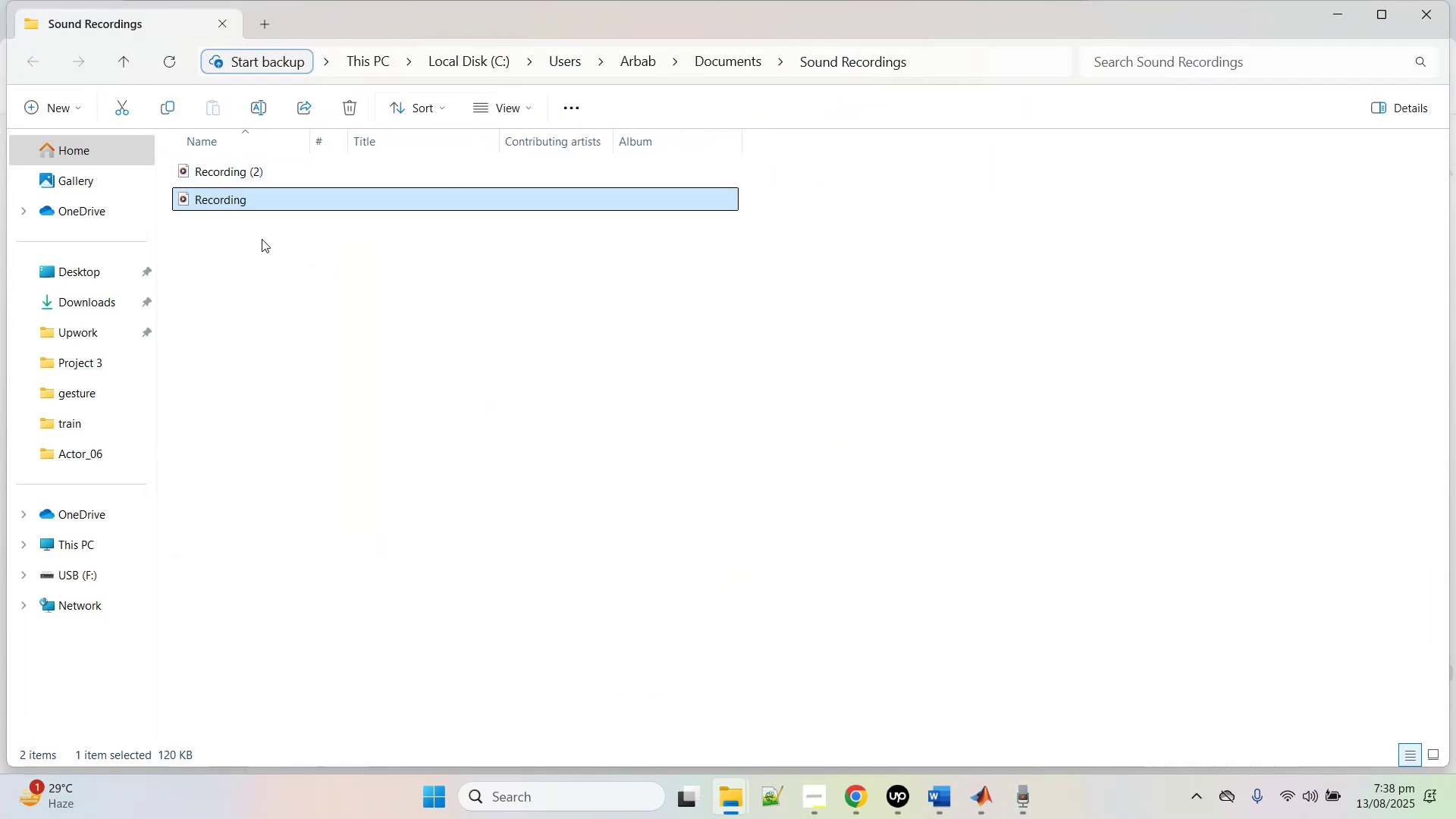 
mouse_move([131, 79])
 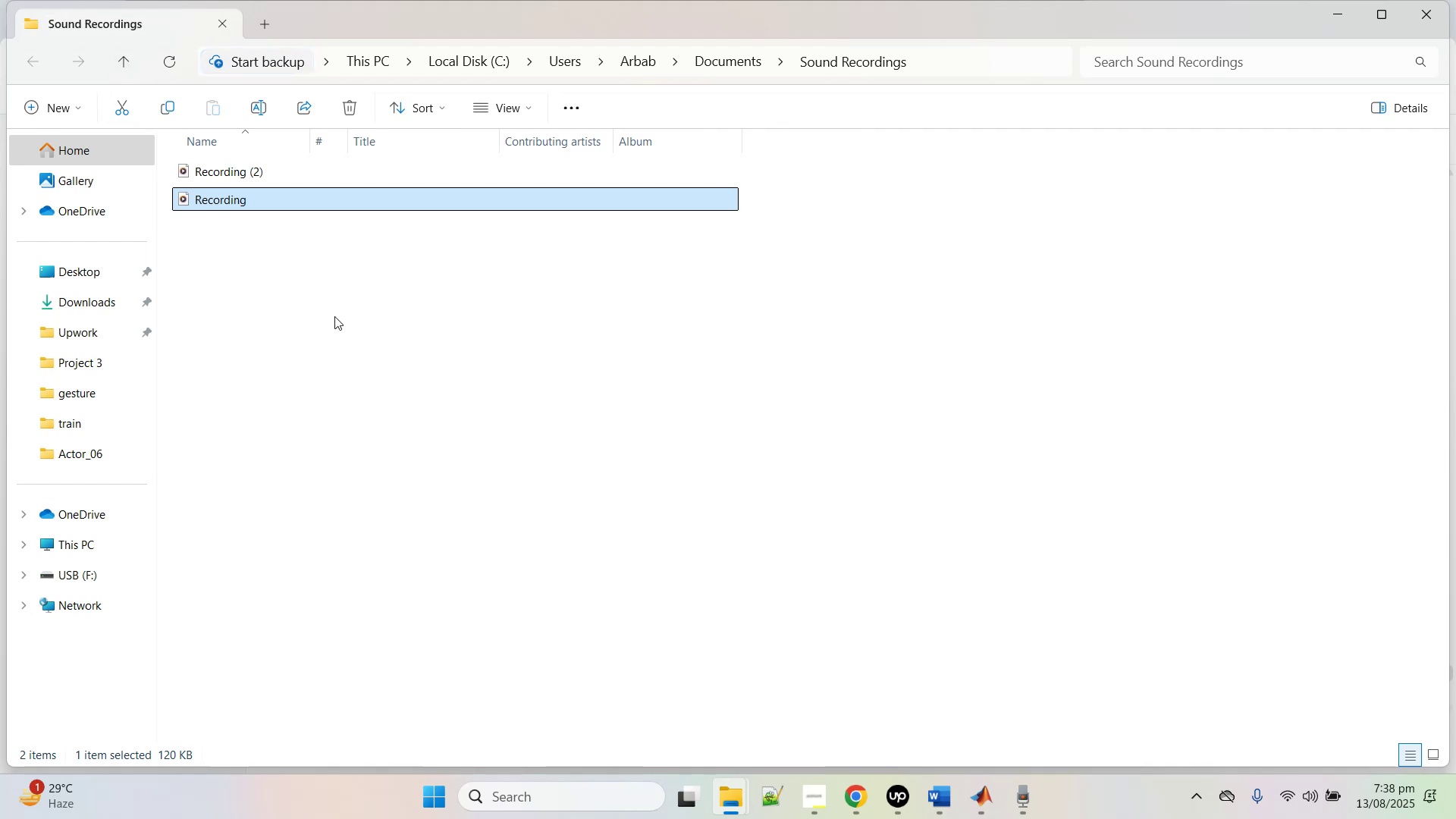 
left_click([303, 296])
 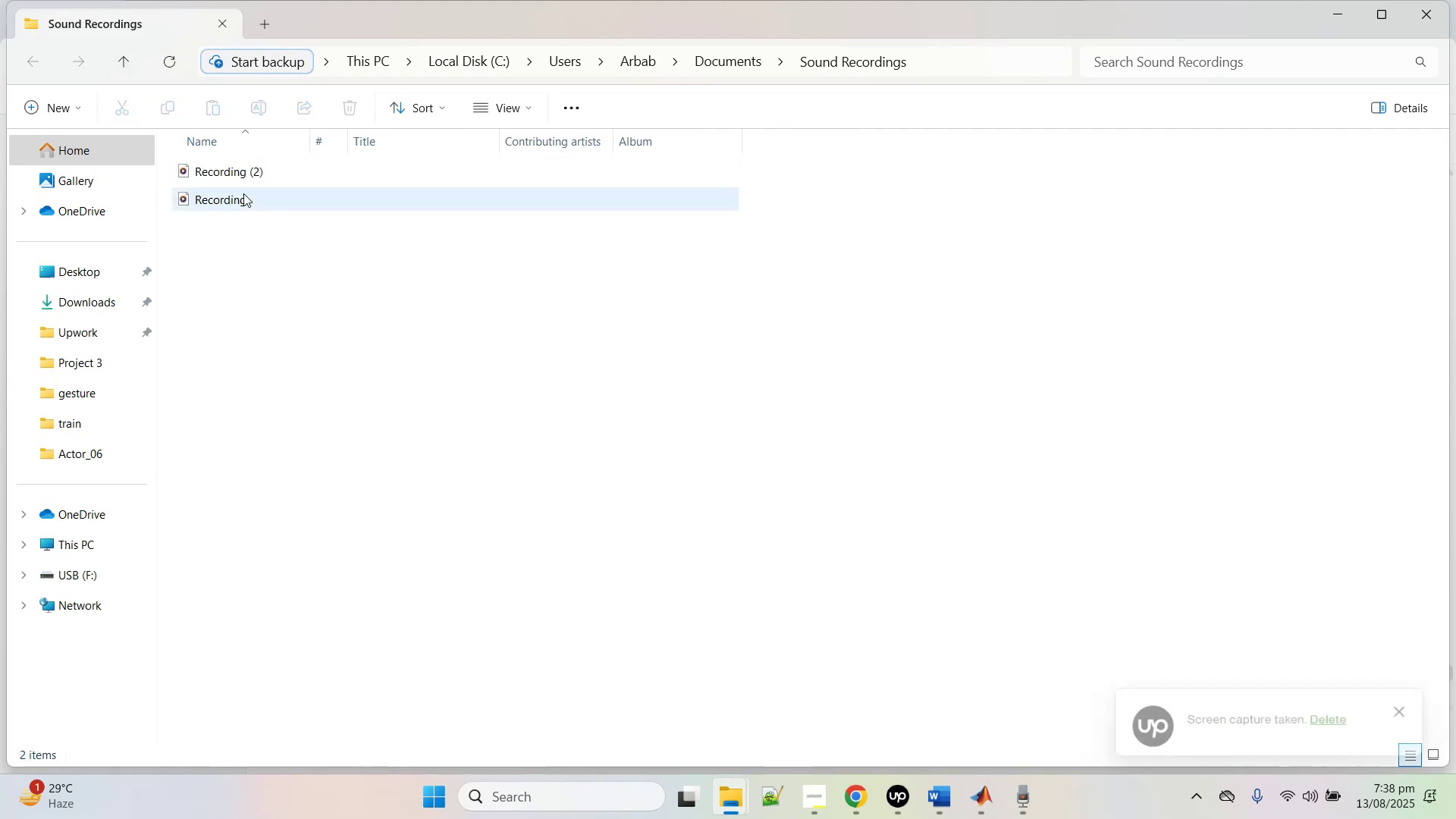 
left_click([244, 199])
 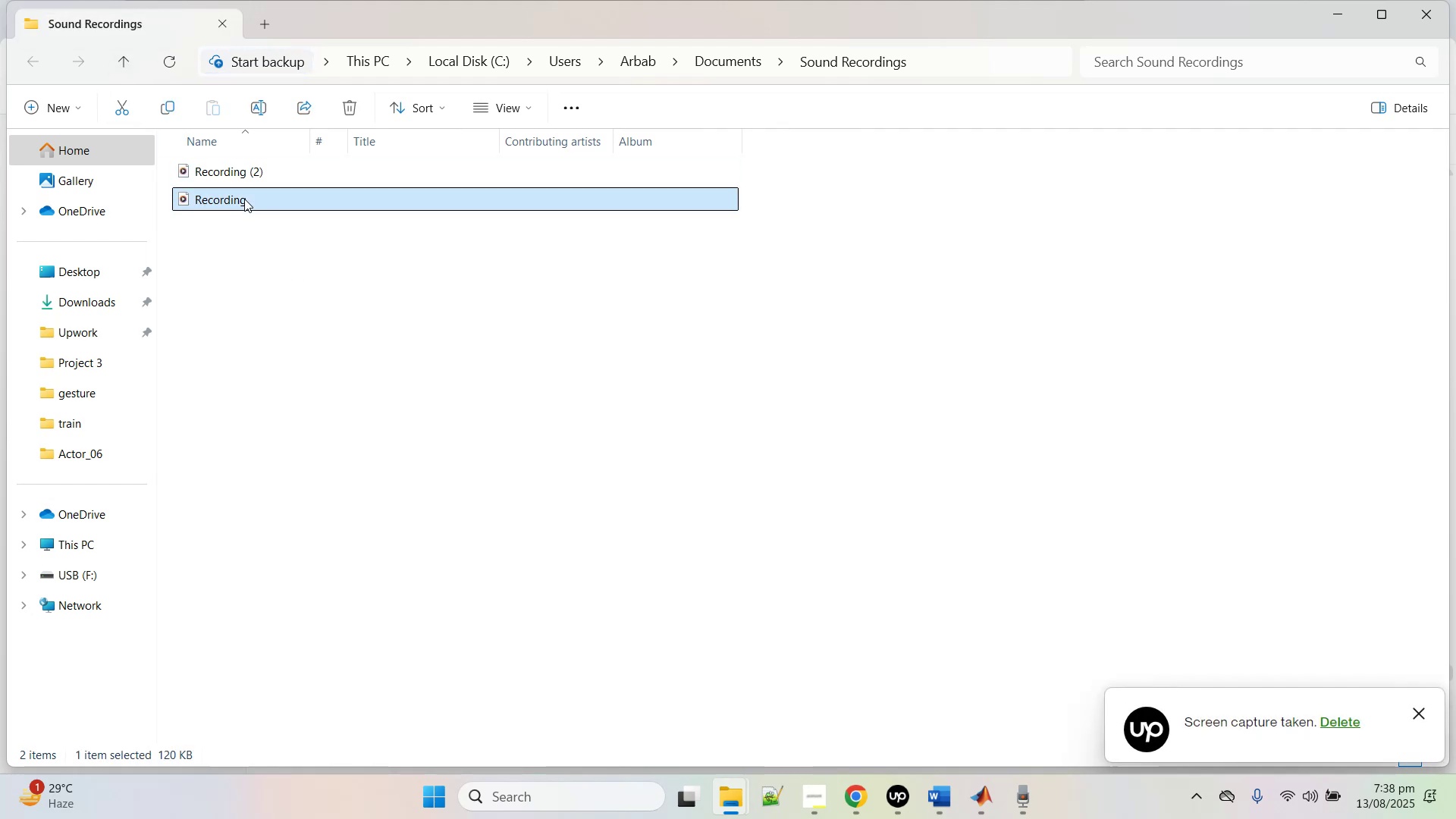 
double_click([240, 166])
 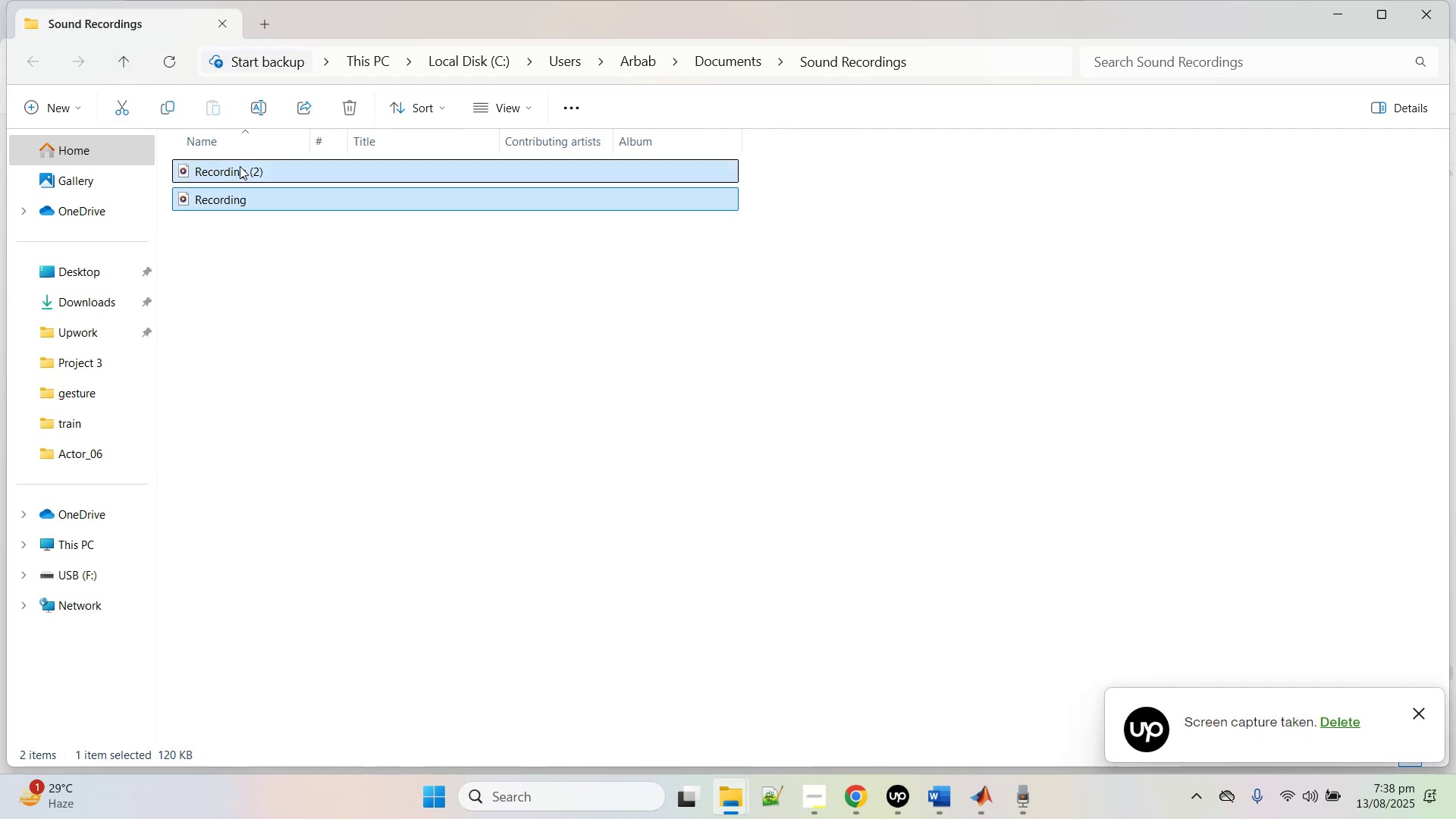 
key(Control+C)
 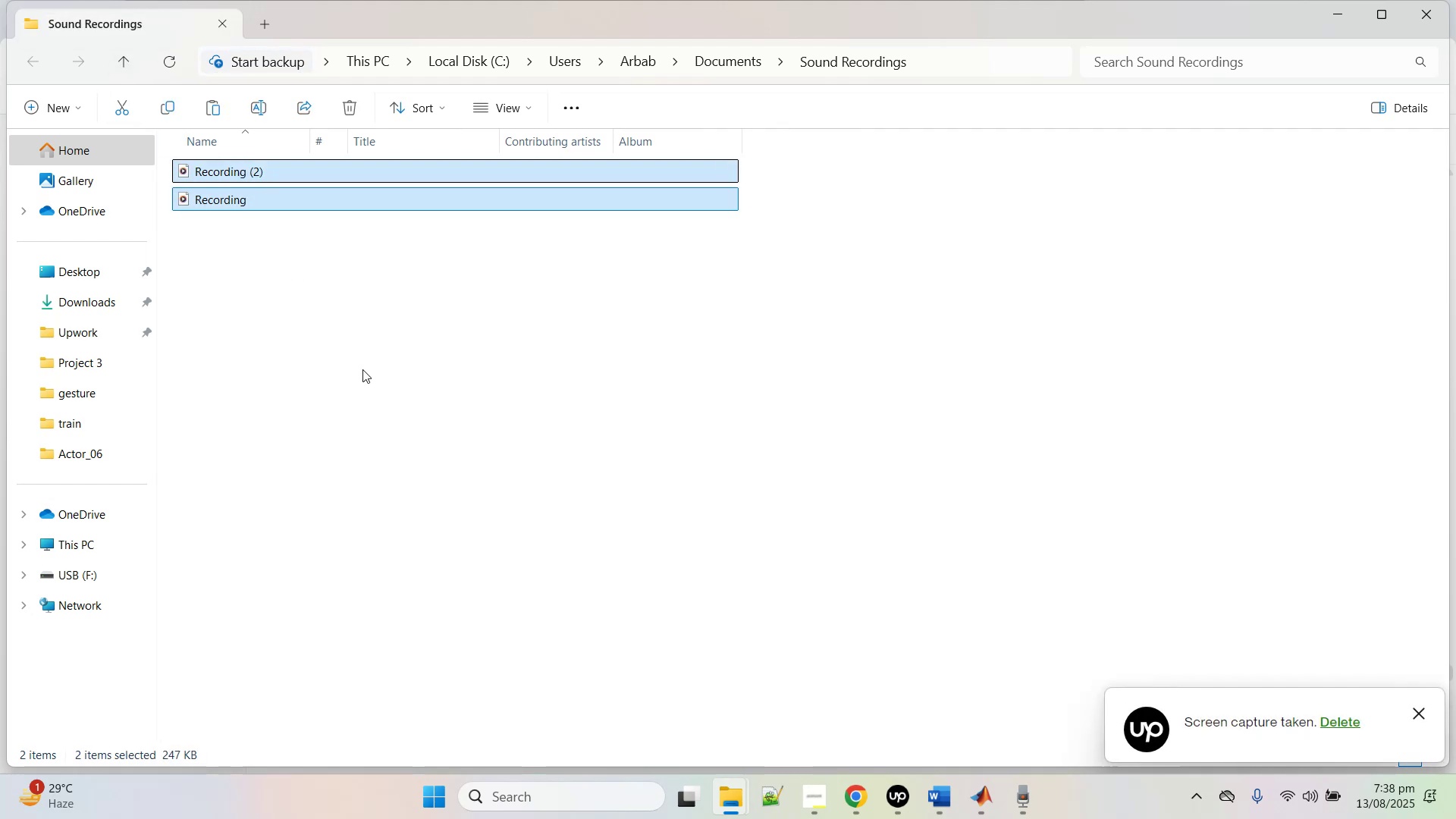 
left_click([362, 370])
 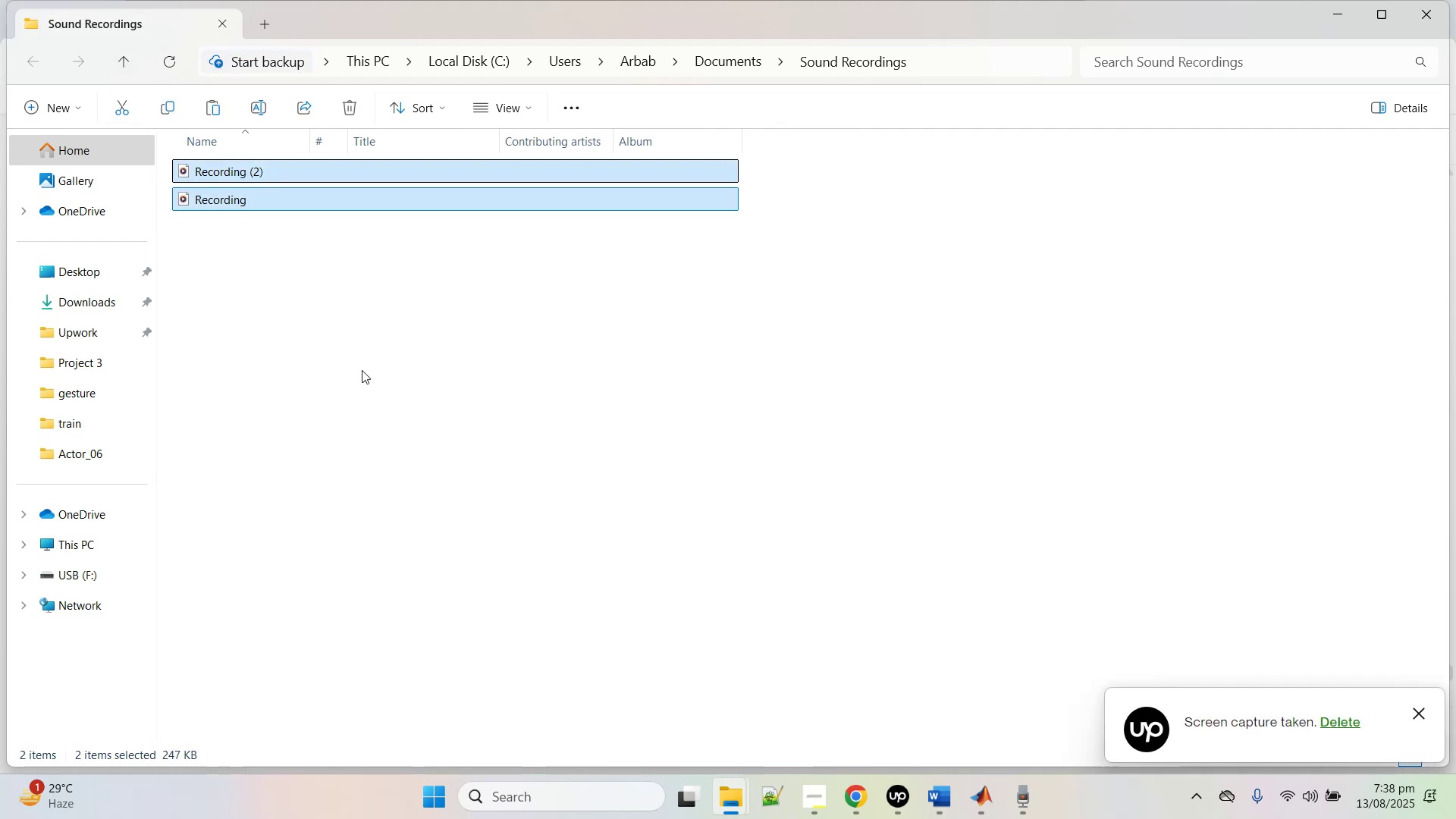 
key(Control+V)
 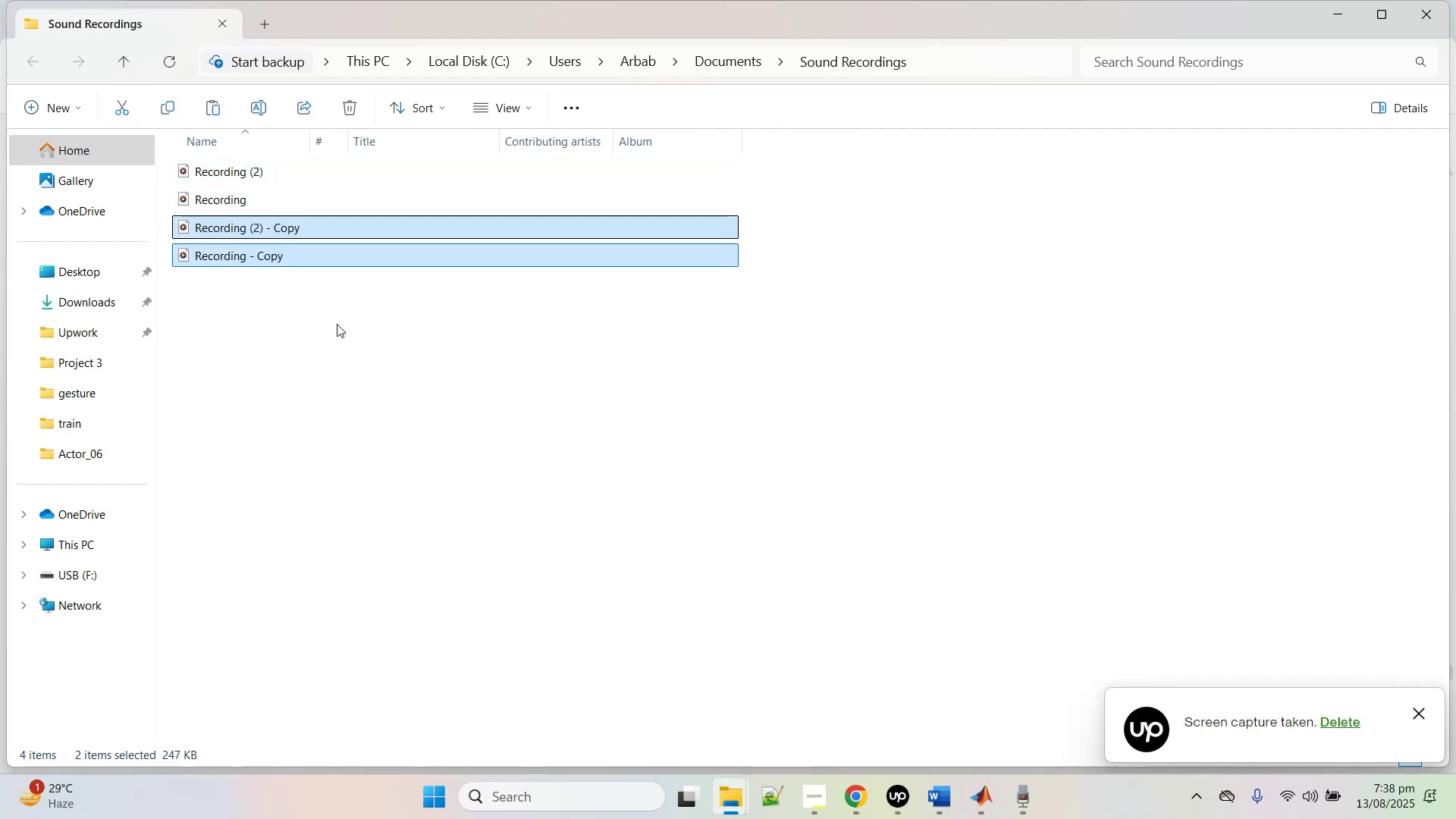 
key(Control+V)
 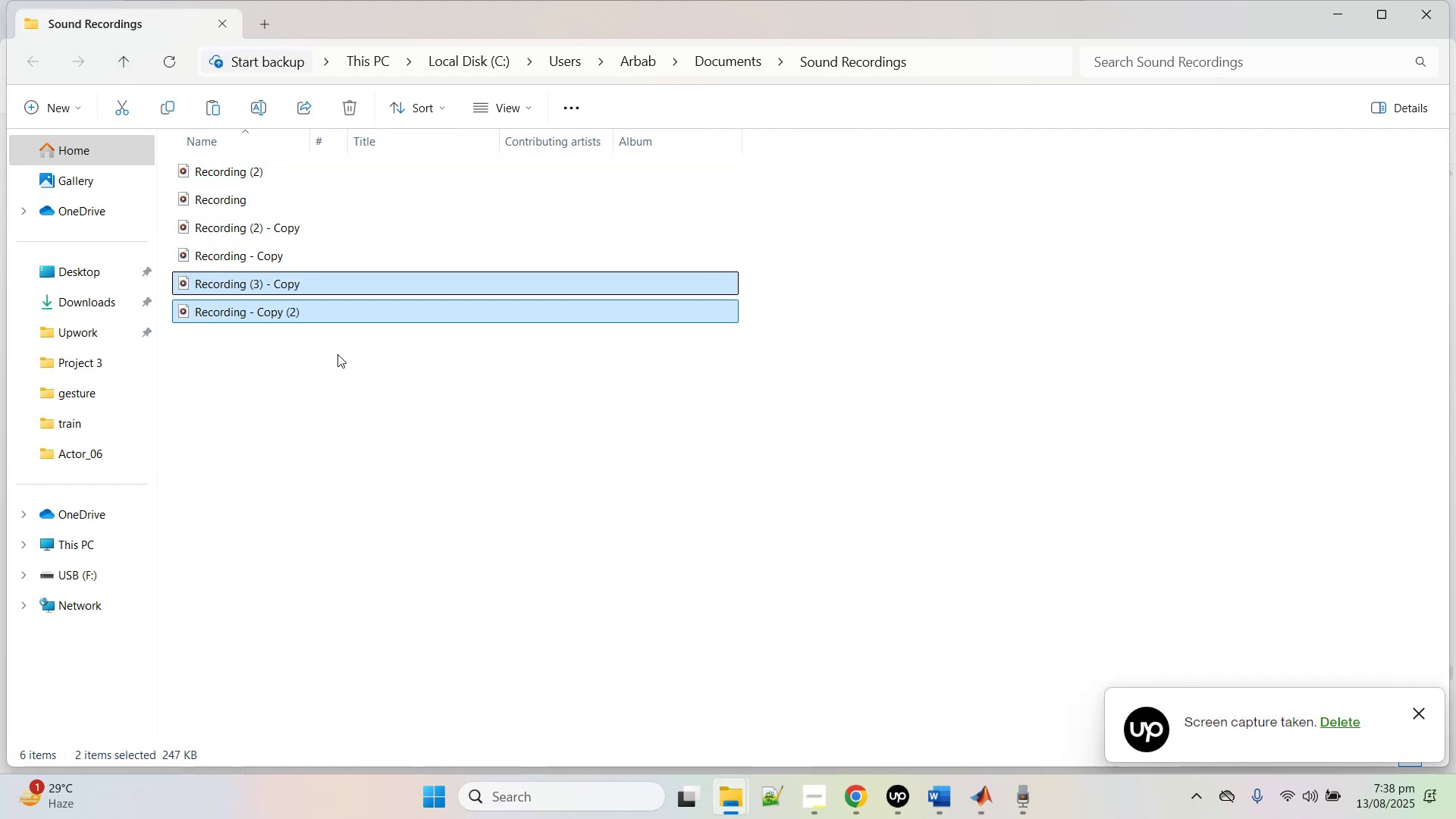 
left_click([325, 380])
 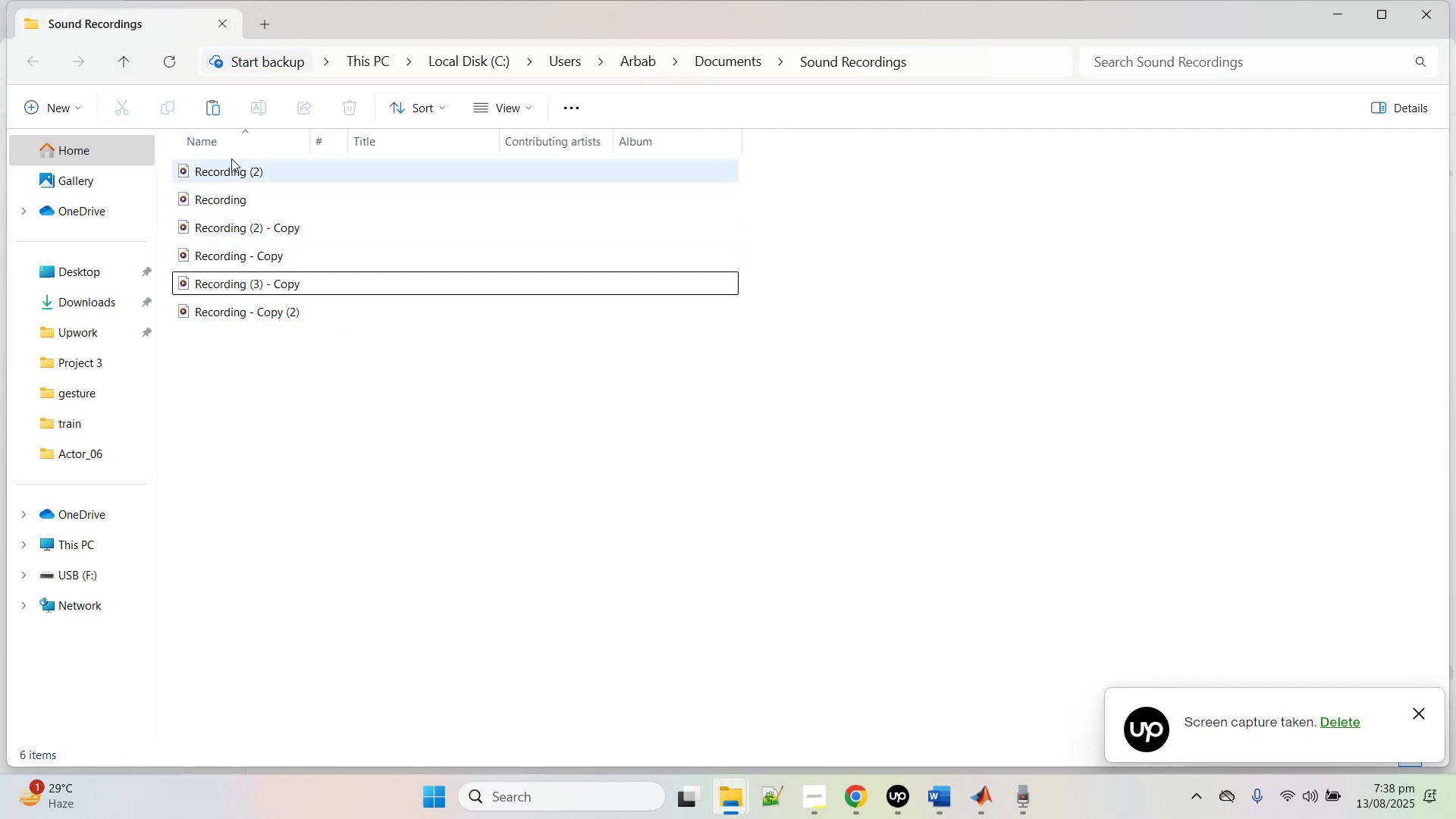 
left_click([301, 370])
 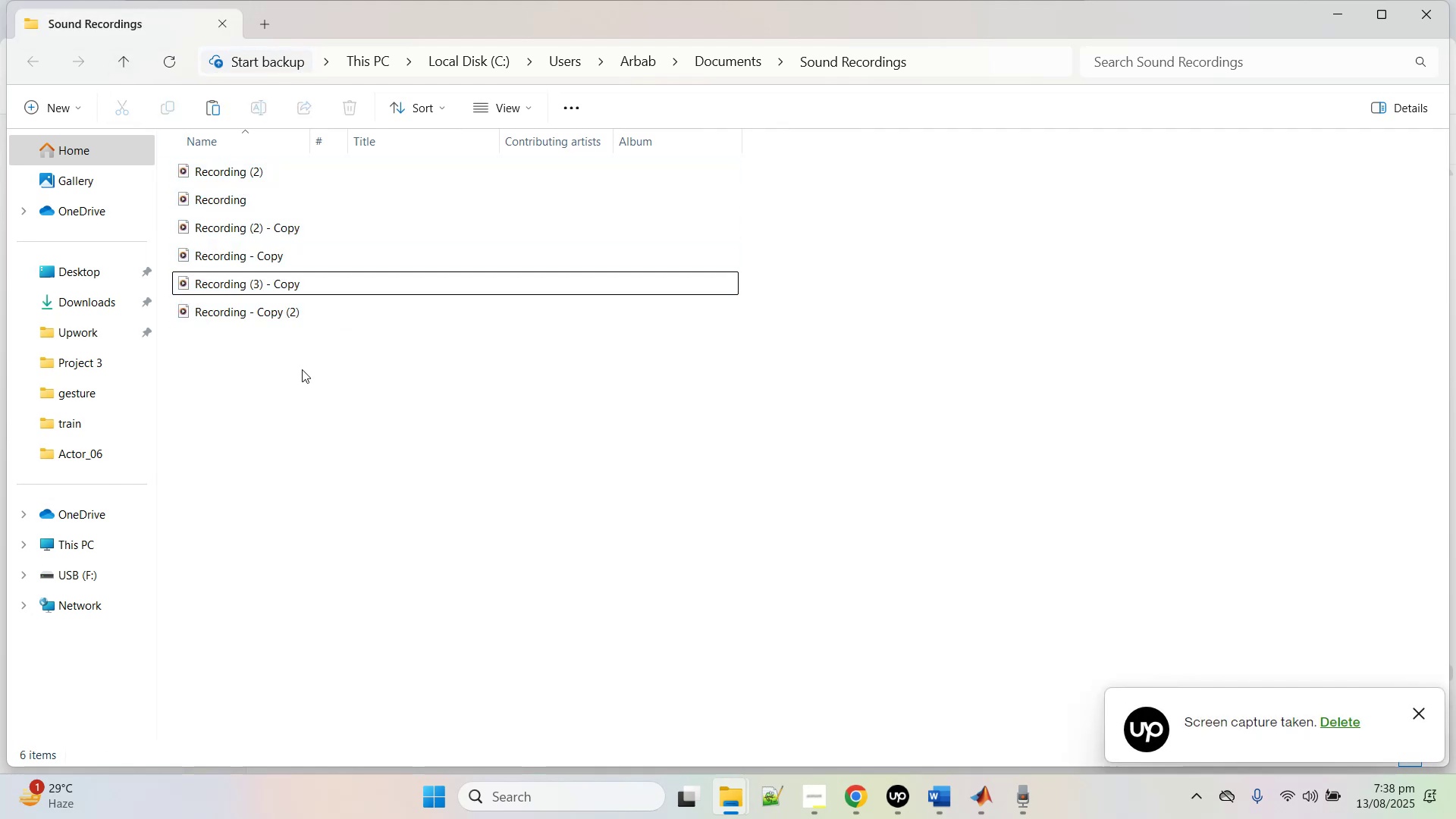 
key(Control+A)
 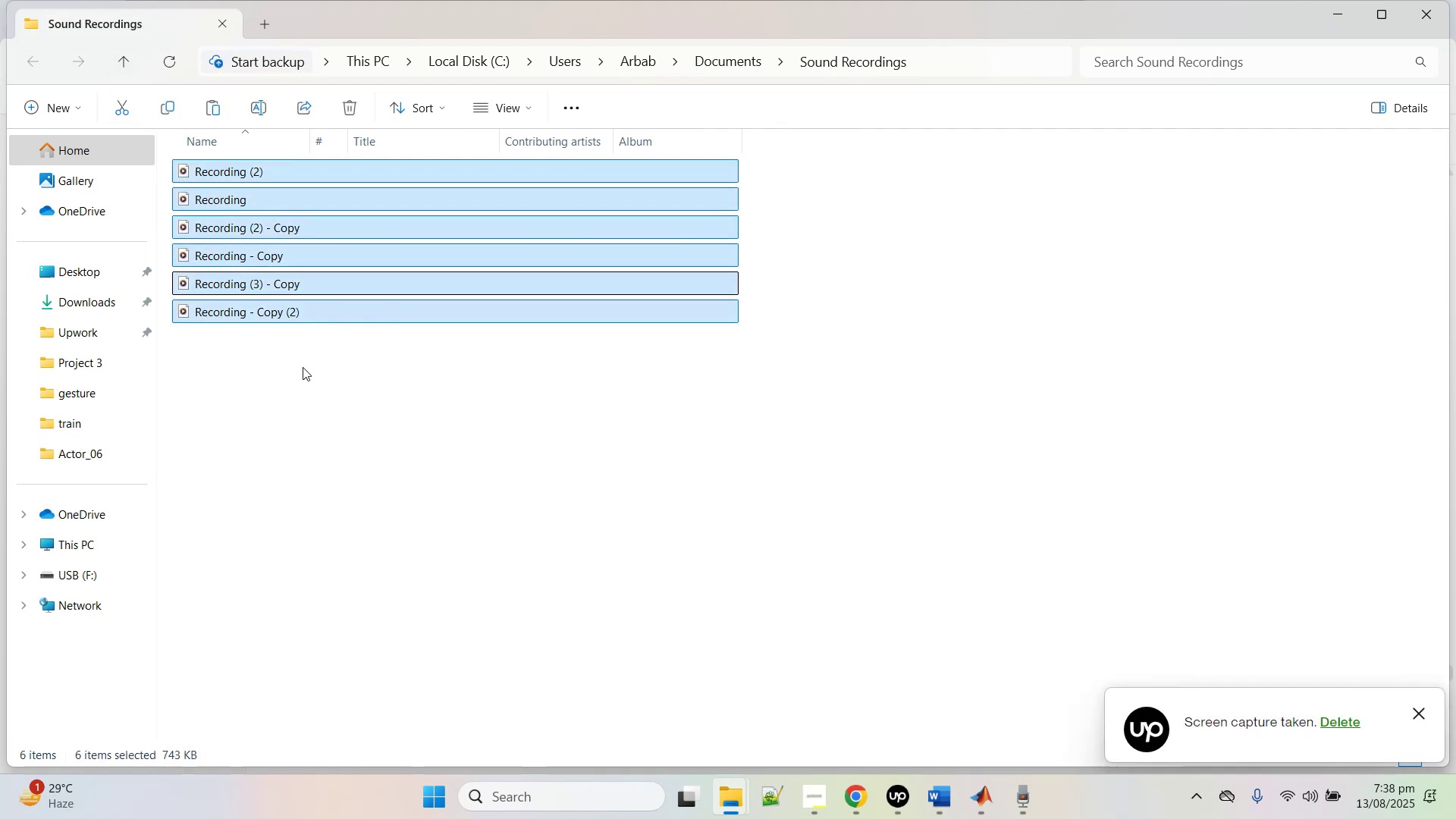 
key(Control+C)
 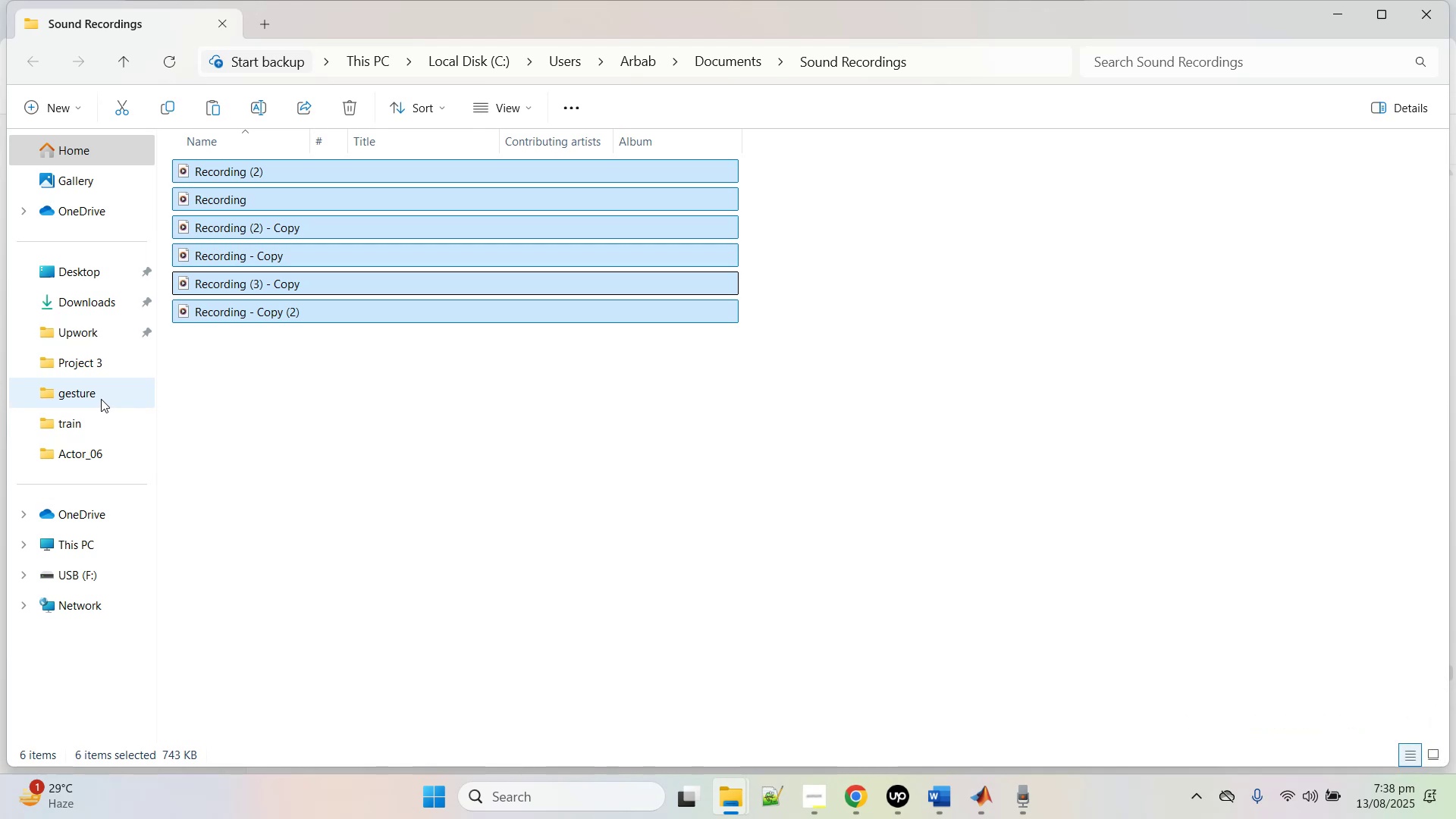 
left_click([71, 419])
 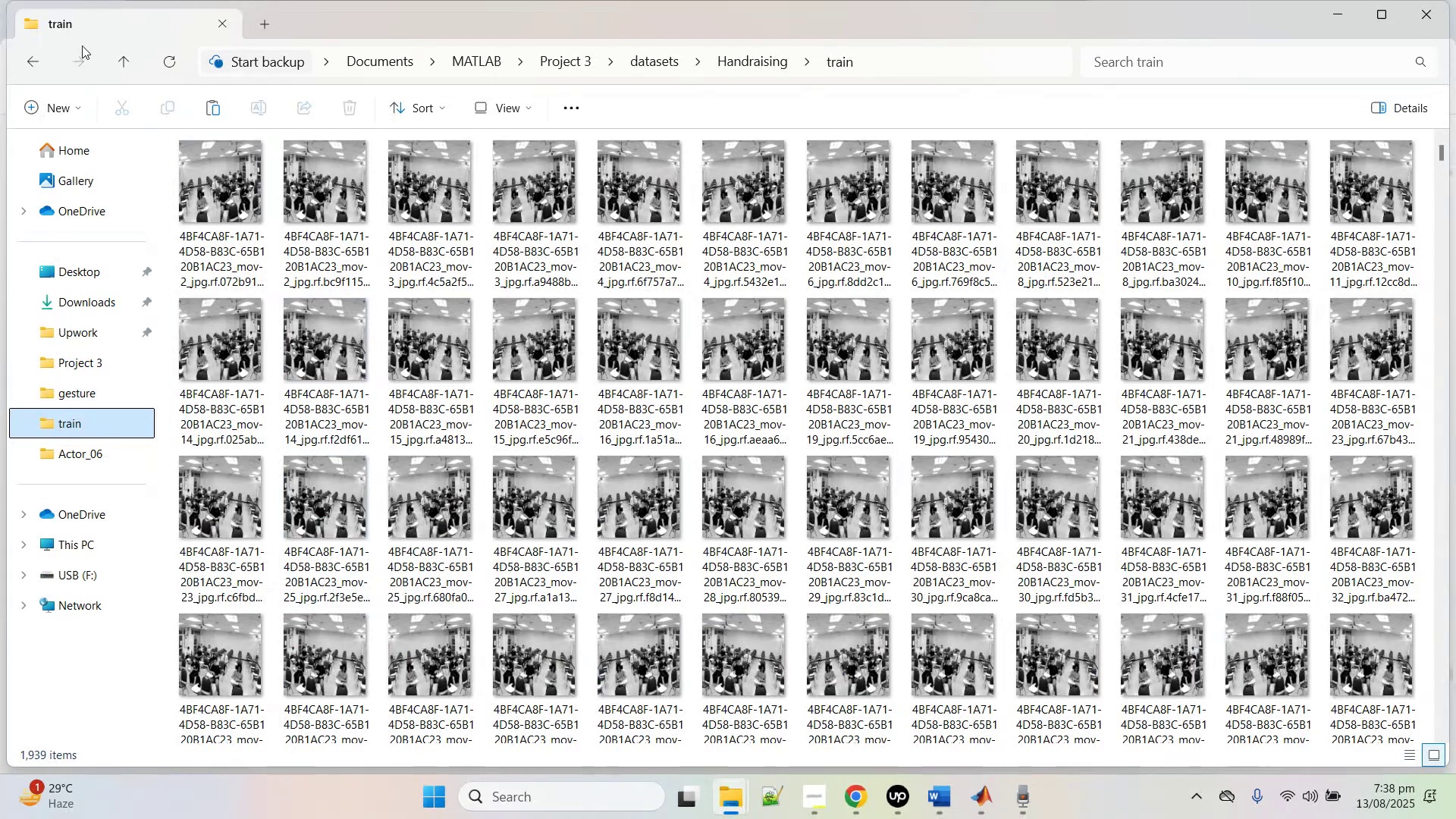 
left_click([124, 64])
 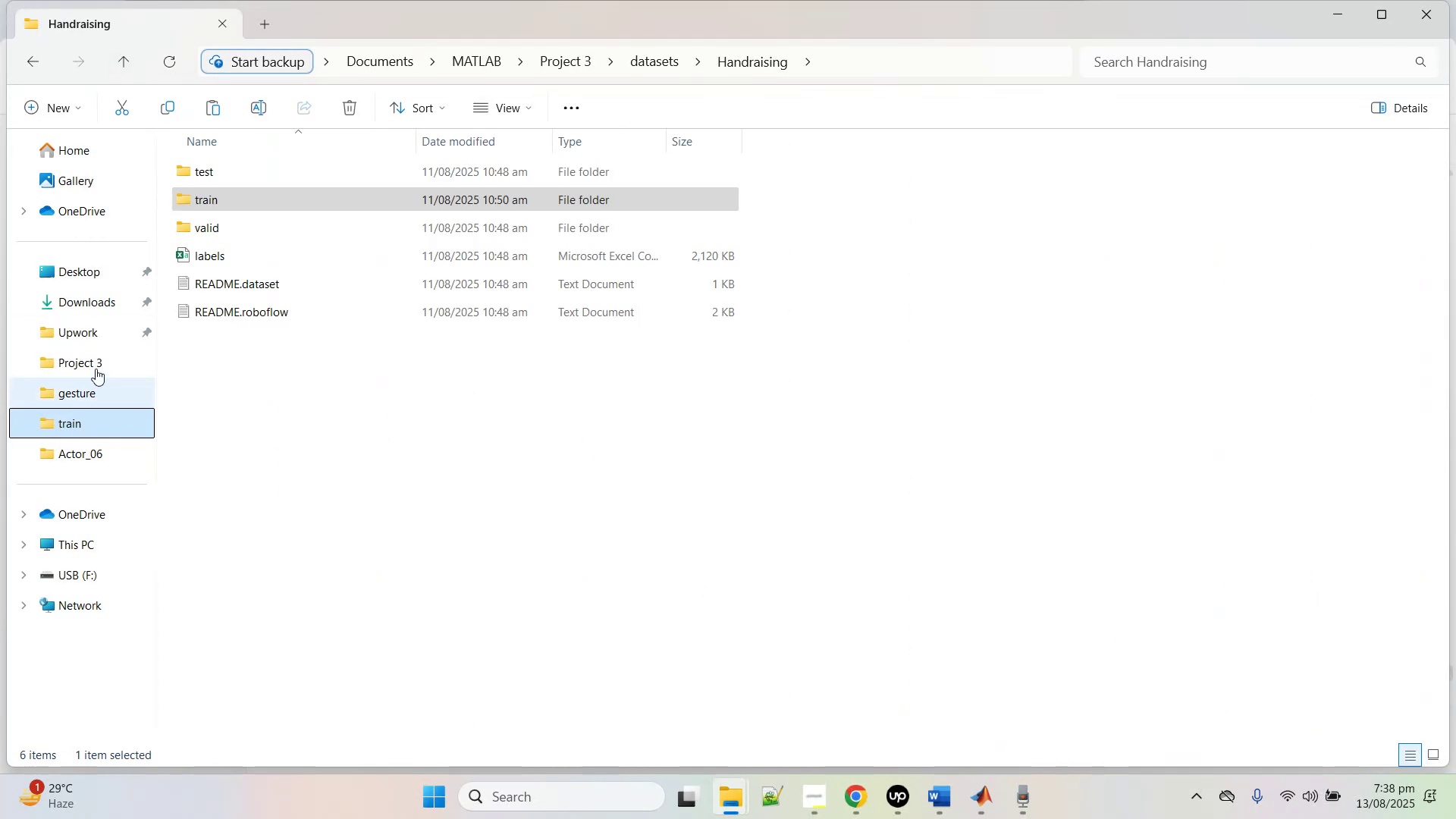 
left_click([96, 365])
 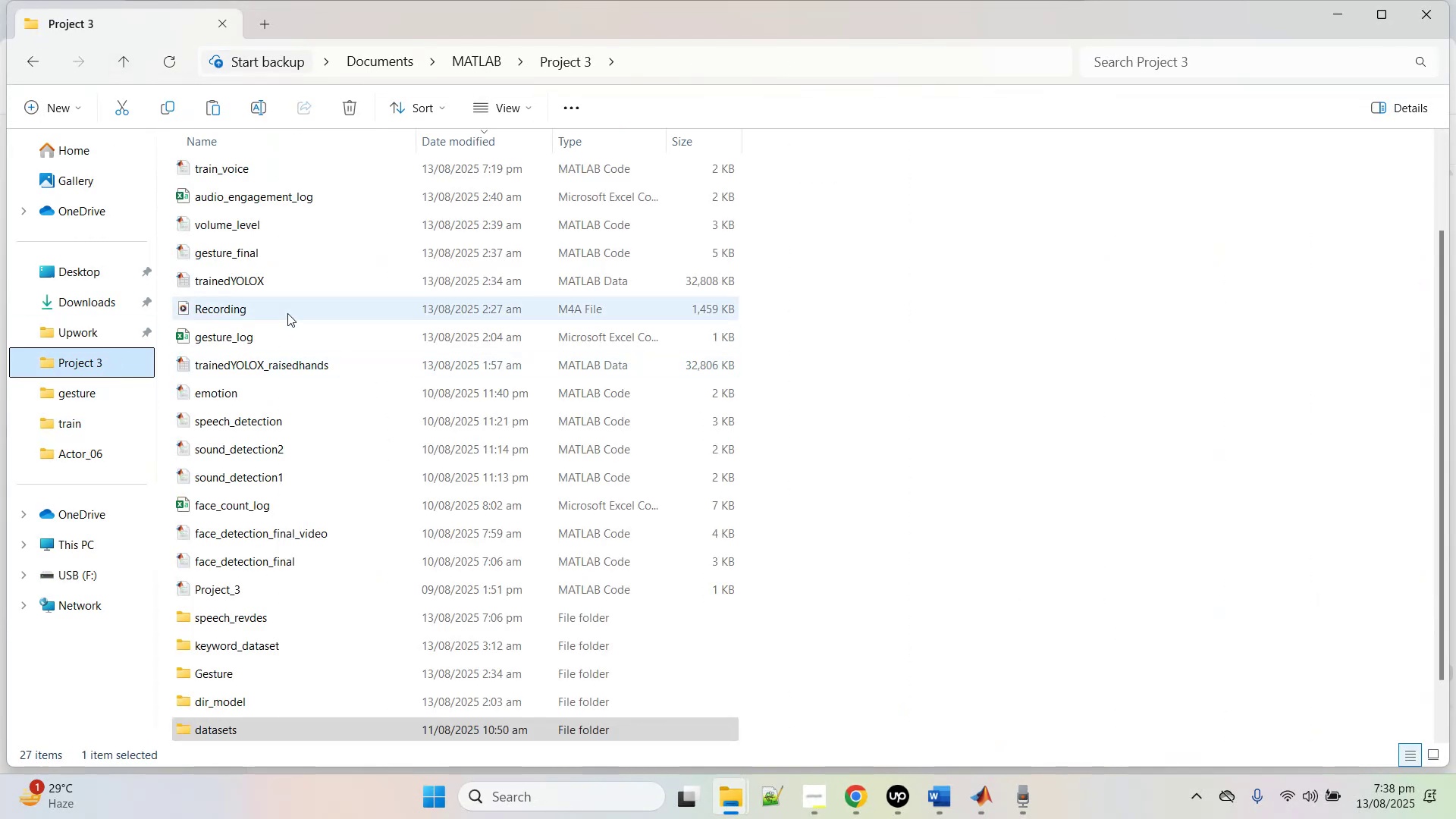 
scroll: coordinate [227, 551], scroll_direction: down, amount: 3.0
 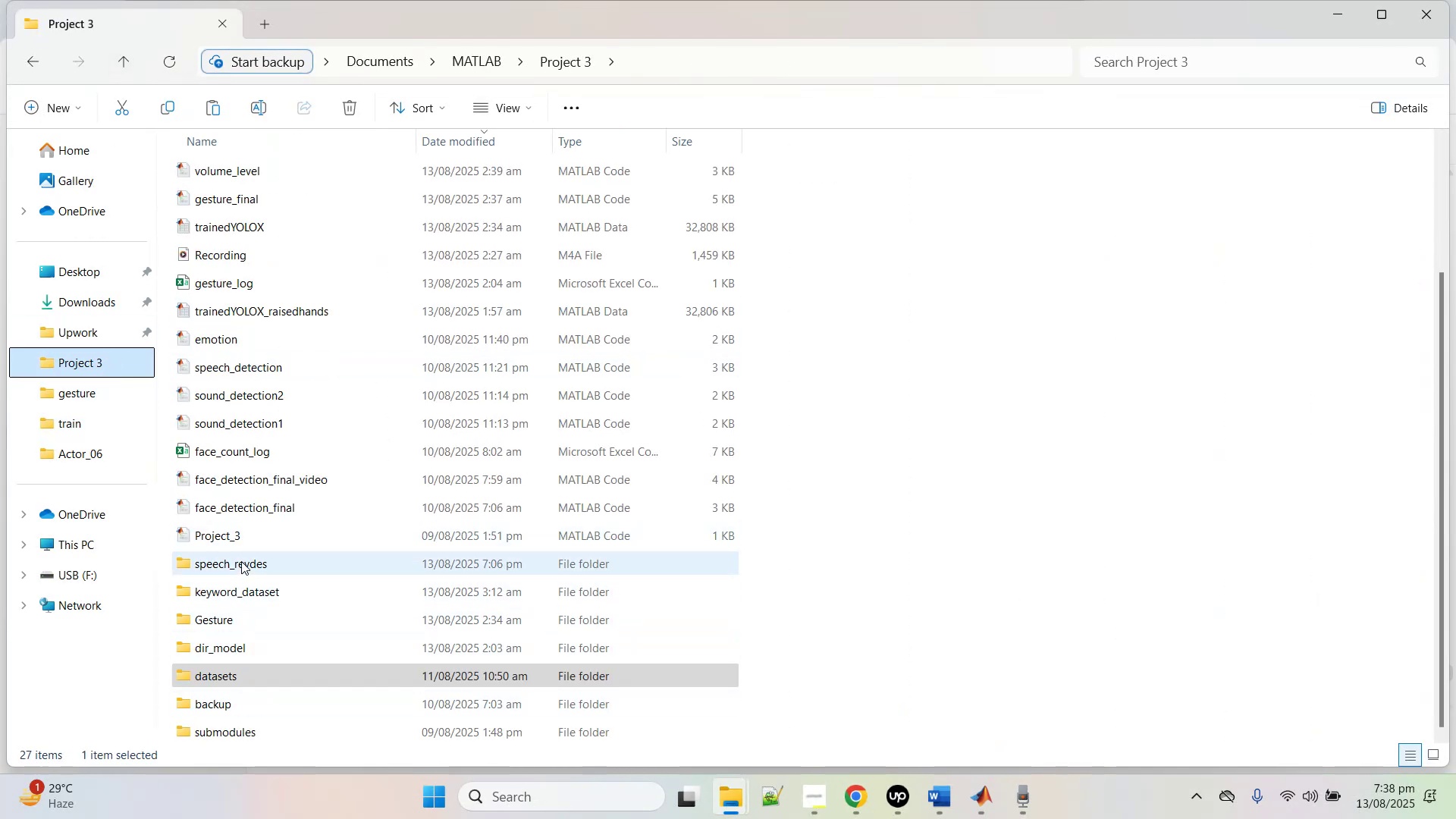 
double_click([249, 594])
 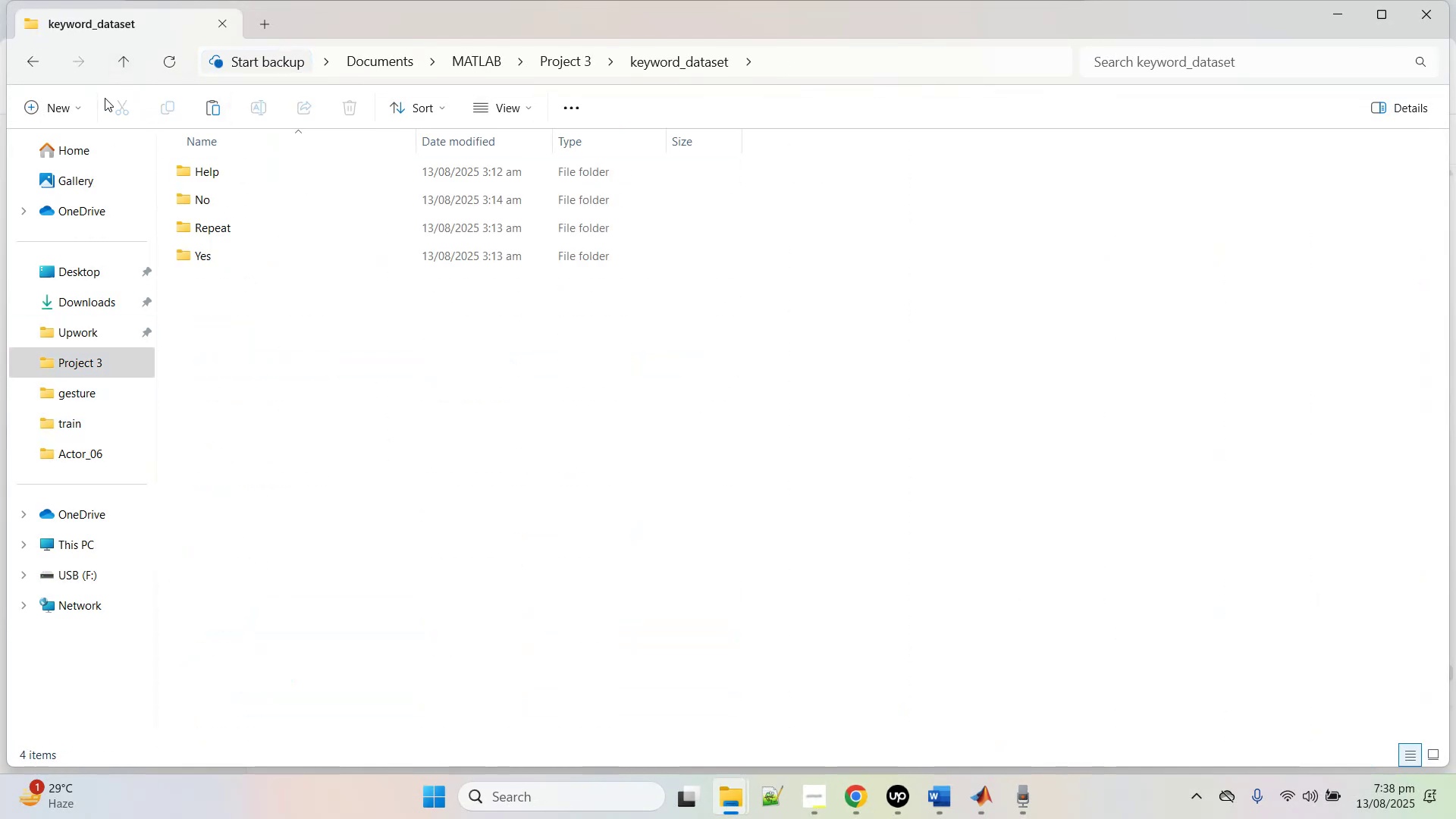 
left_click([48, 111])
 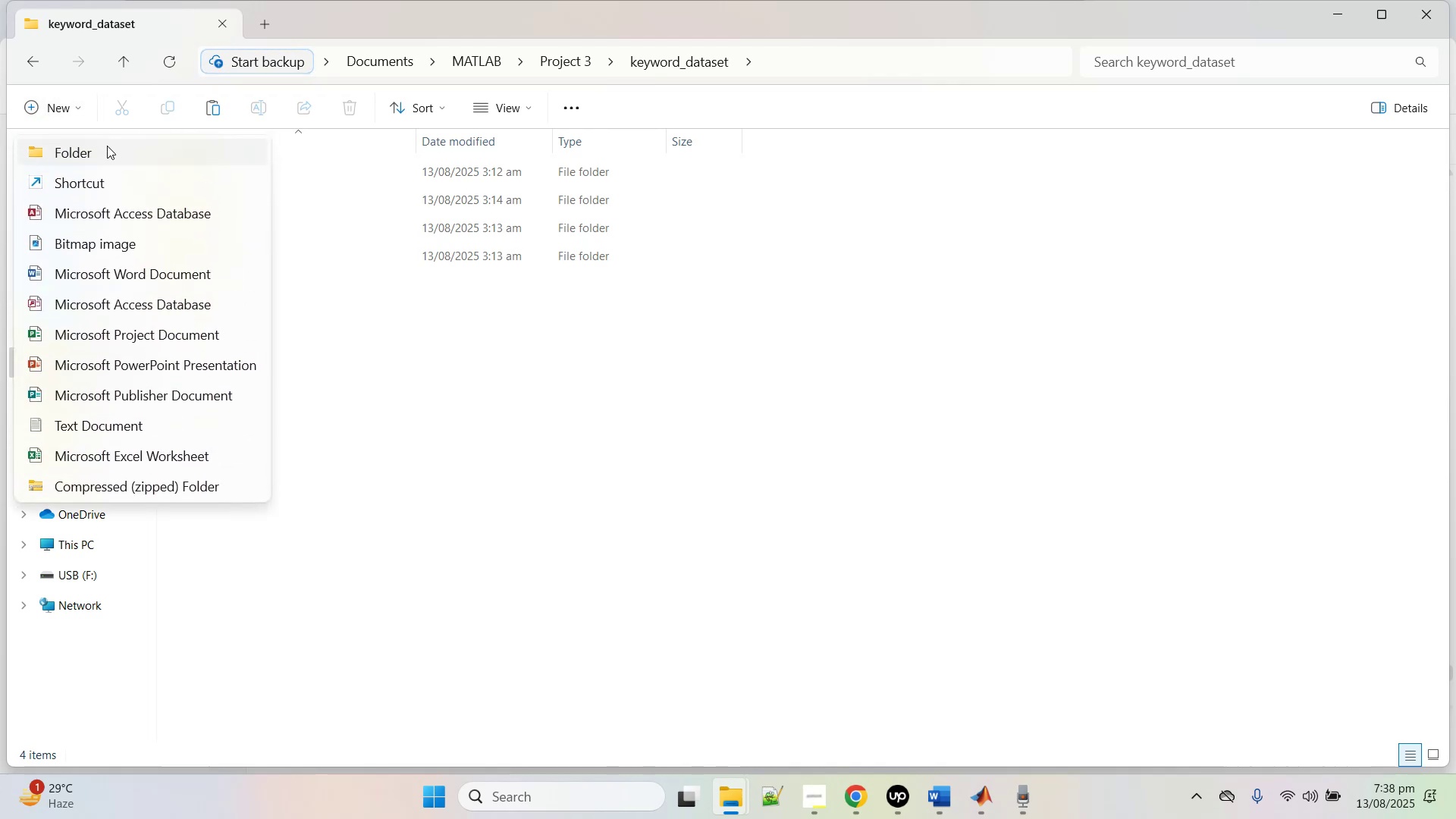 
left_click([106, 150])
 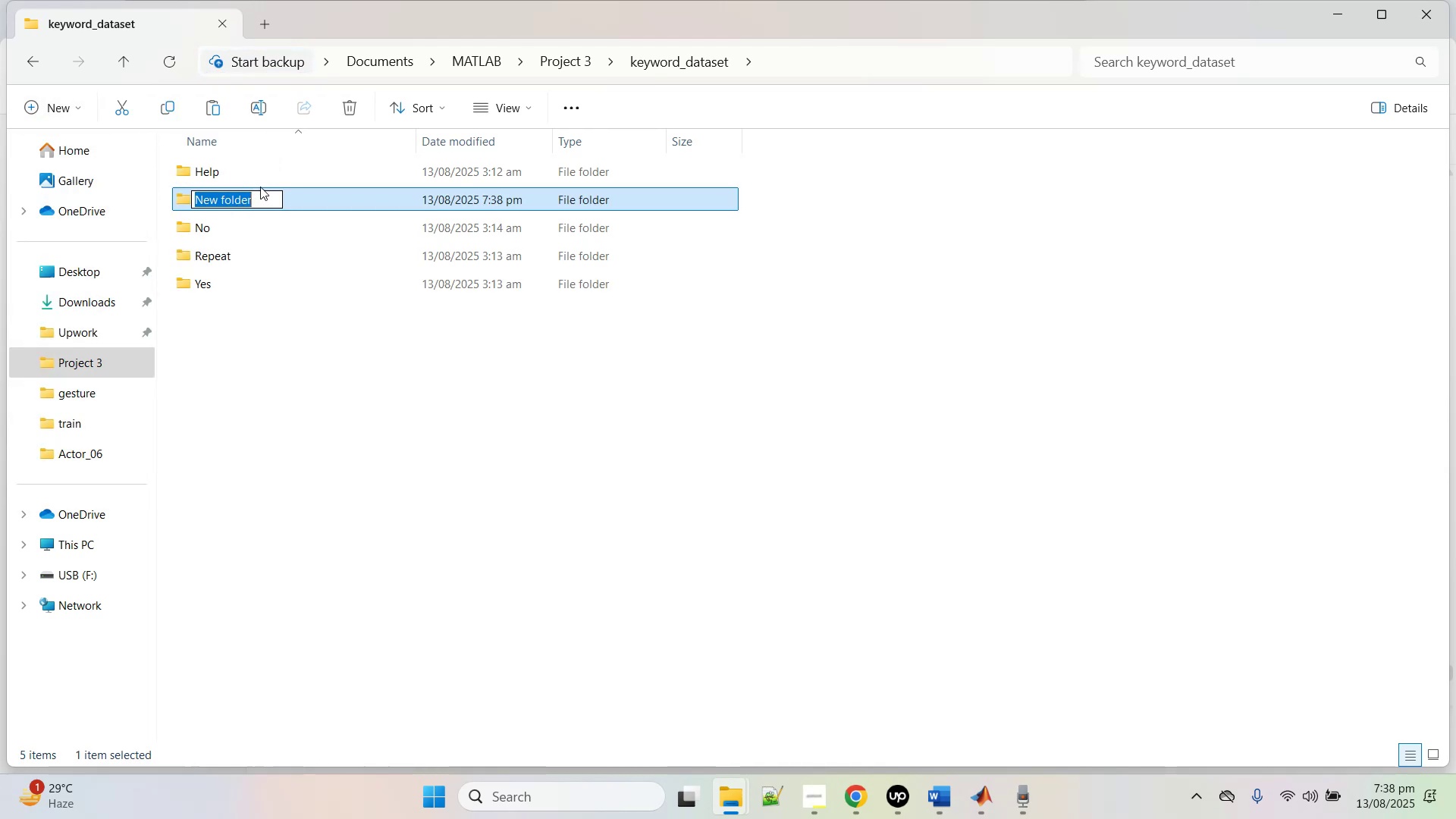 
type(other)
 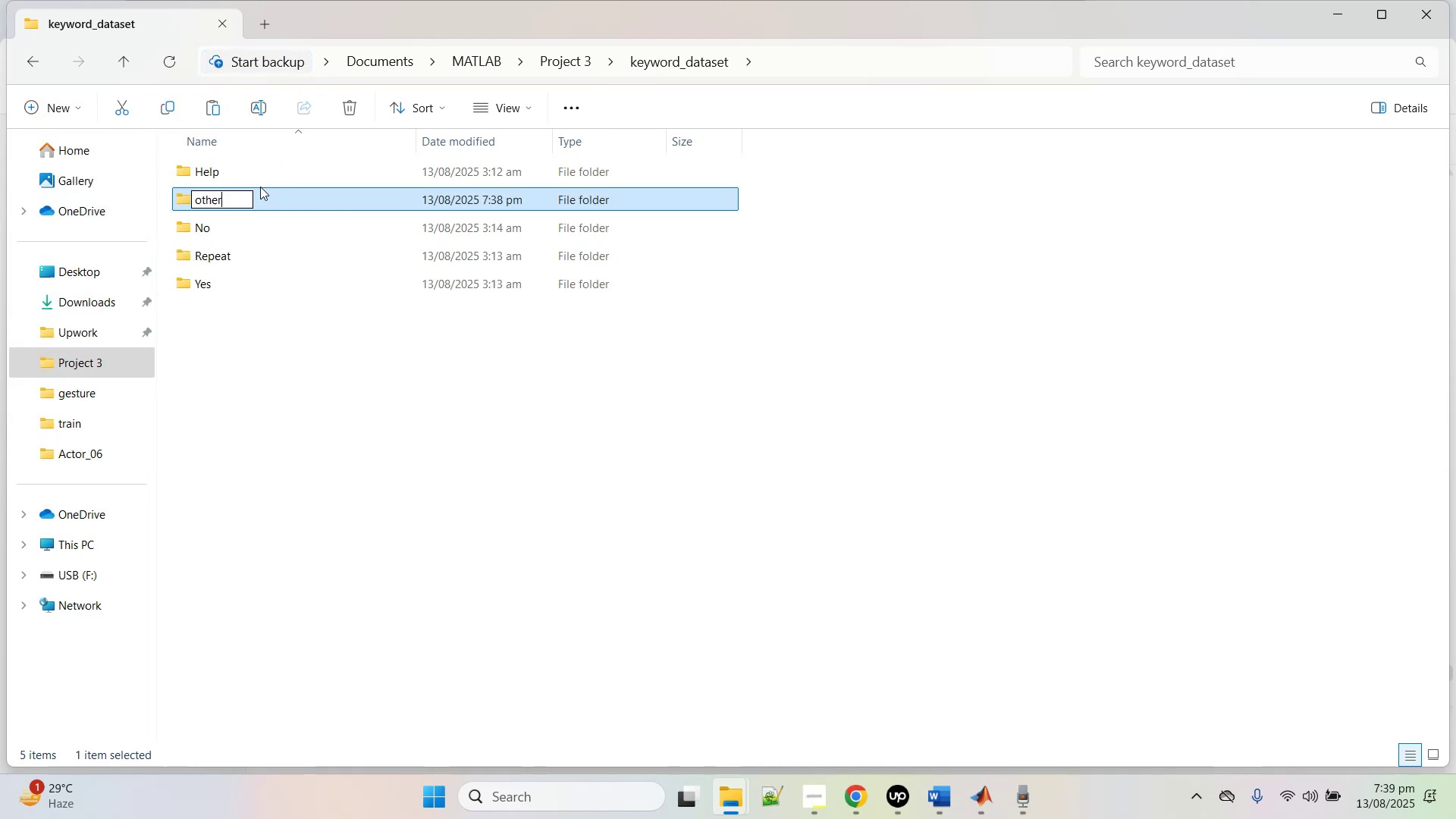 
key(Enter)
 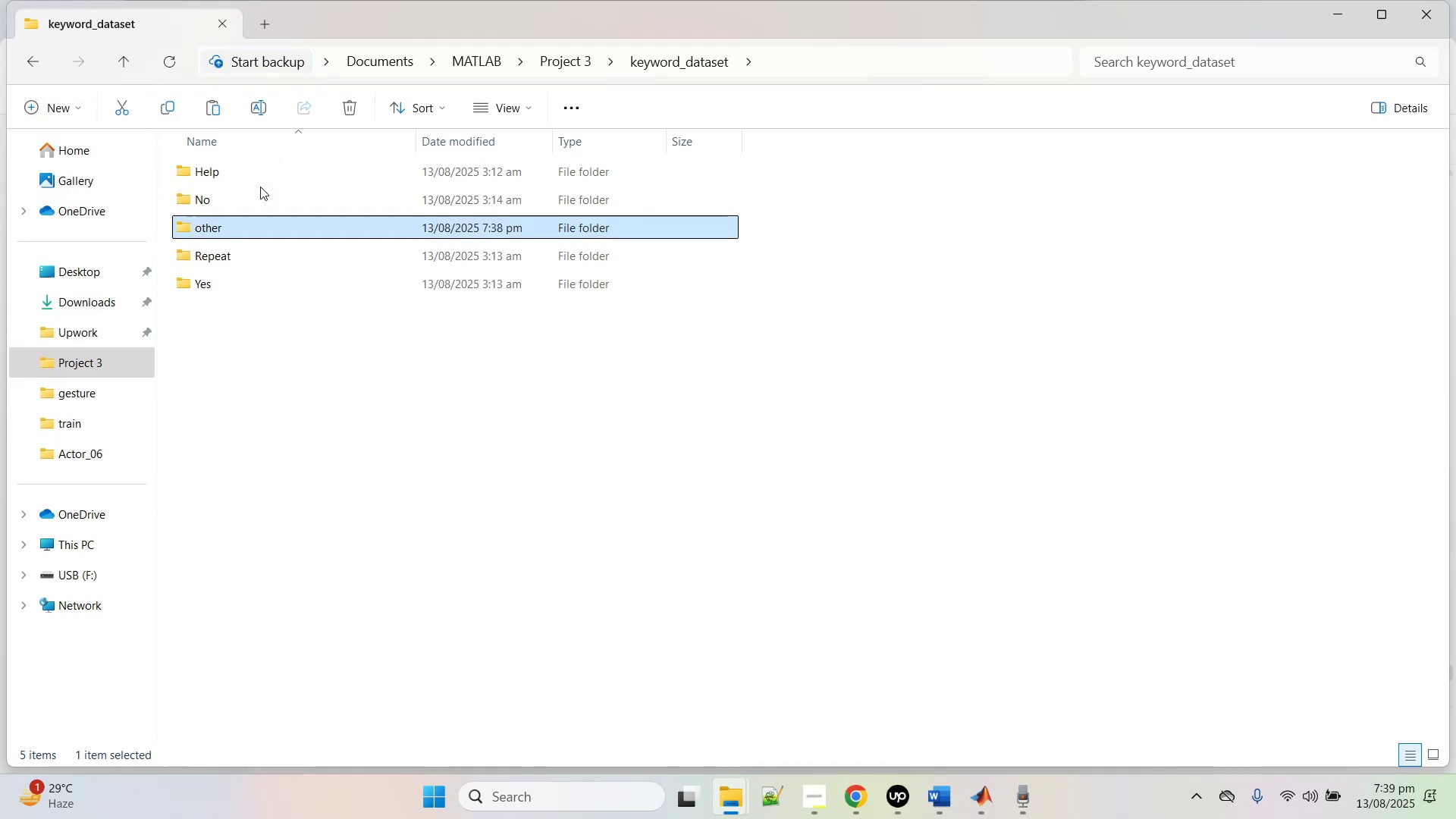 
key(Enter)
 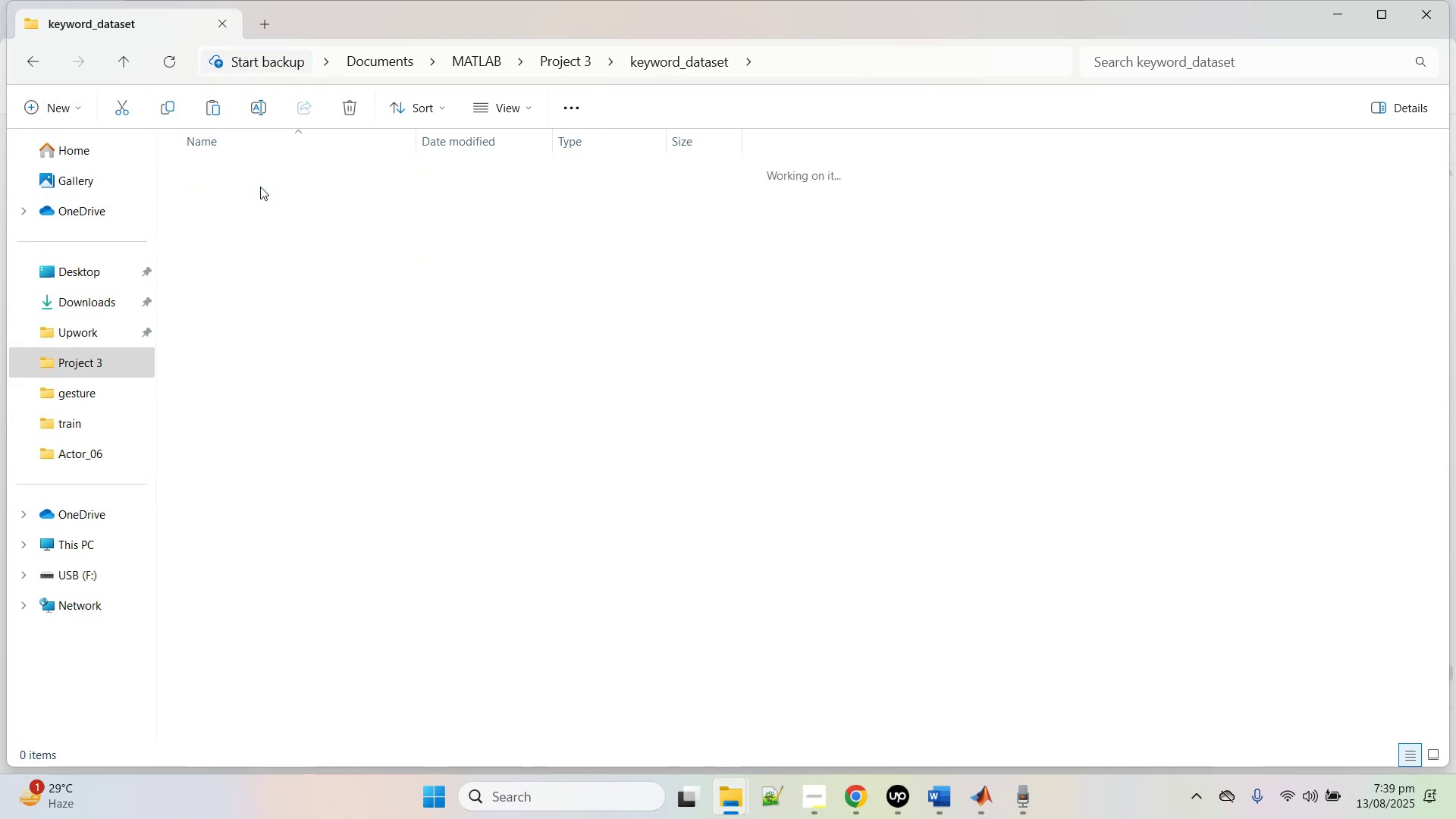 
key(Control+V)
 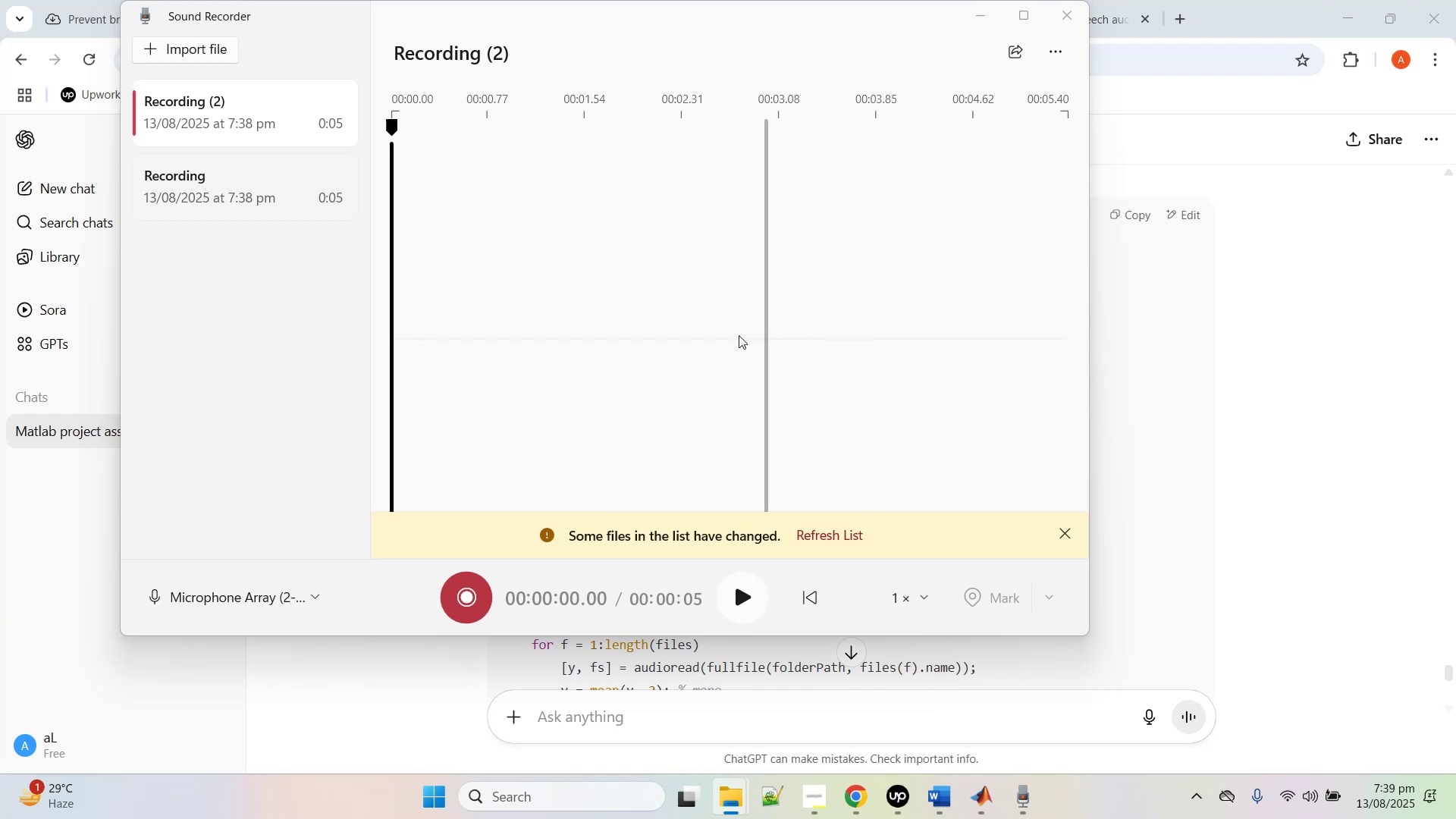 
wait(5.56)
 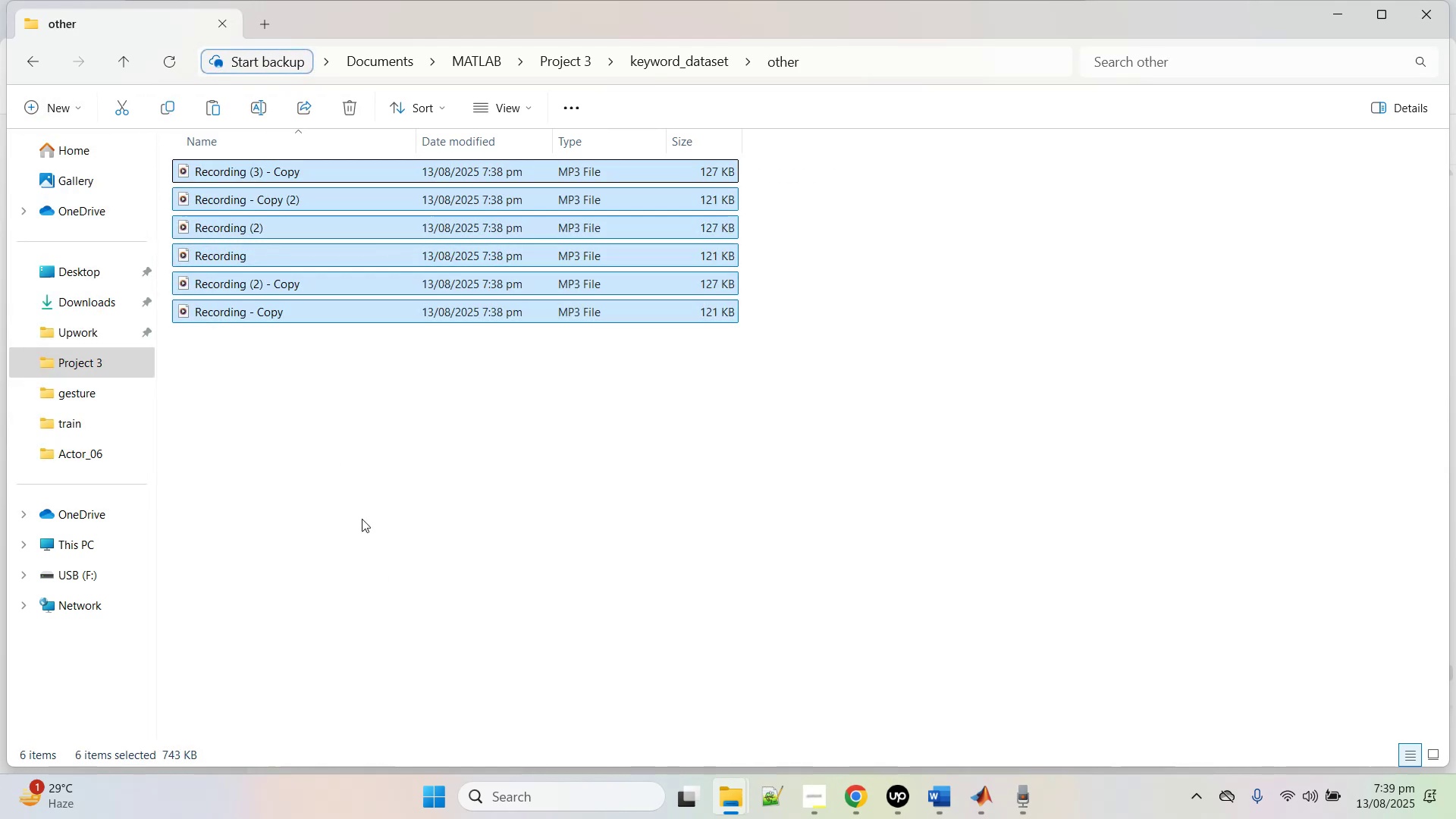 
left_click([846, 536])
 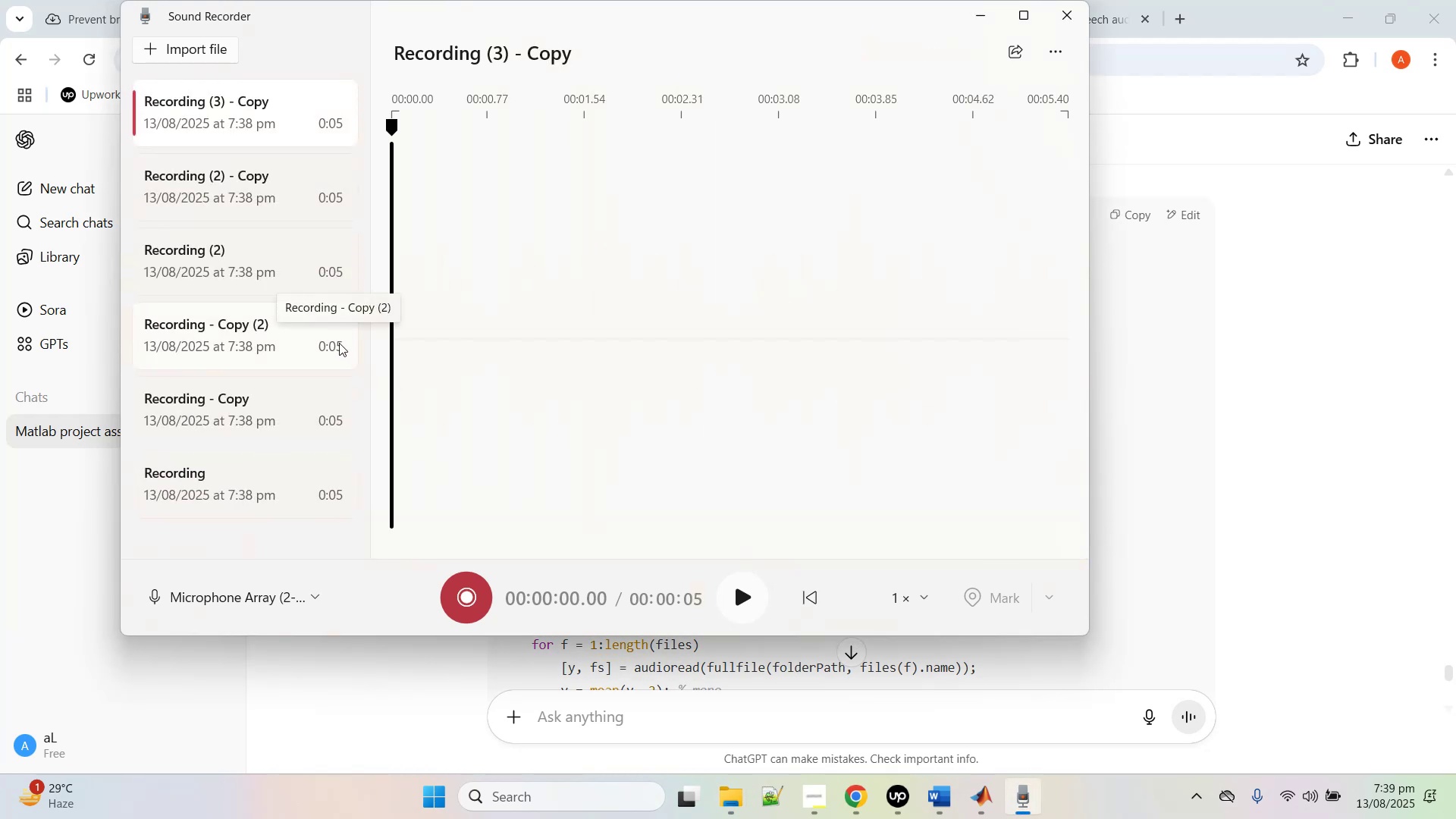 
scroll: coordinate [311, 460], scroll_direction: down, amount: 4.0
 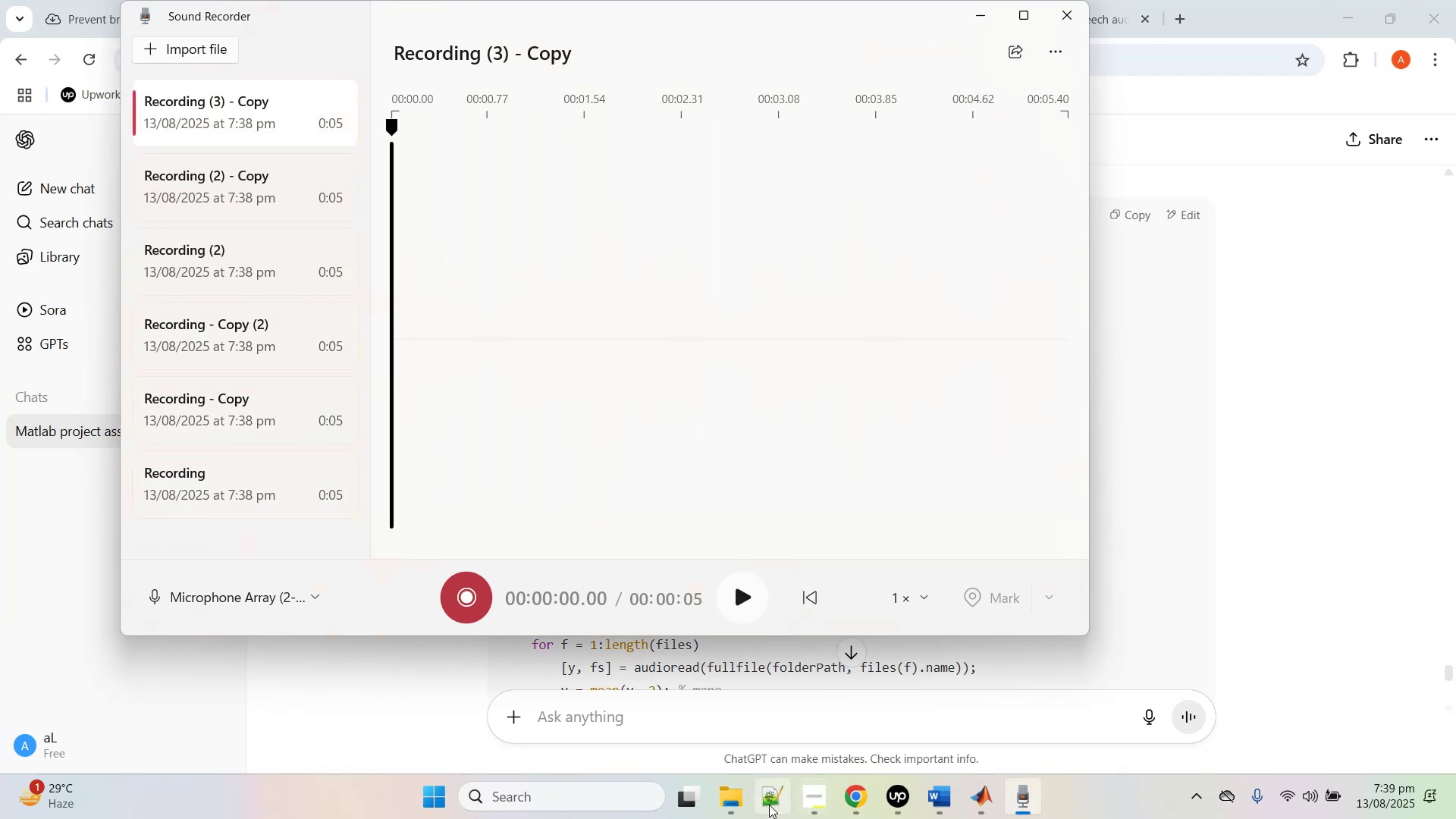 
left_click([732, 802])
 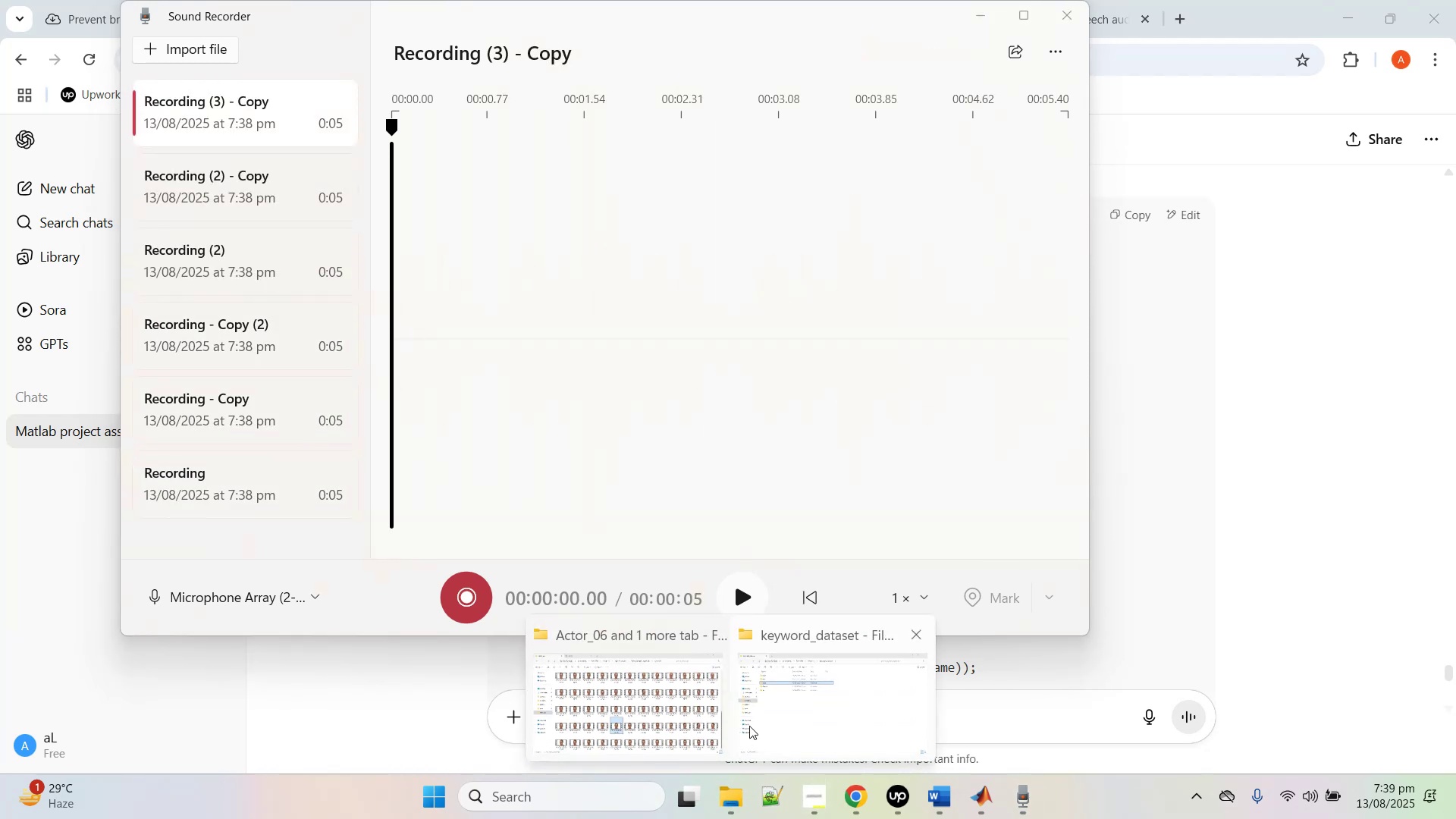 
left_click([755, 719])
 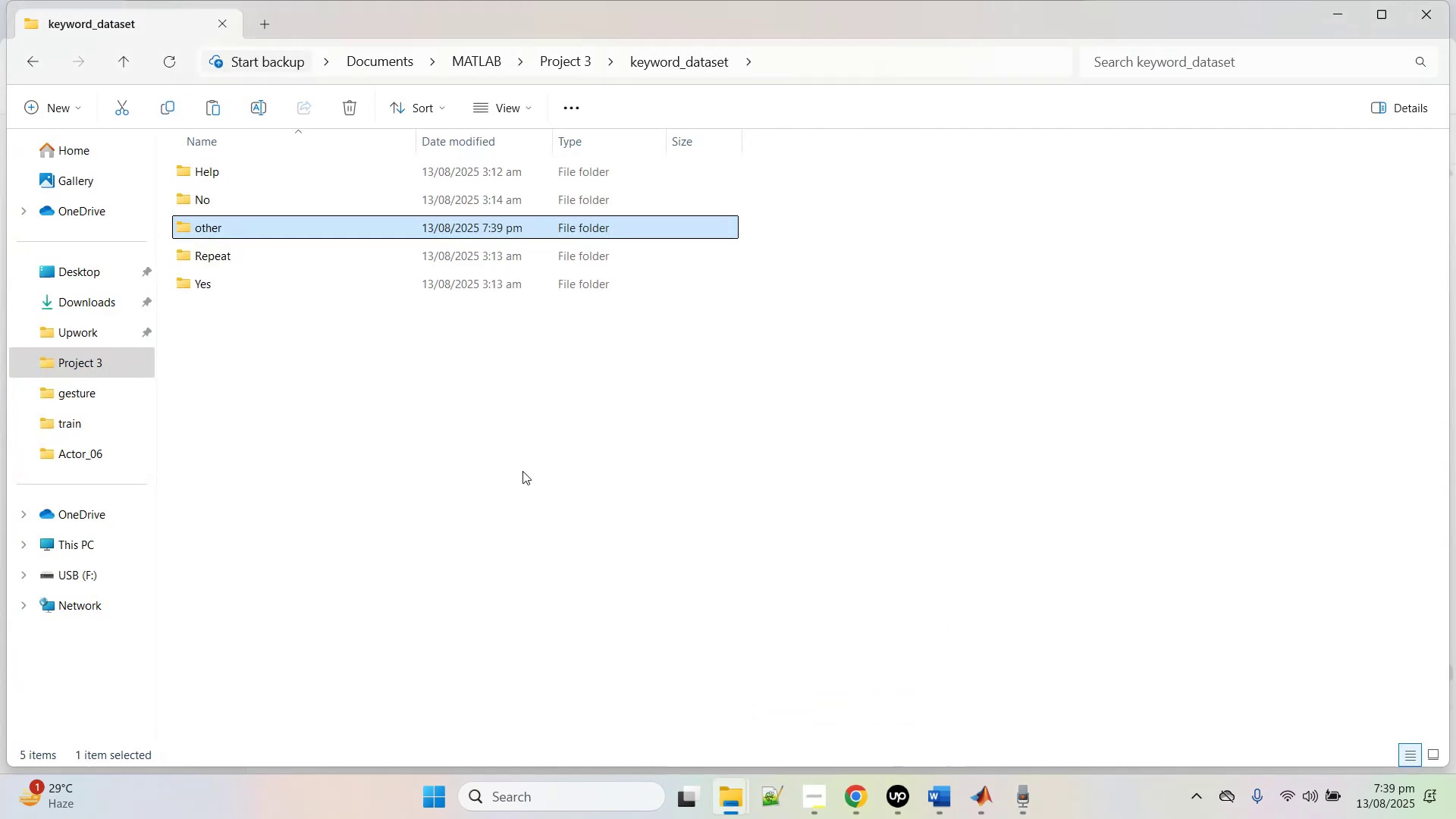 
left_click_drag(start_coordinate=[504, 459], to_coordinate=[447, 433])
 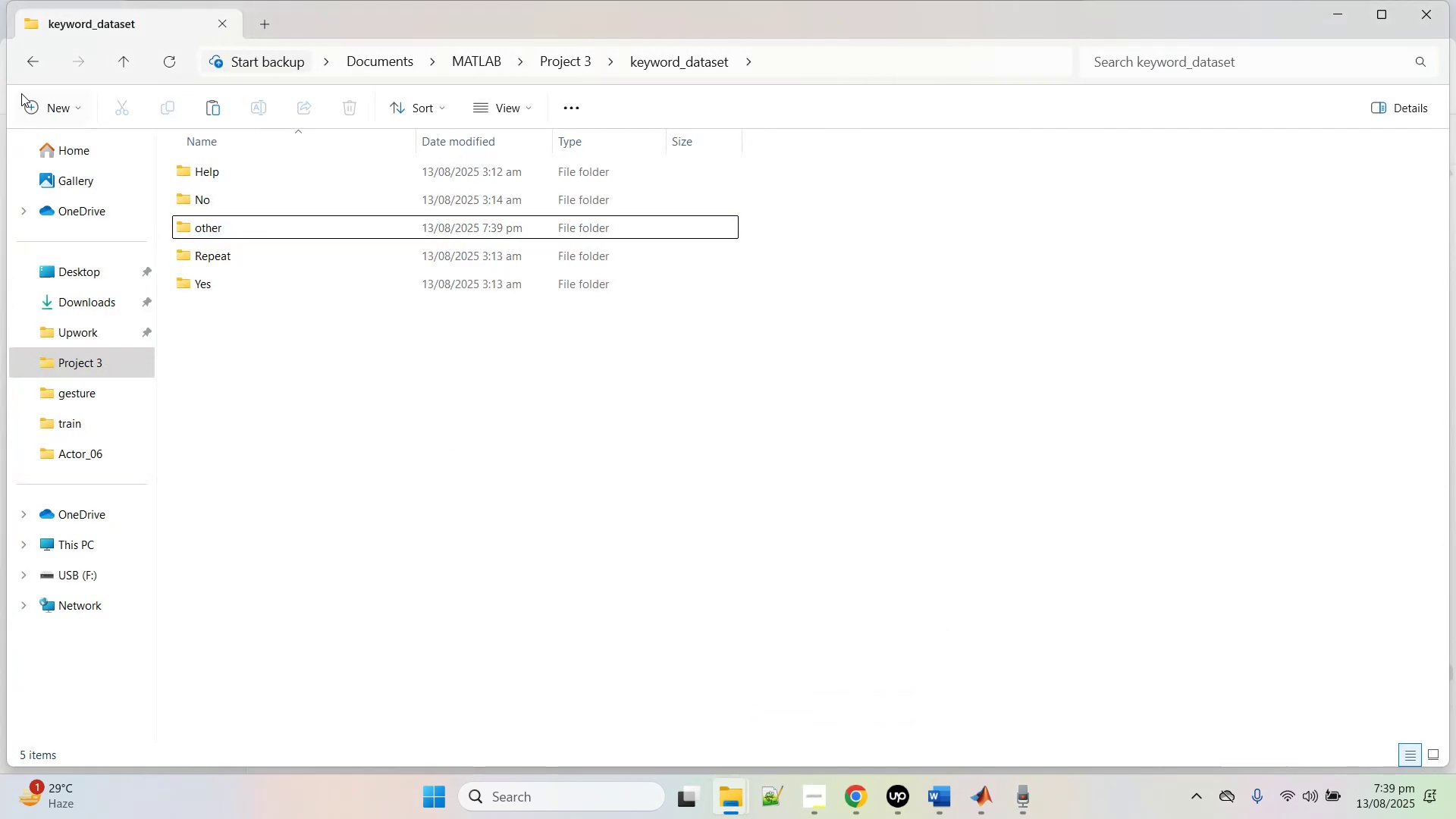 
left_click([30, 69])
 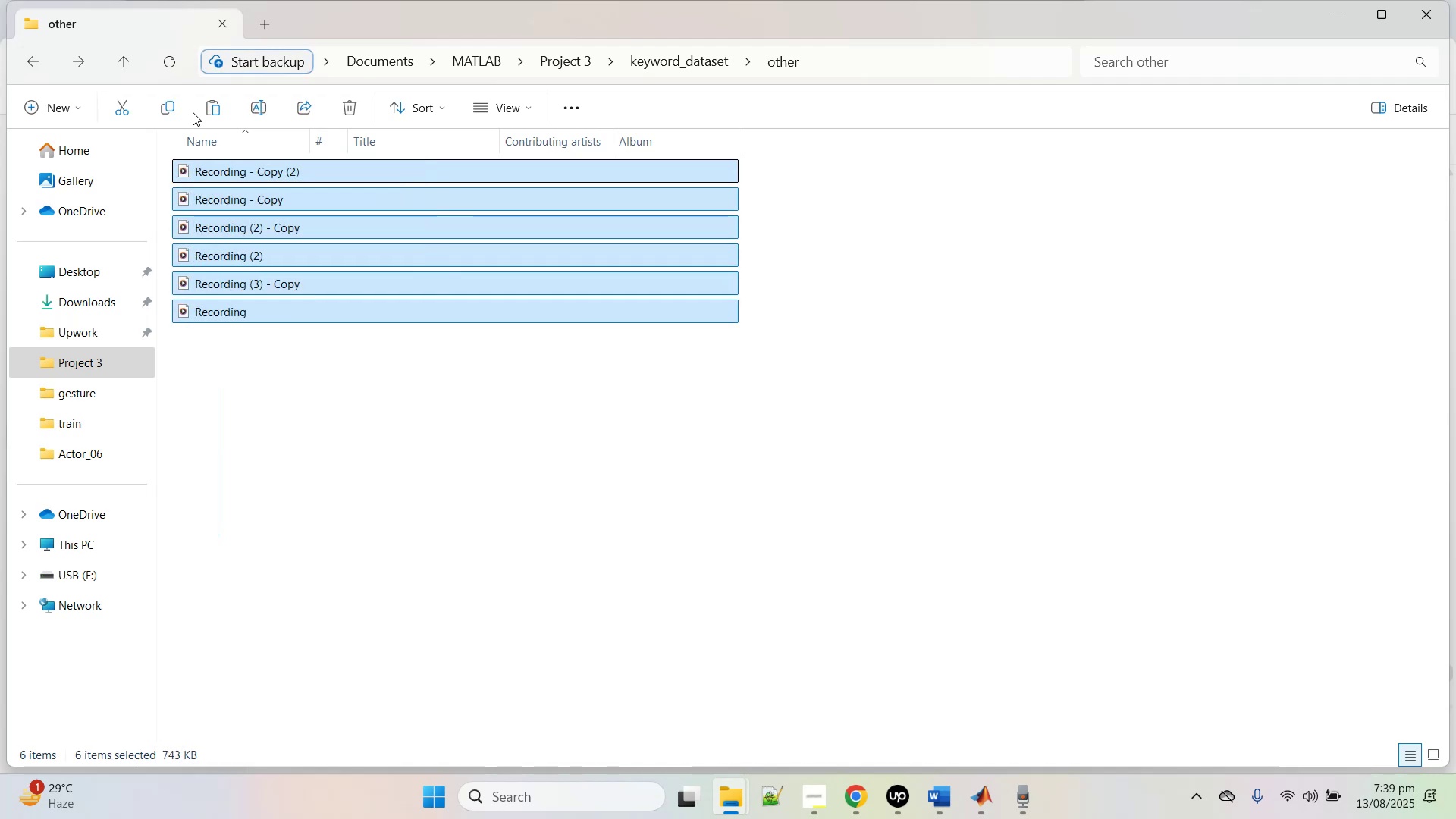 
key(Delete)
 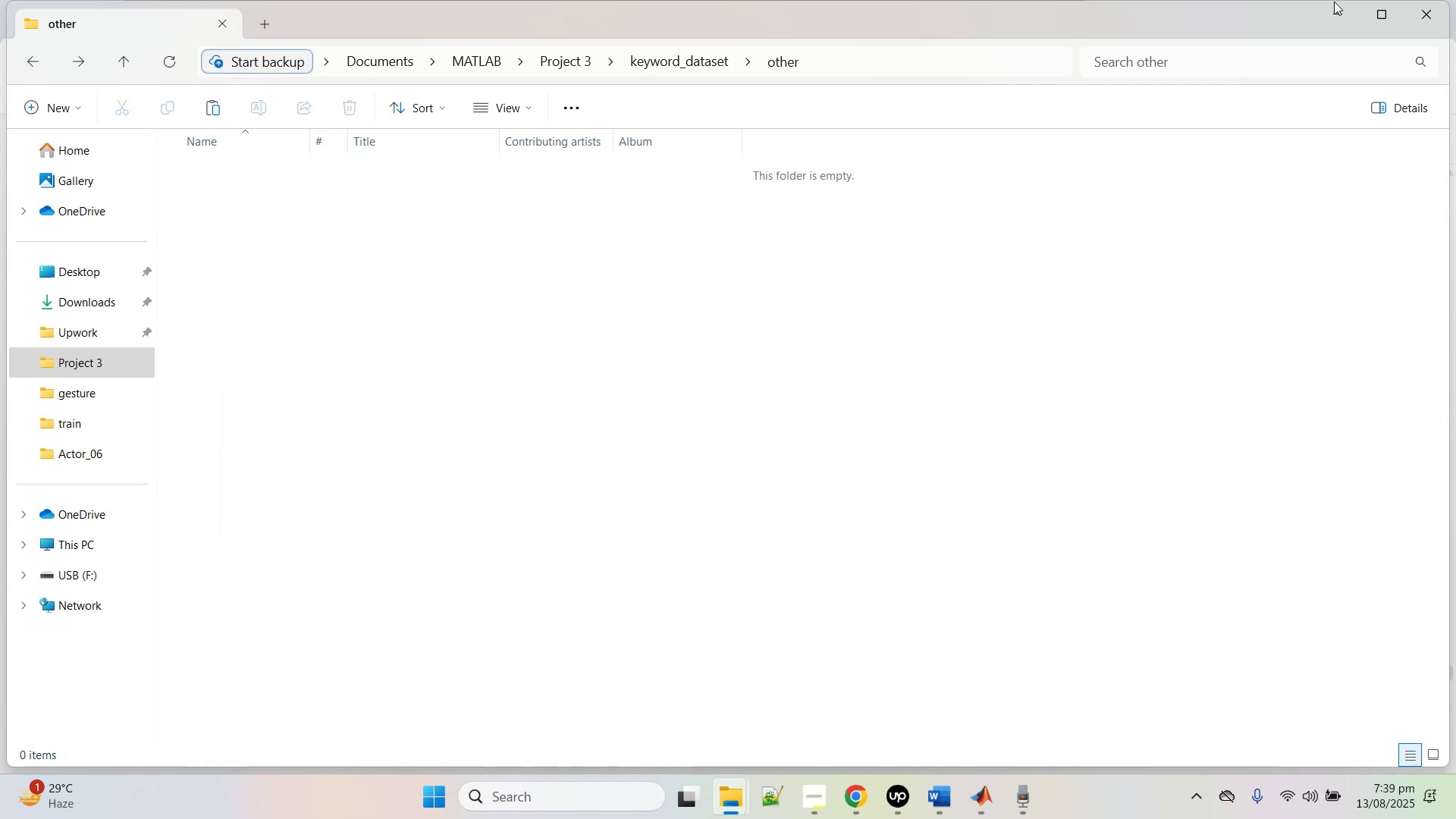 
left_click([1335, 12])
 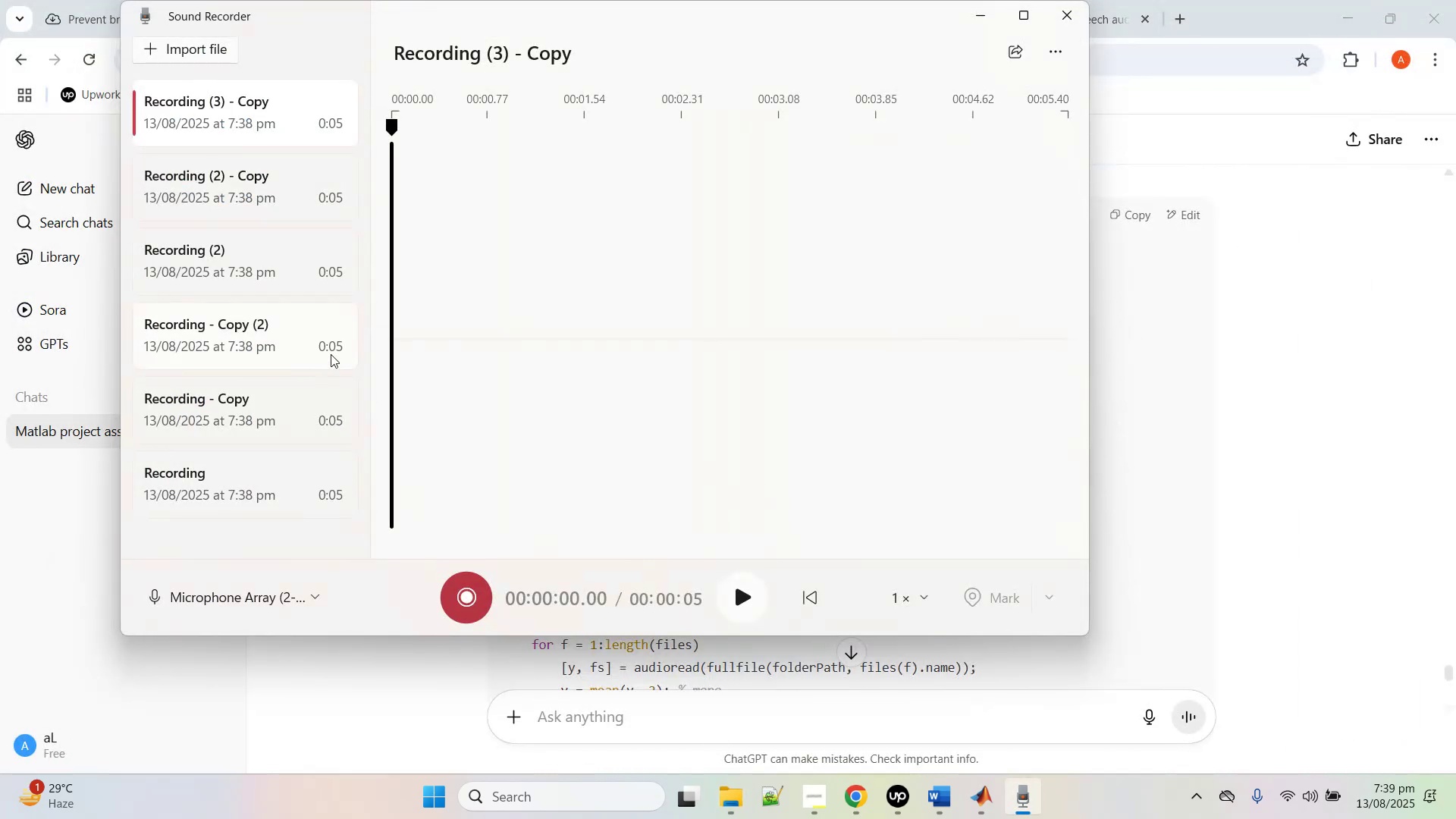 
scroll: coordinate [391, 438], scroll_direction: up, amount: 1.0
 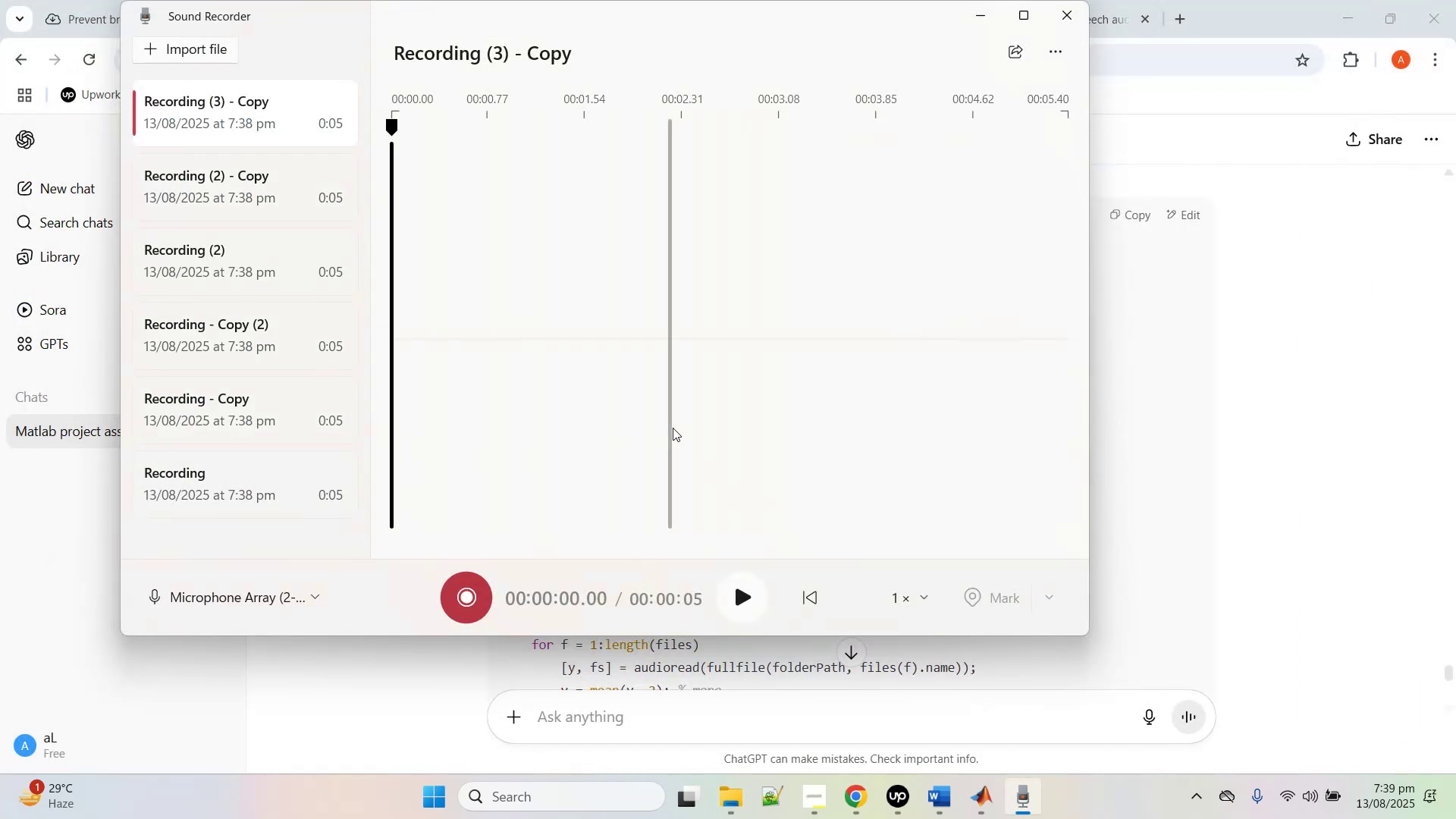 
left_click([673, 428])
 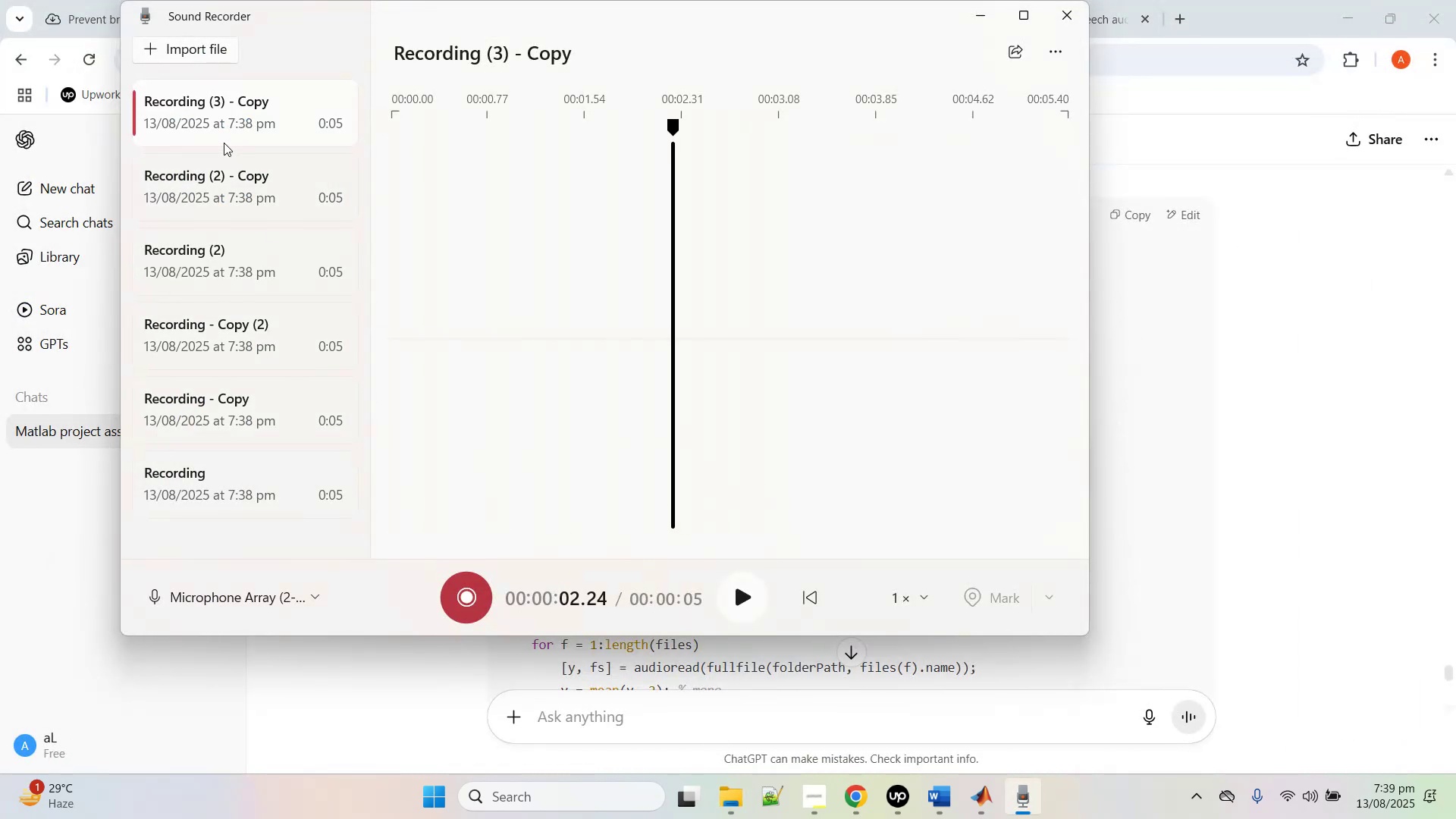 
double_click([228, 206])
 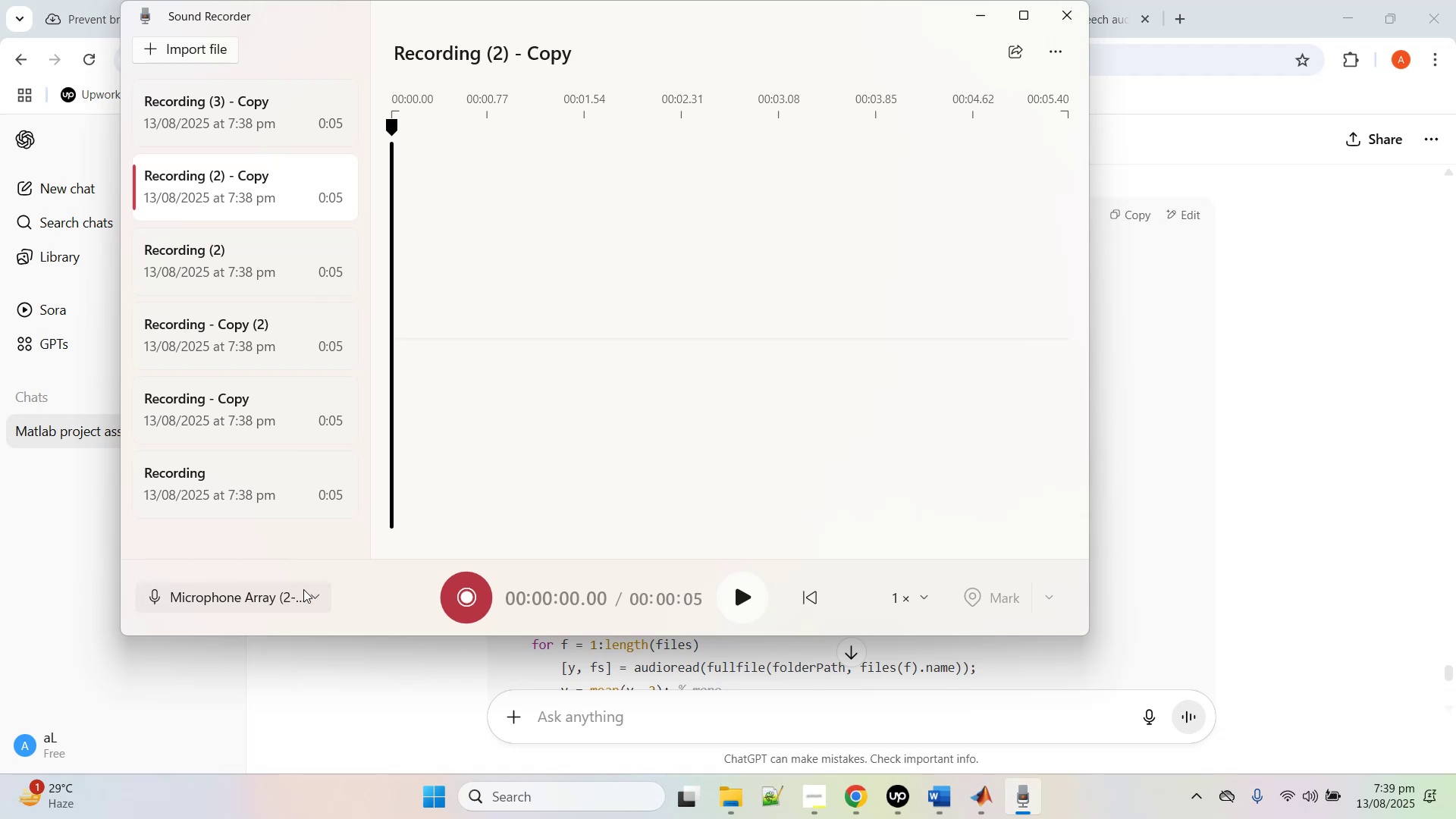 
key(Unknown)
 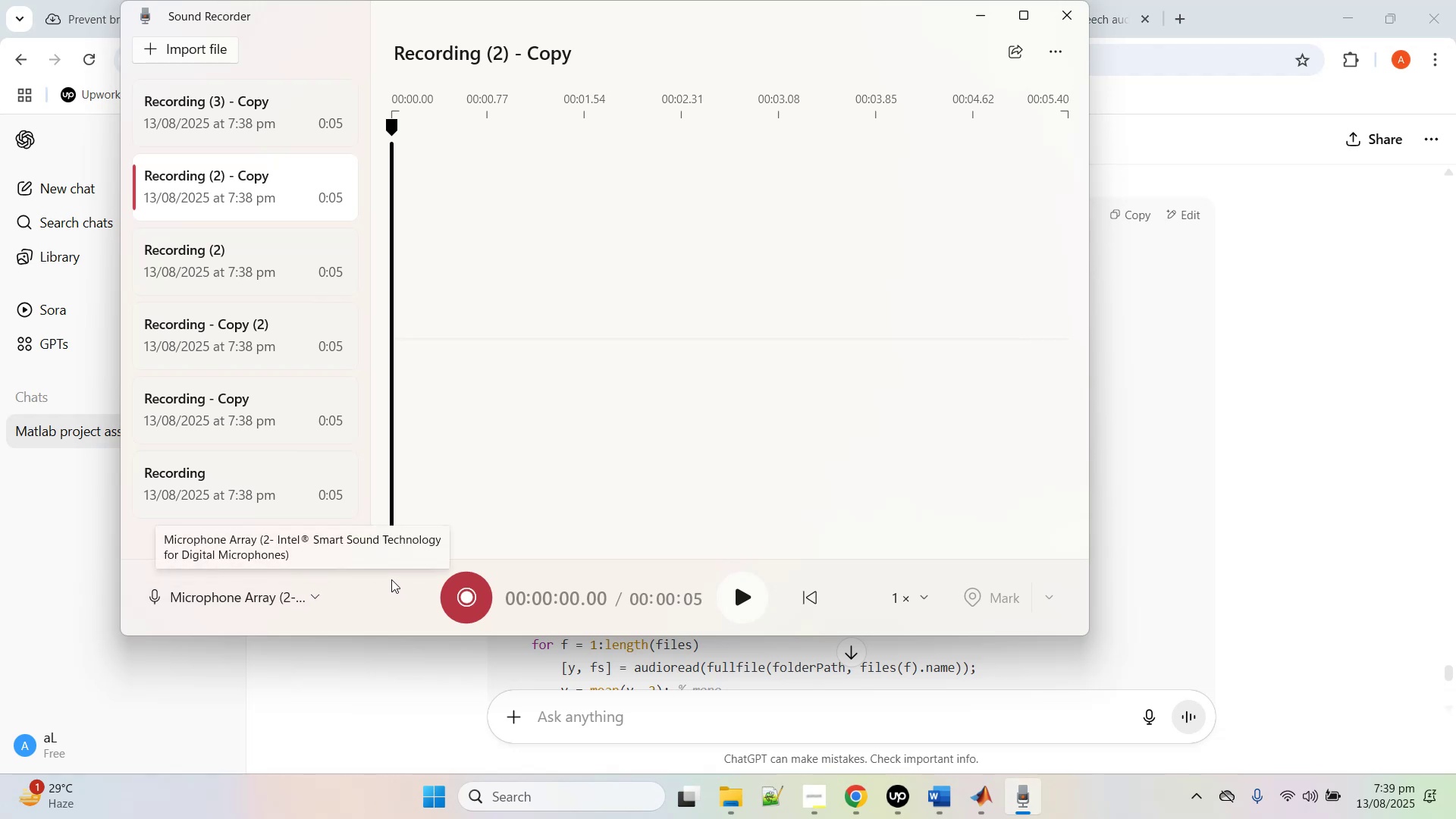 
wait(11.59)
 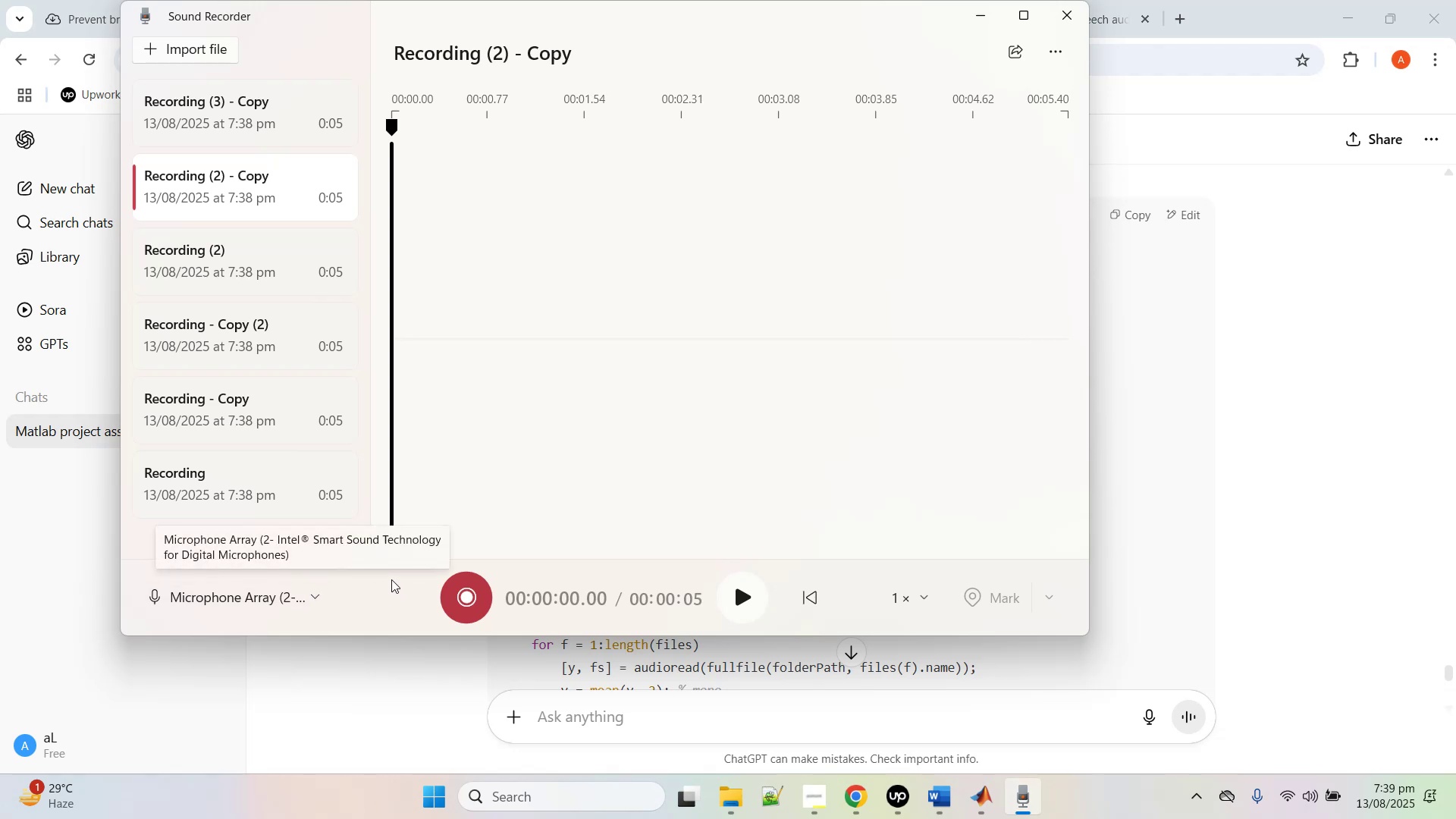 
left_click([476, 611])
 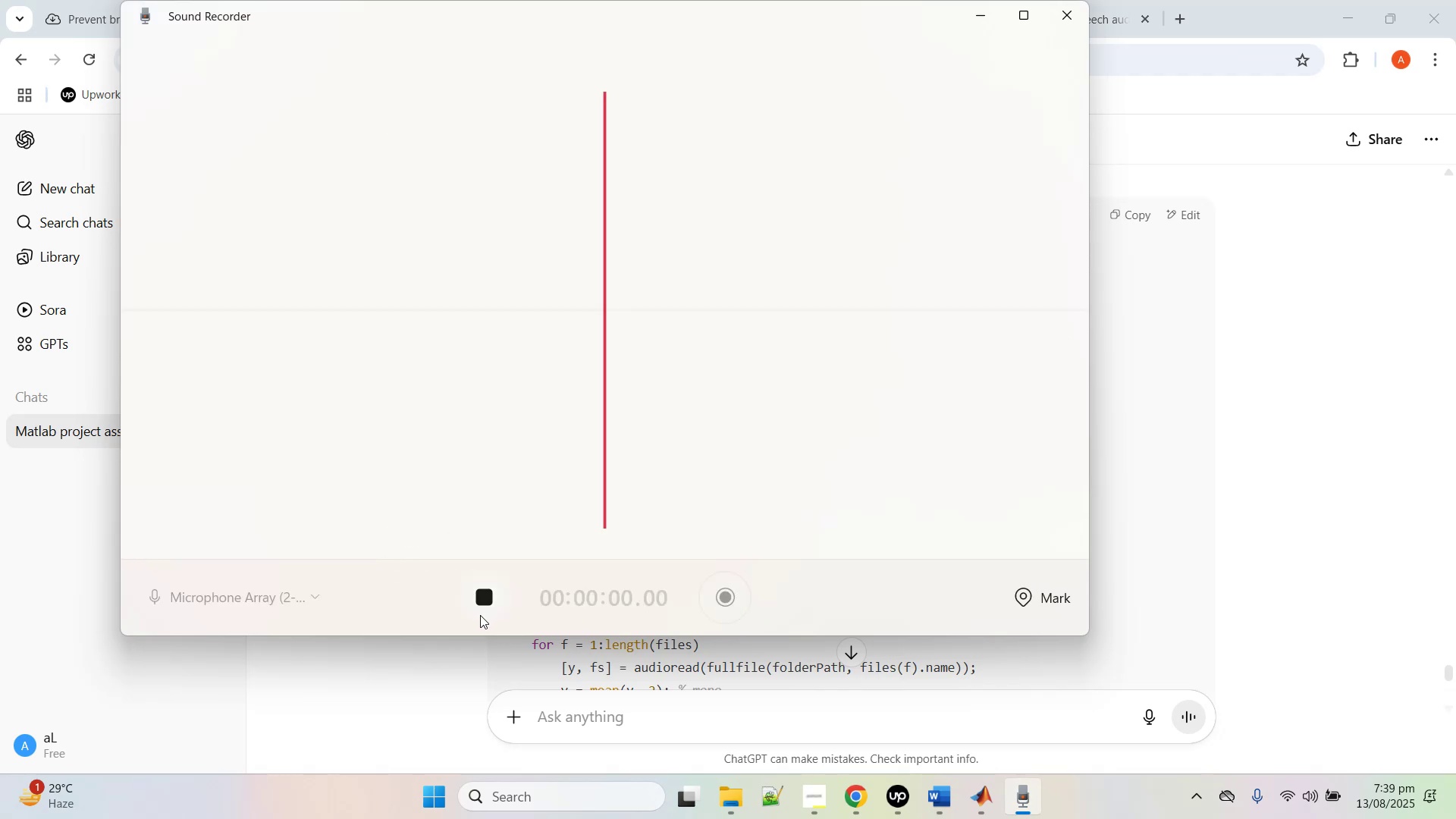 
mouse_move([500, 611])
 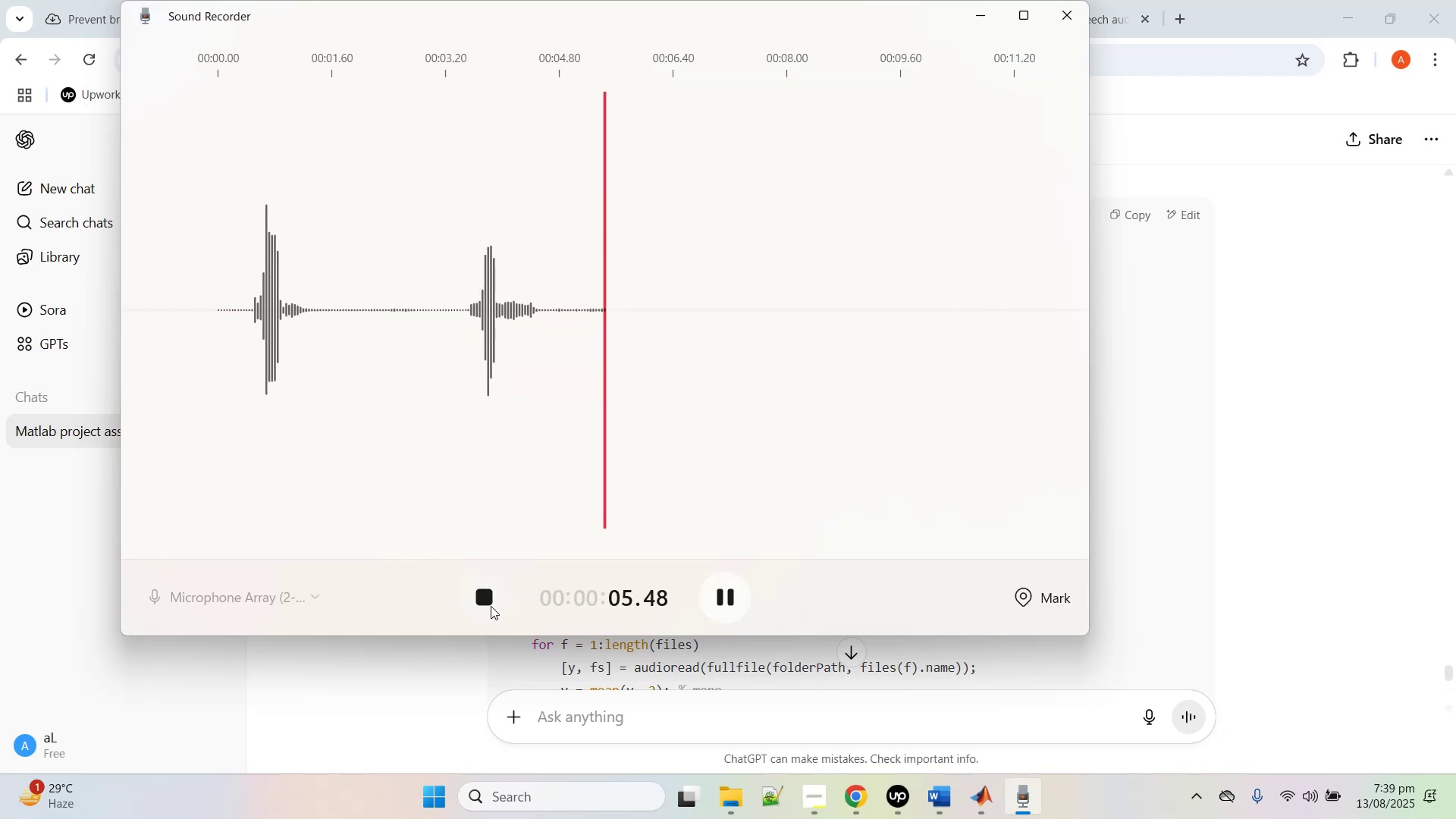 
left_click([491, 605])
 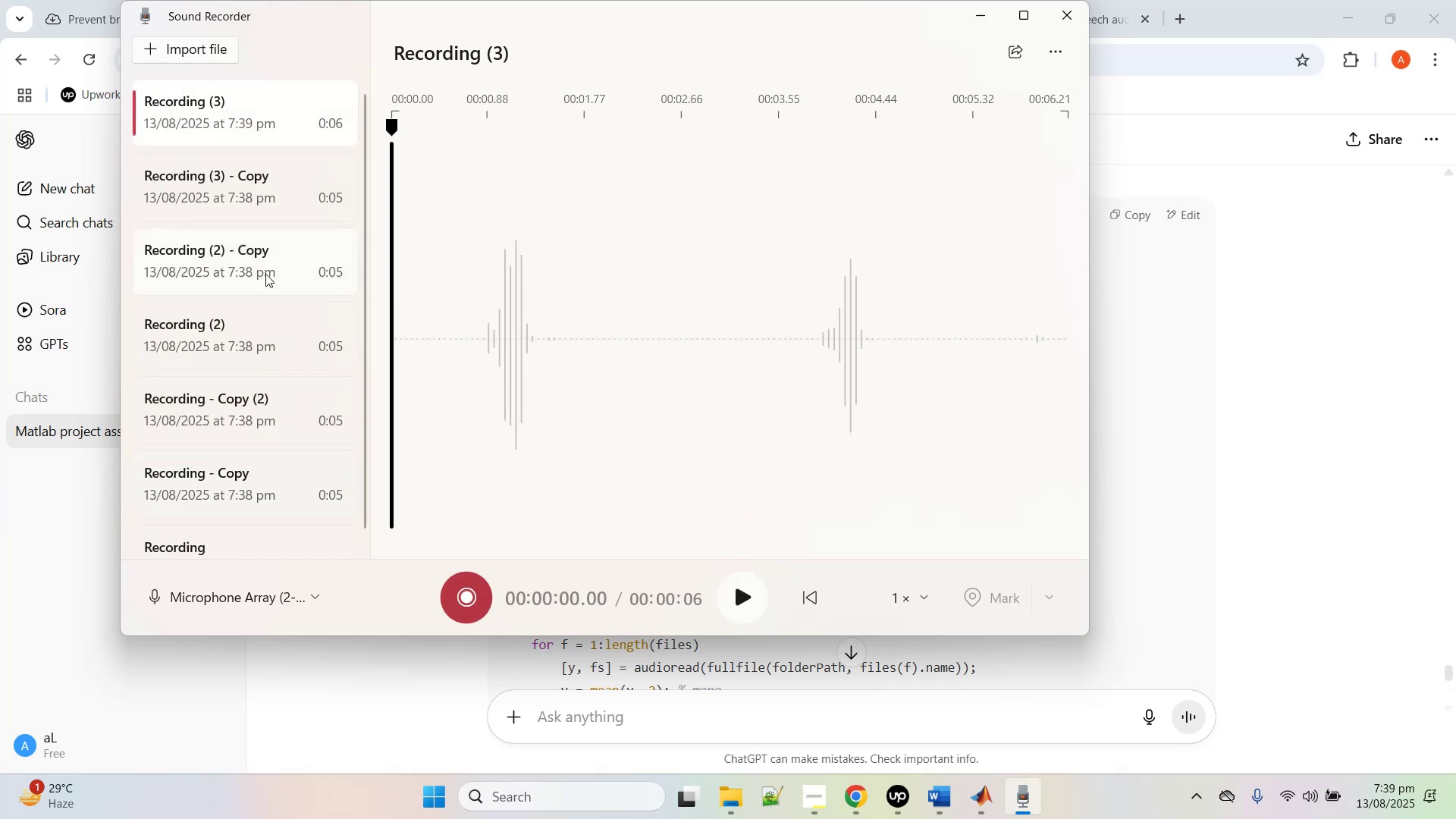 
right_click([221, 133])
 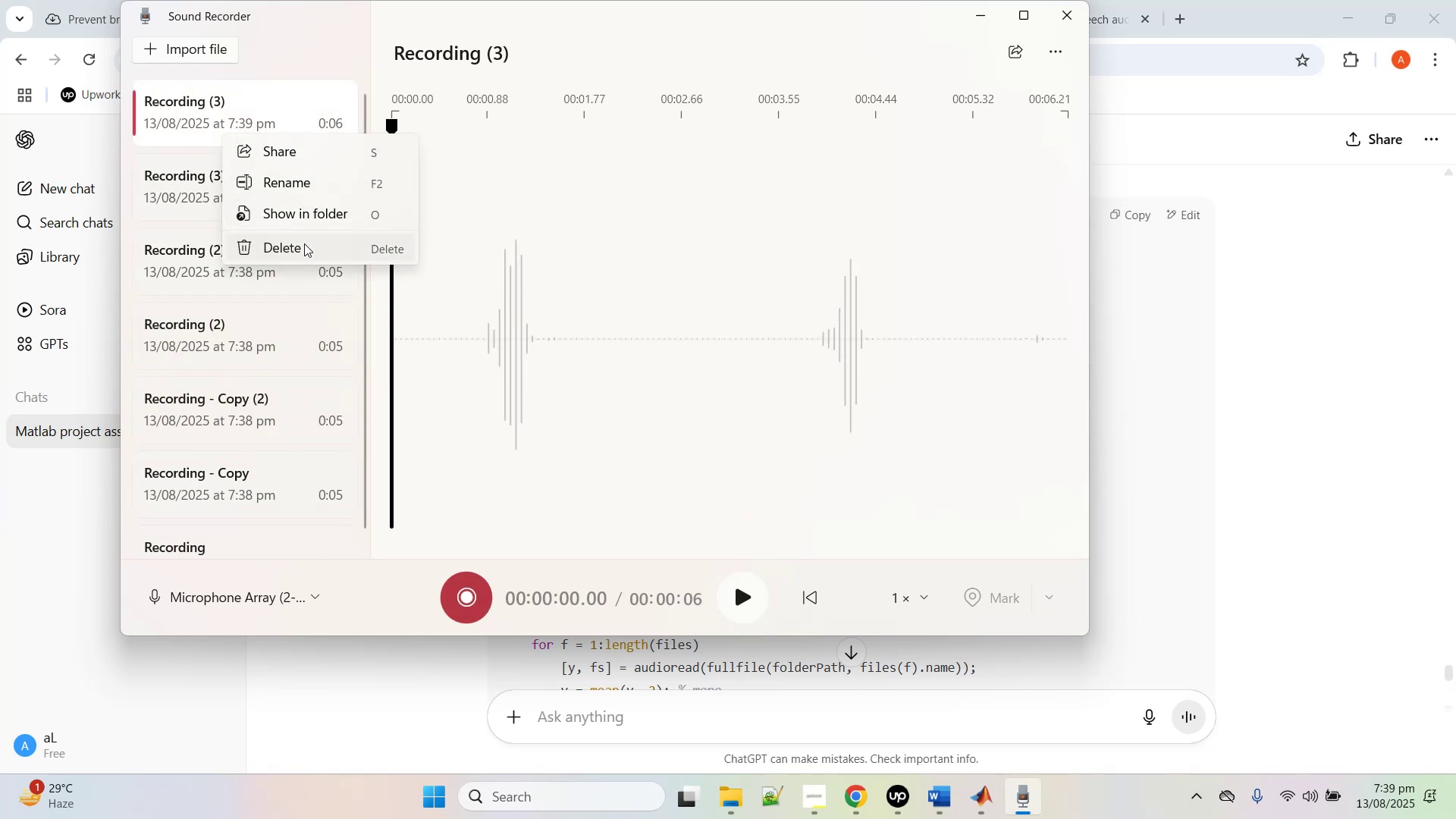 
left_click([304, 243])
 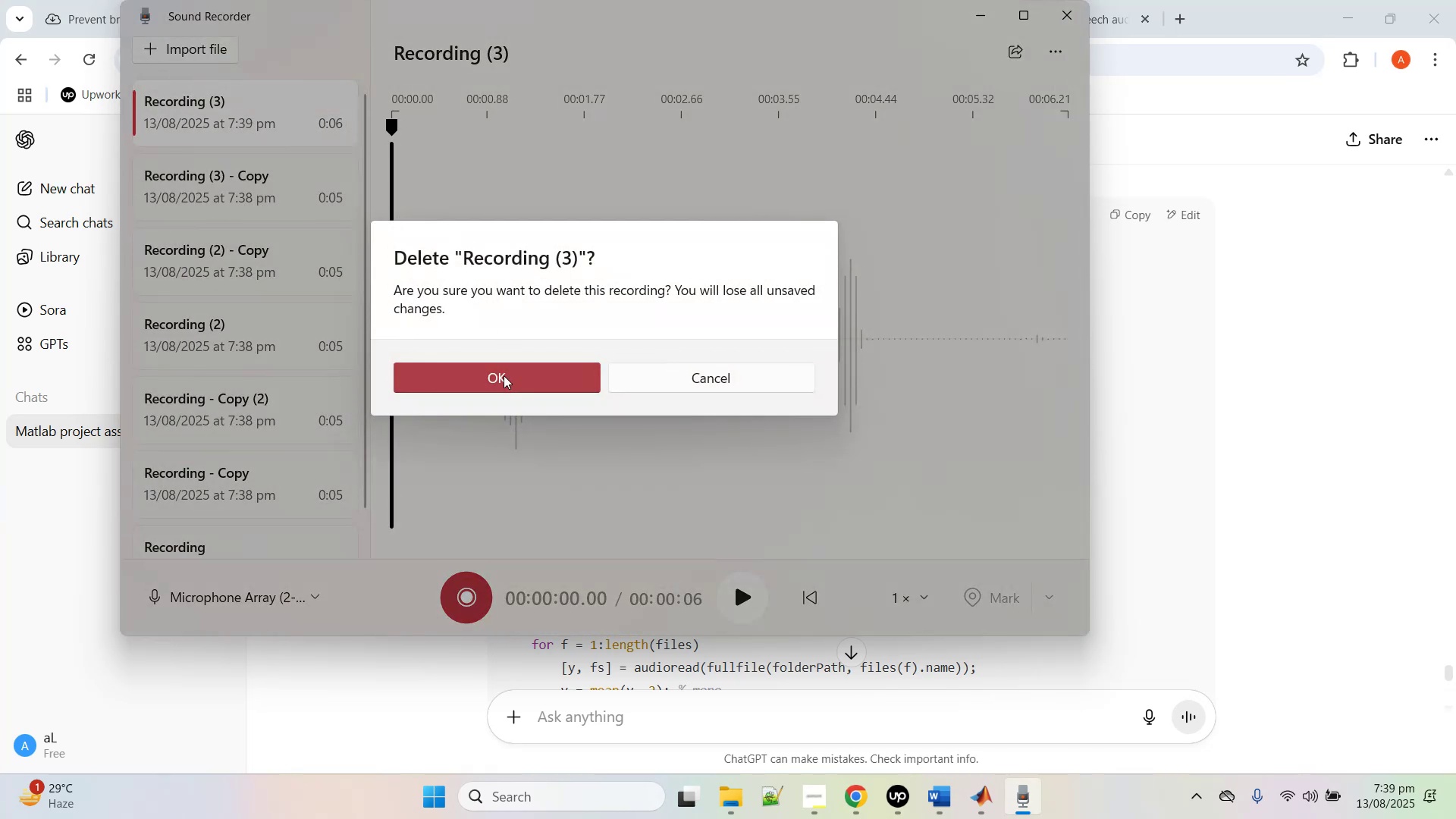 
left_click([503, 383])
 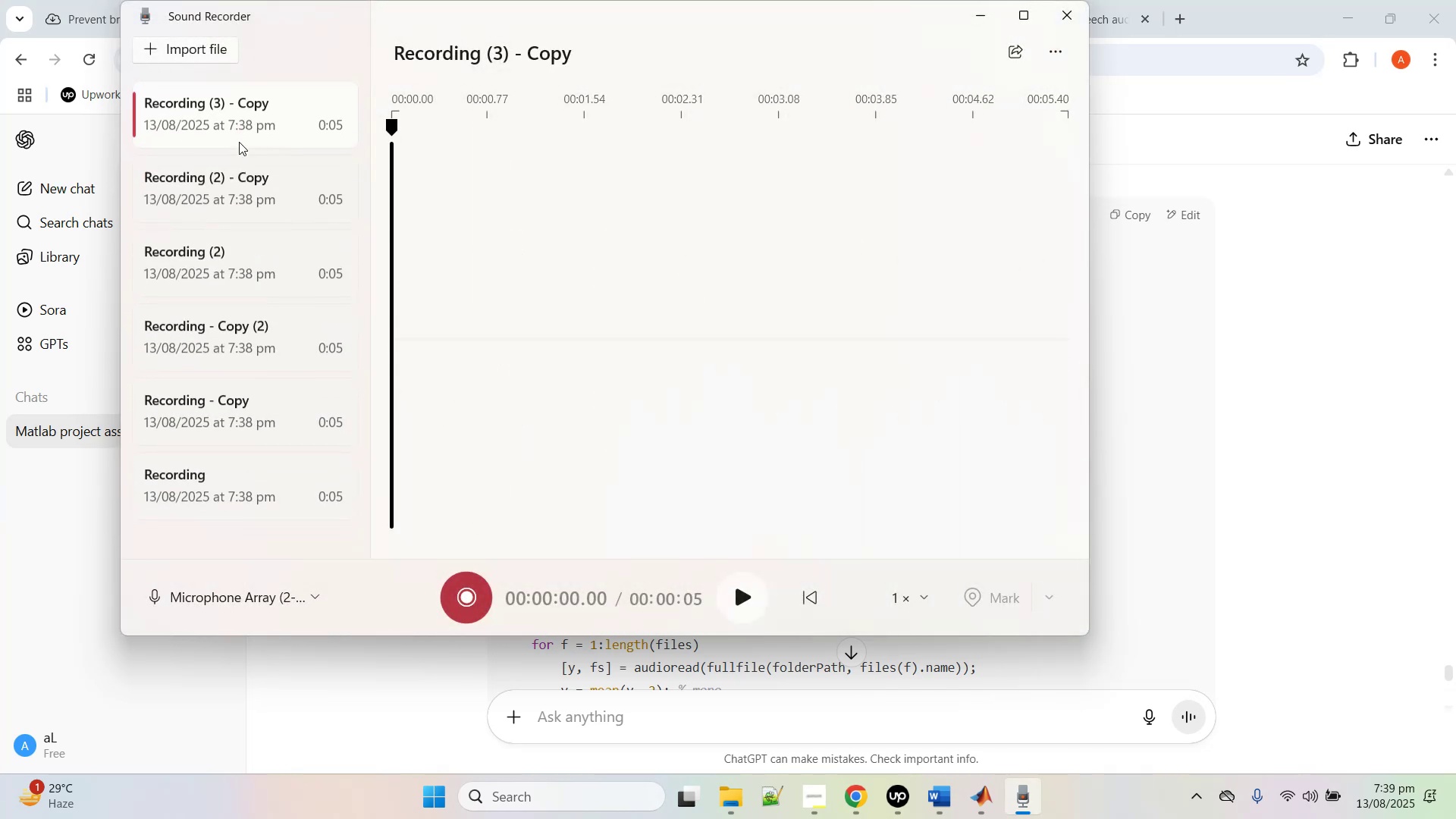 
right_click([238, 146])
 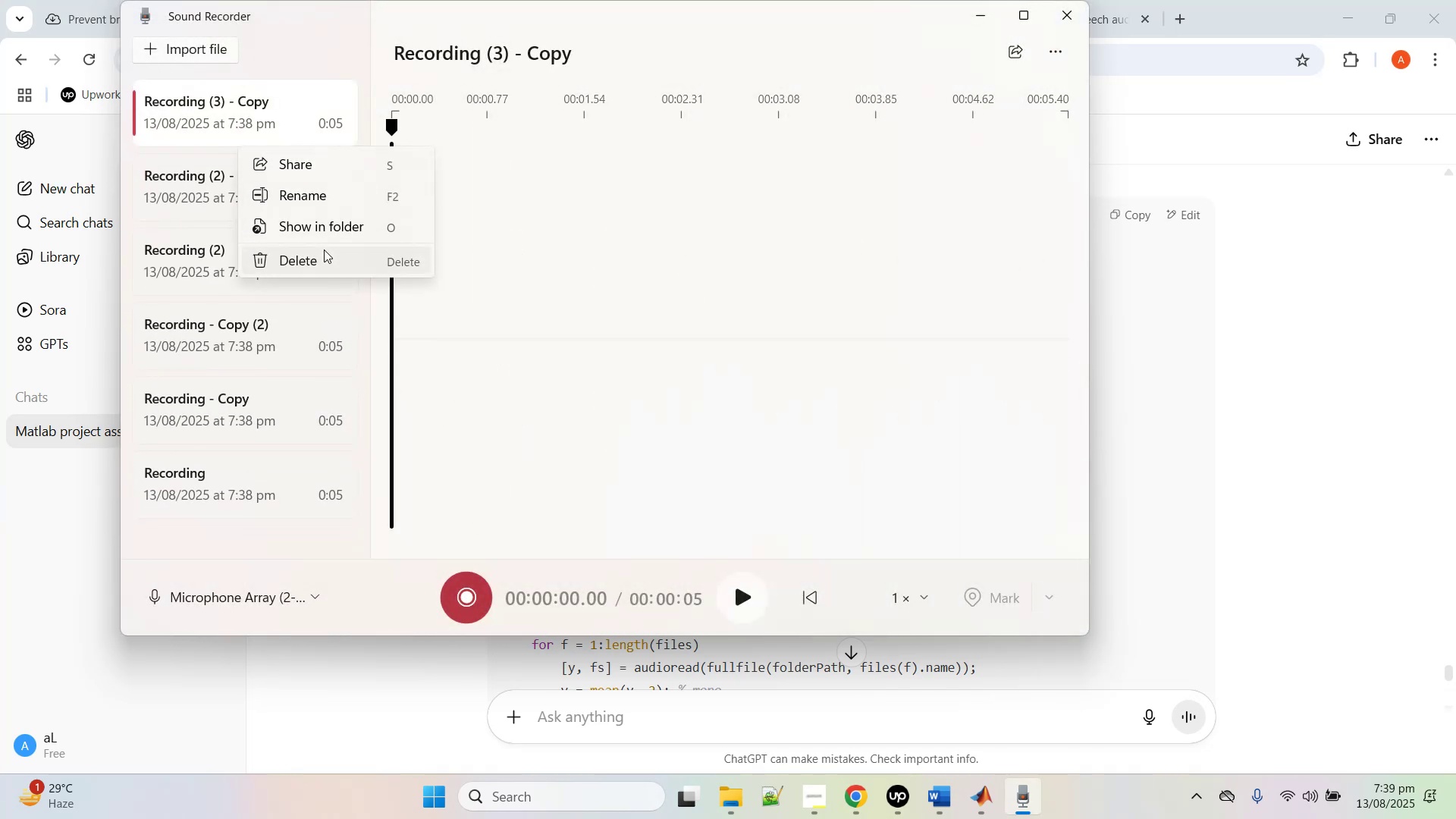 
left_click([328, 230])
 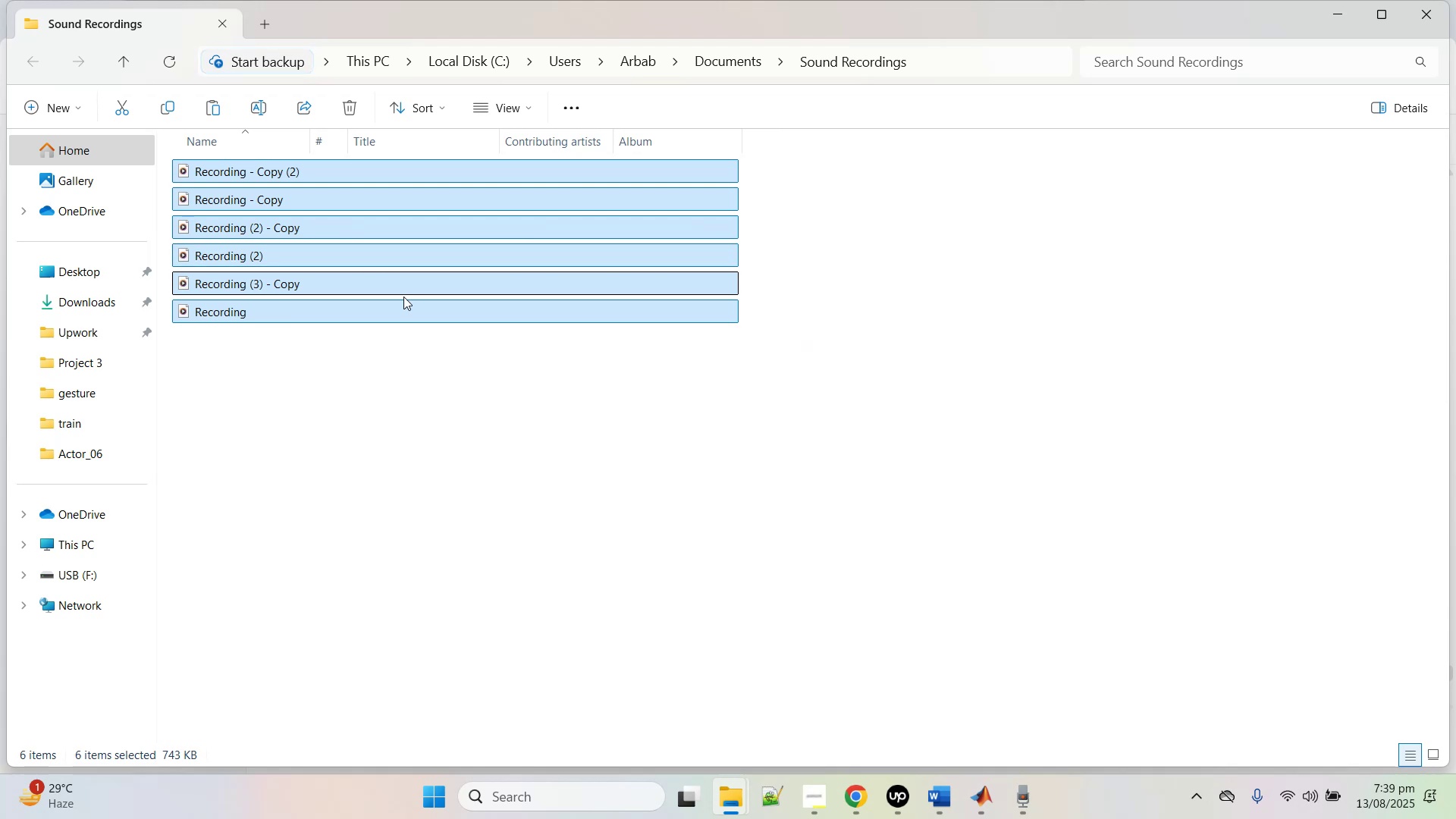 
wait(5.02)
 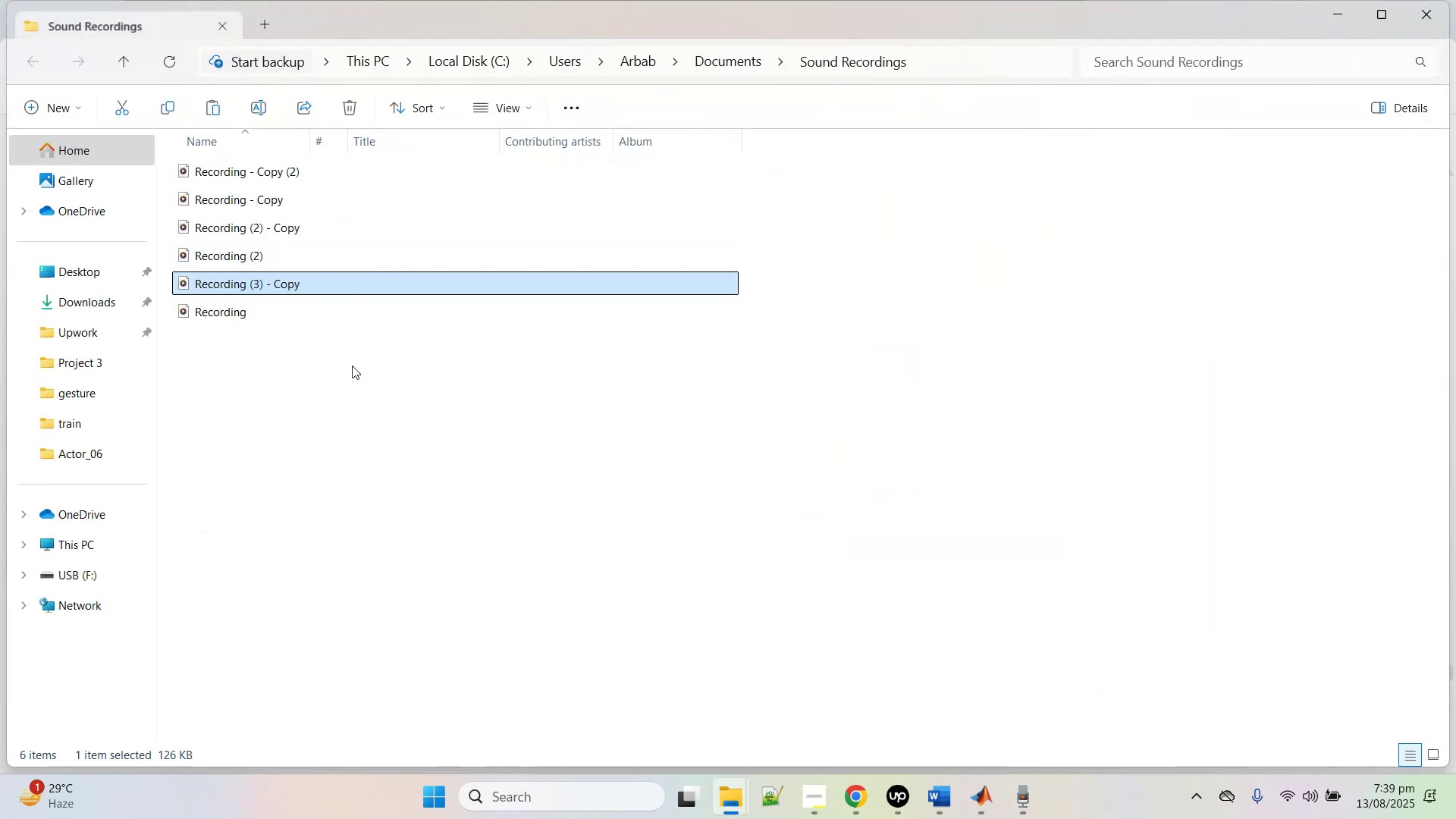 
key(Control+X)
 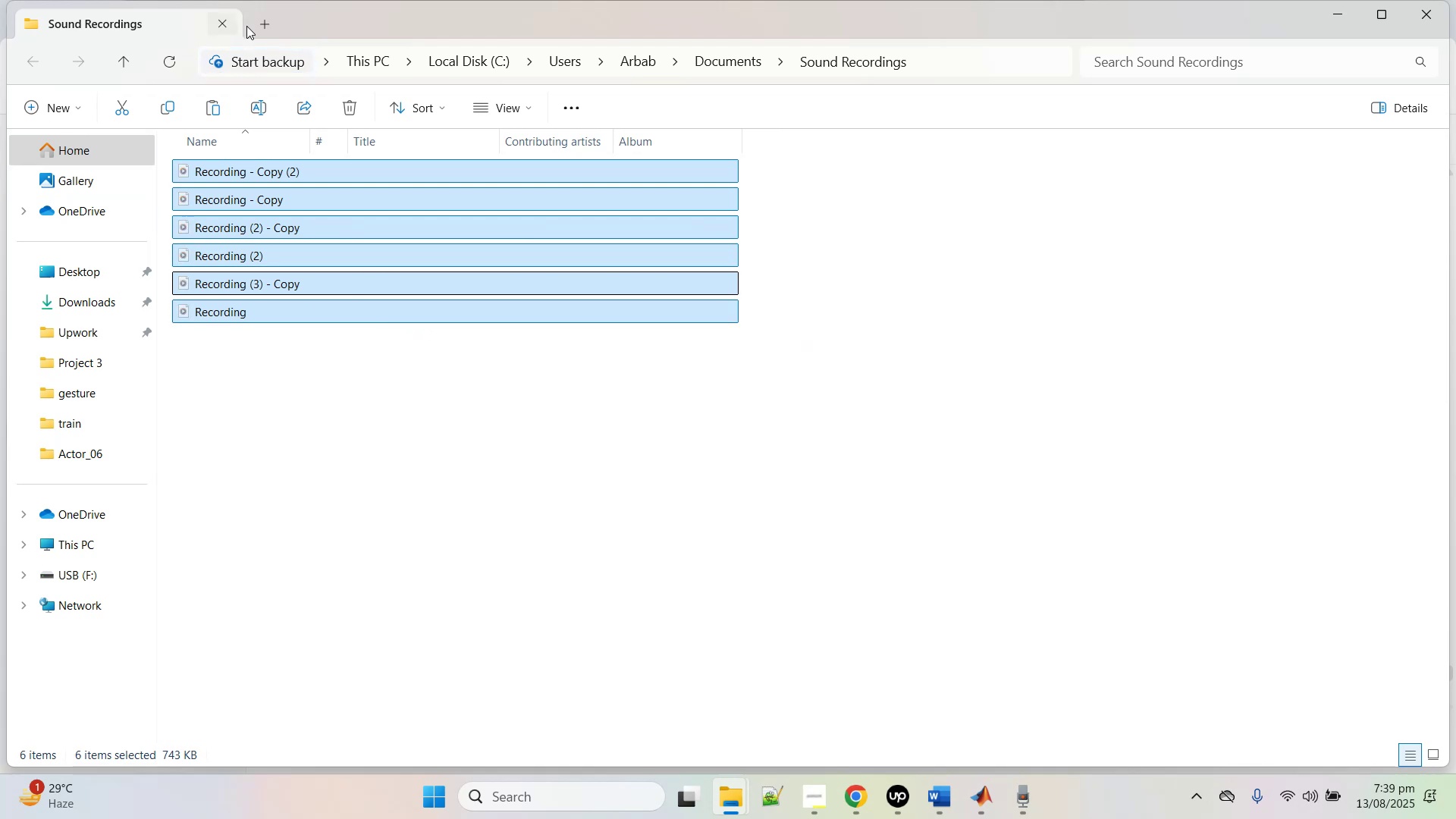 
left_click([262, 24])
 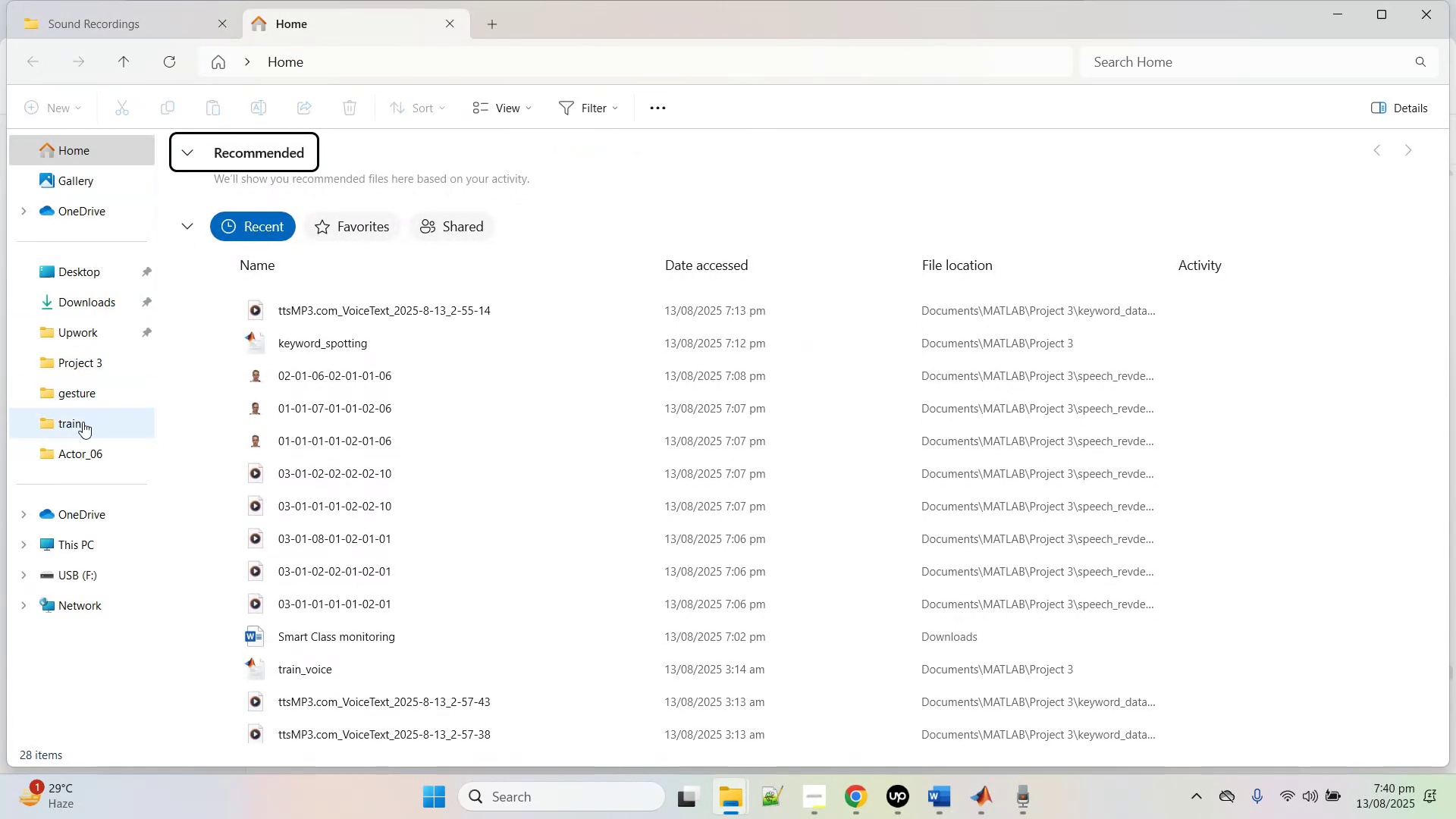 
left_click([86, 366])
 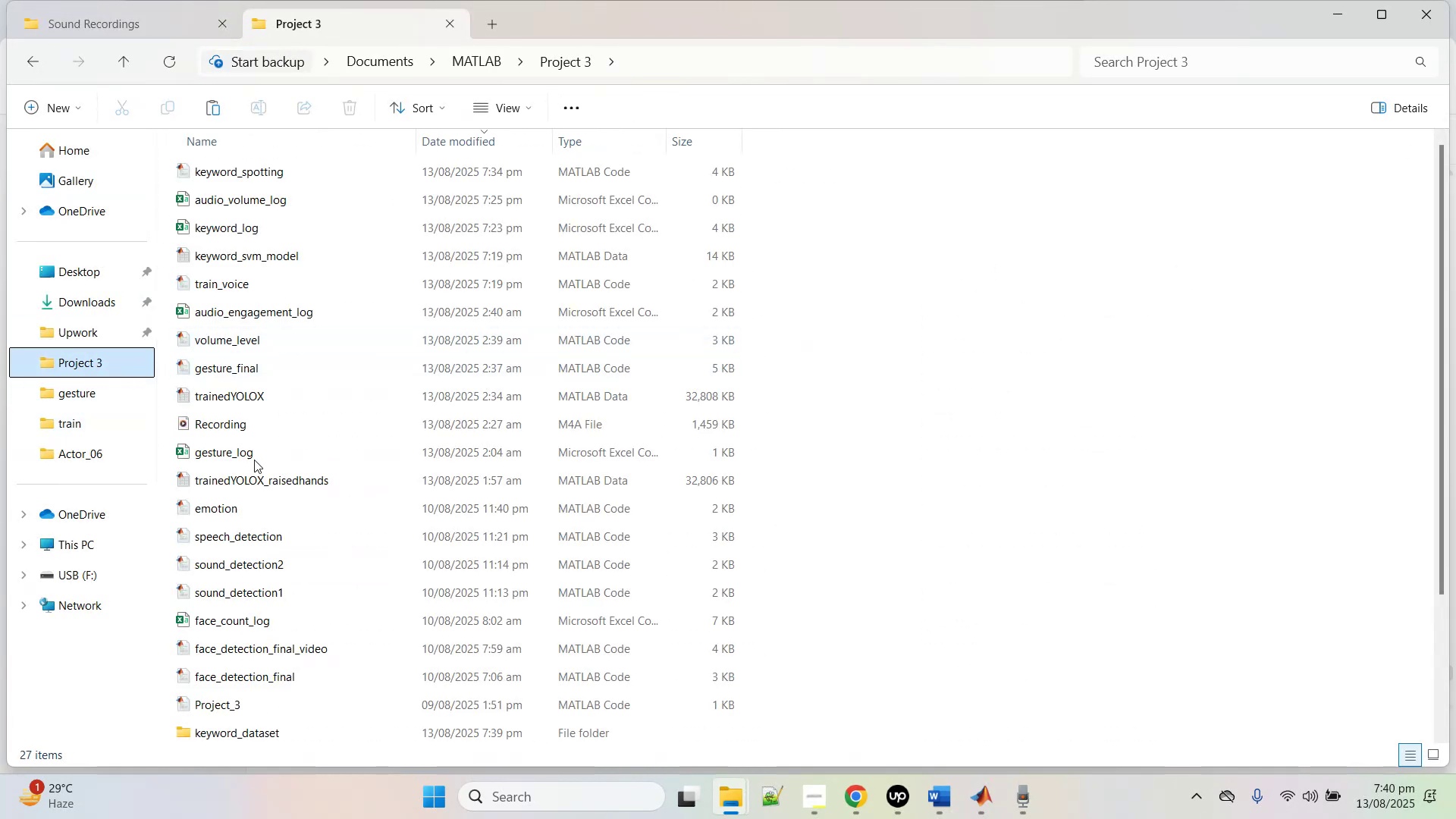 
scroll: coordinate [261, 555], scroll_direction: down, amount: 4.0
 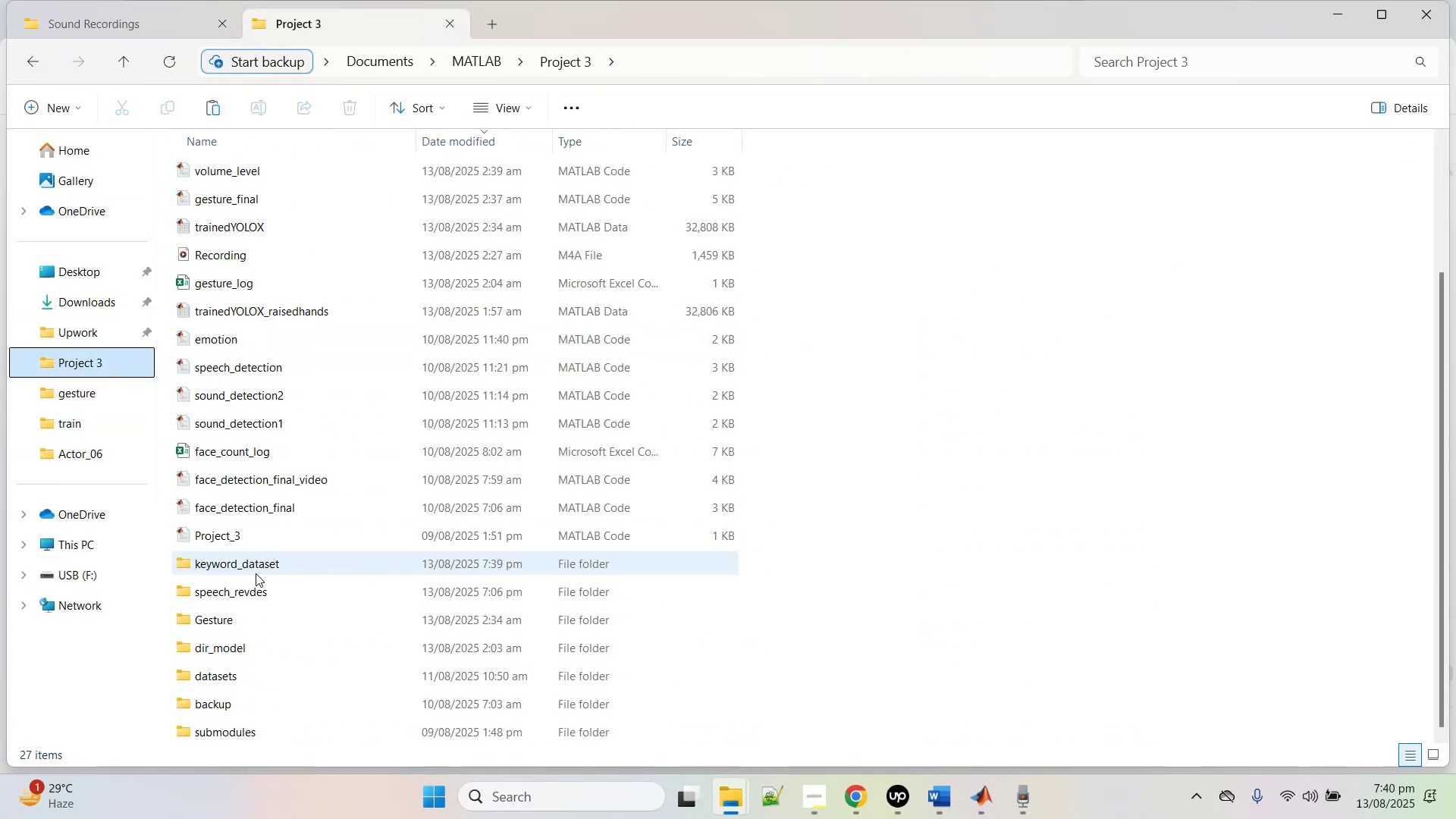 
double_click([256, 573])
 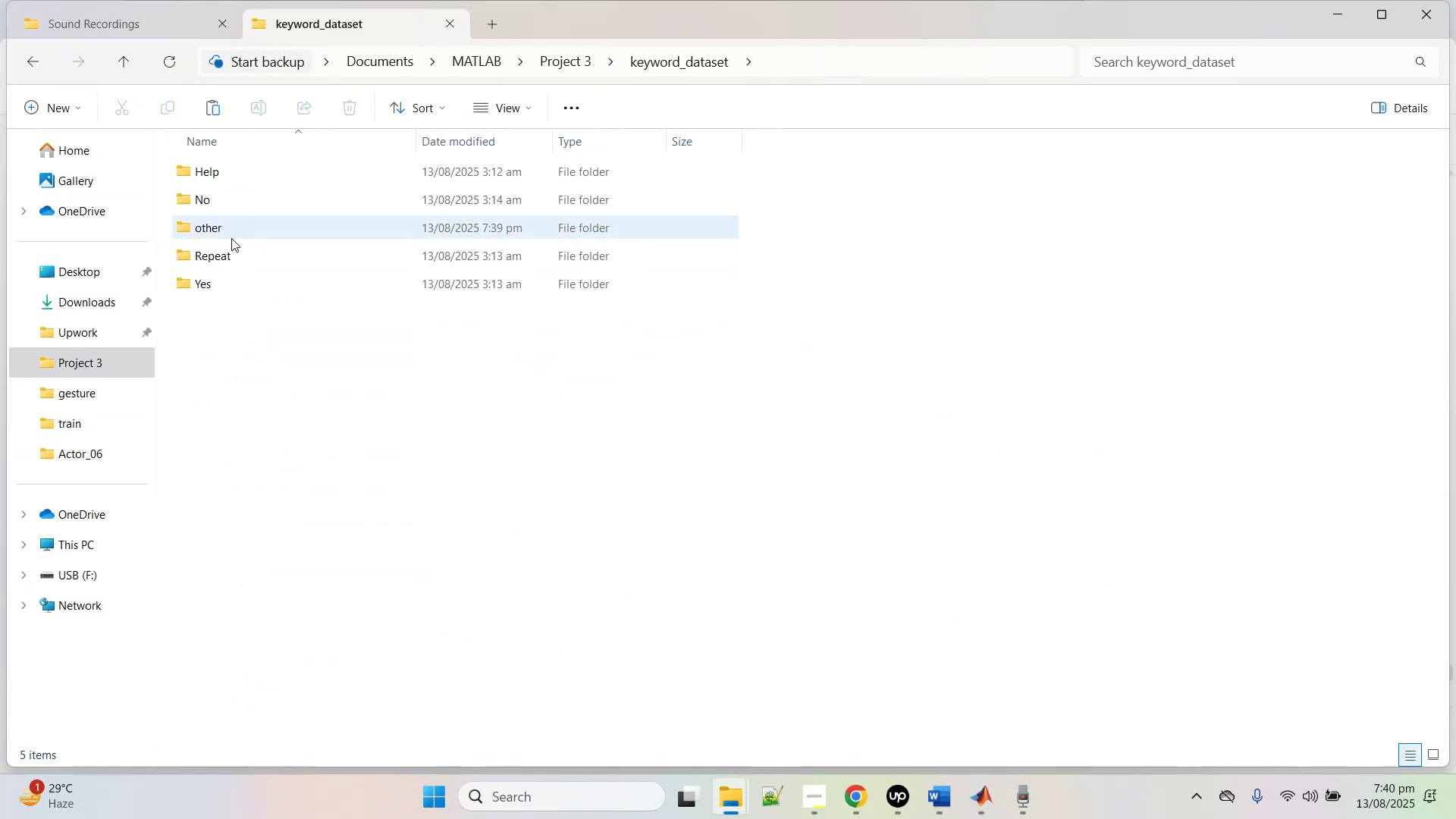 
double_click([231, 228])
 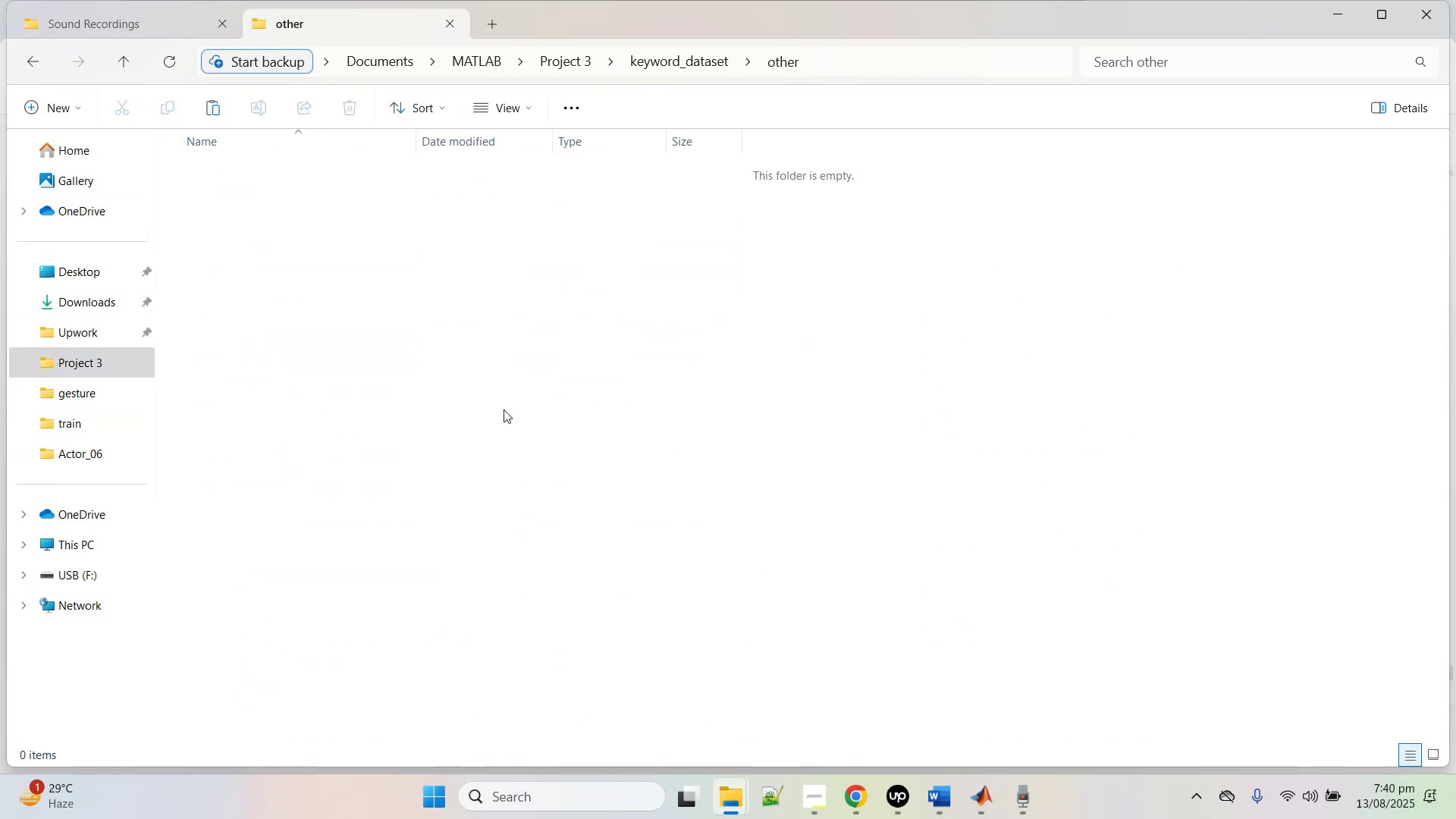 
left_click([504, 410])
 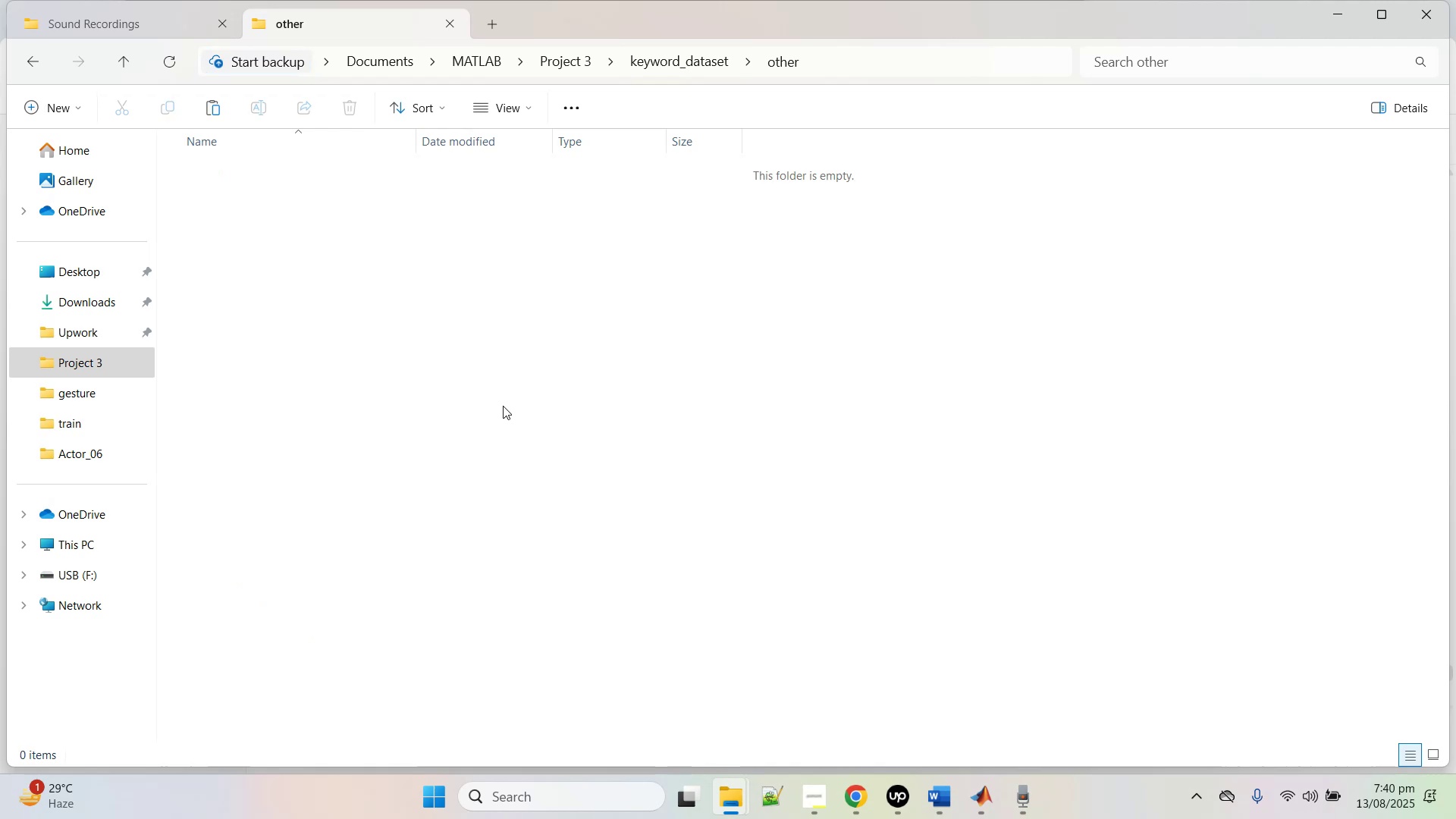 
key(Control+V)
 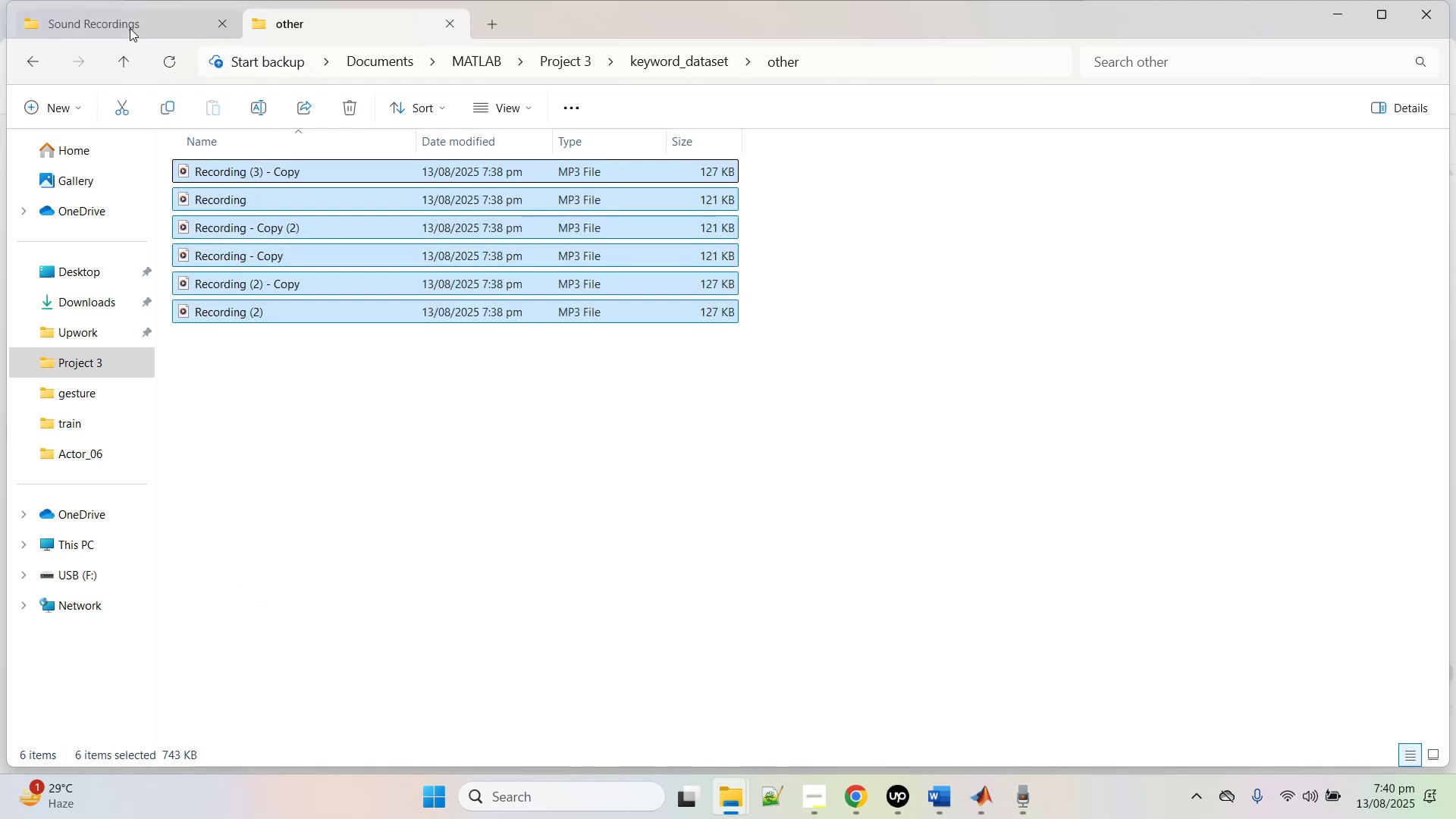 
left_click([130, 28])
 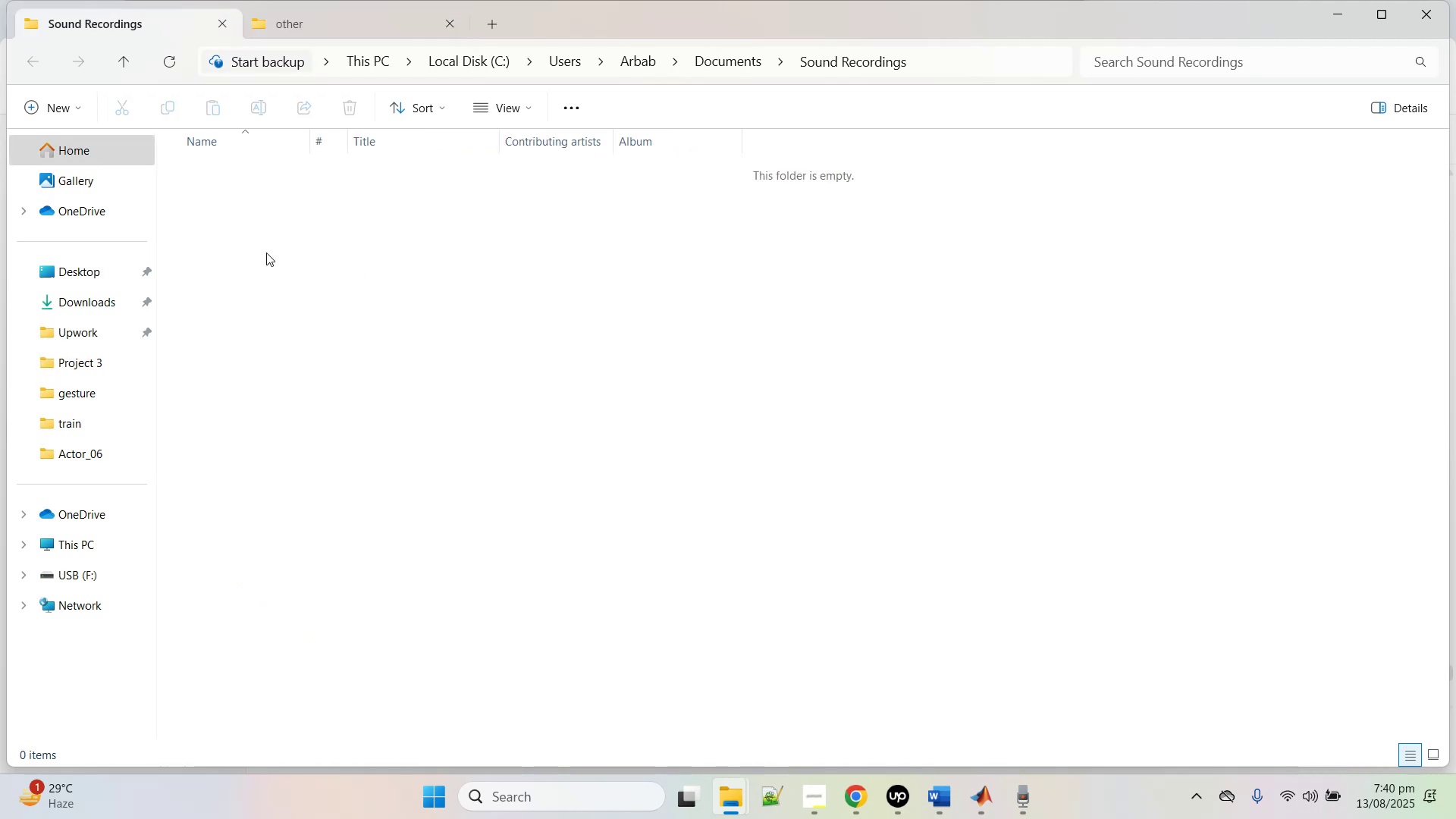 
left_click([306, 314])
 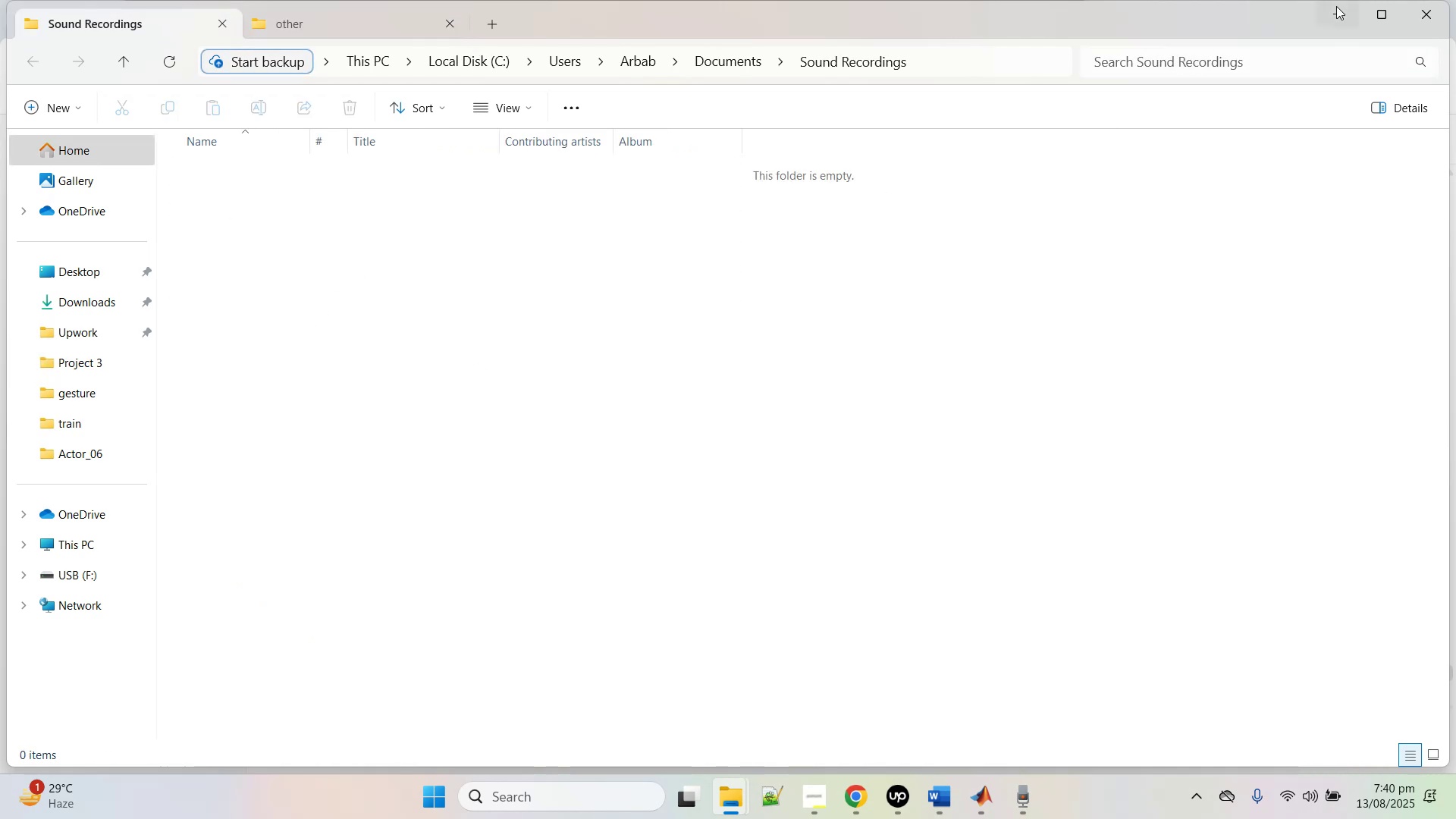 
left_click([1326, 8])
 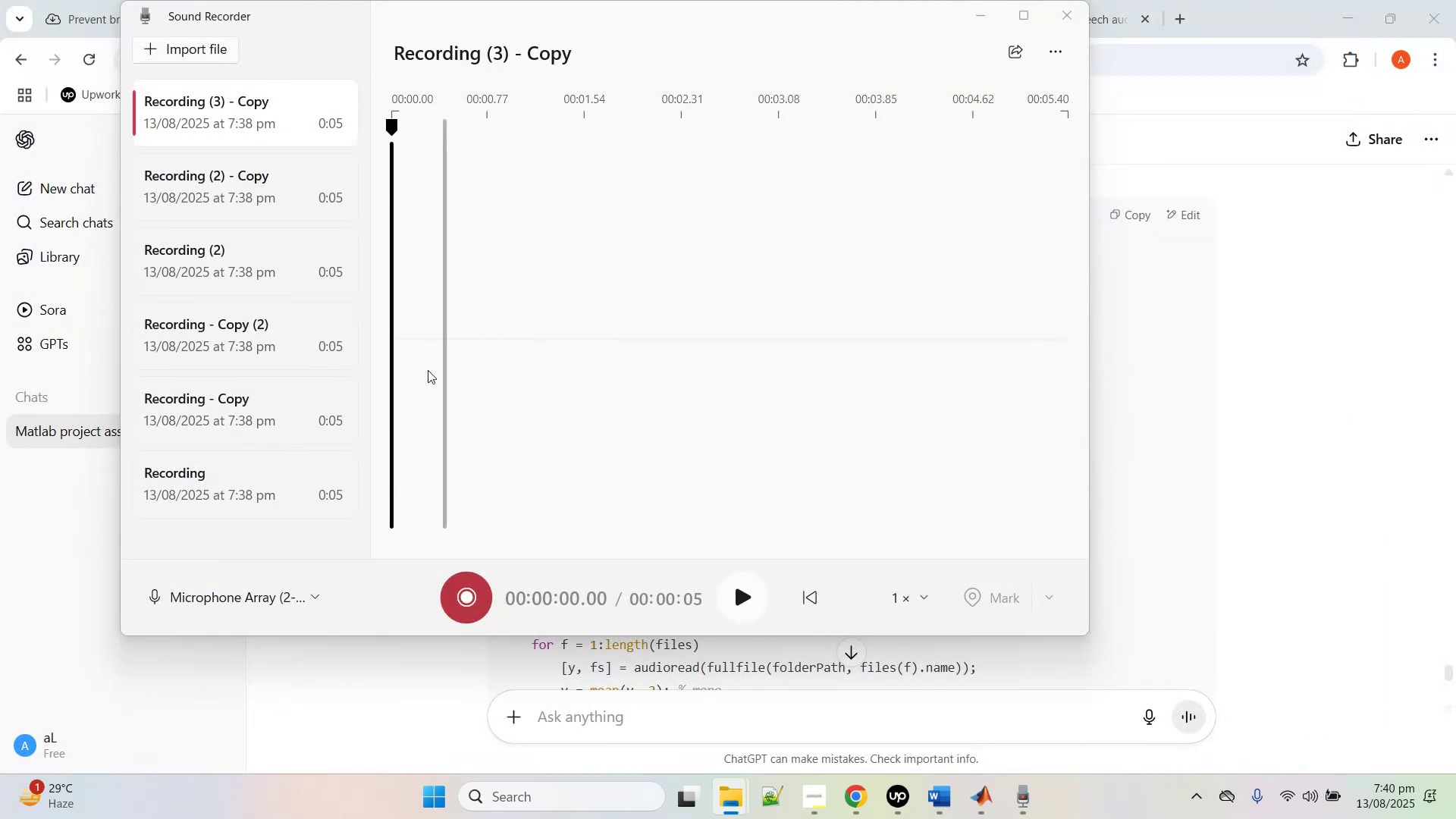 
scroll: coordinate [266, 226], scroll_direction: up, amount: 1.0
 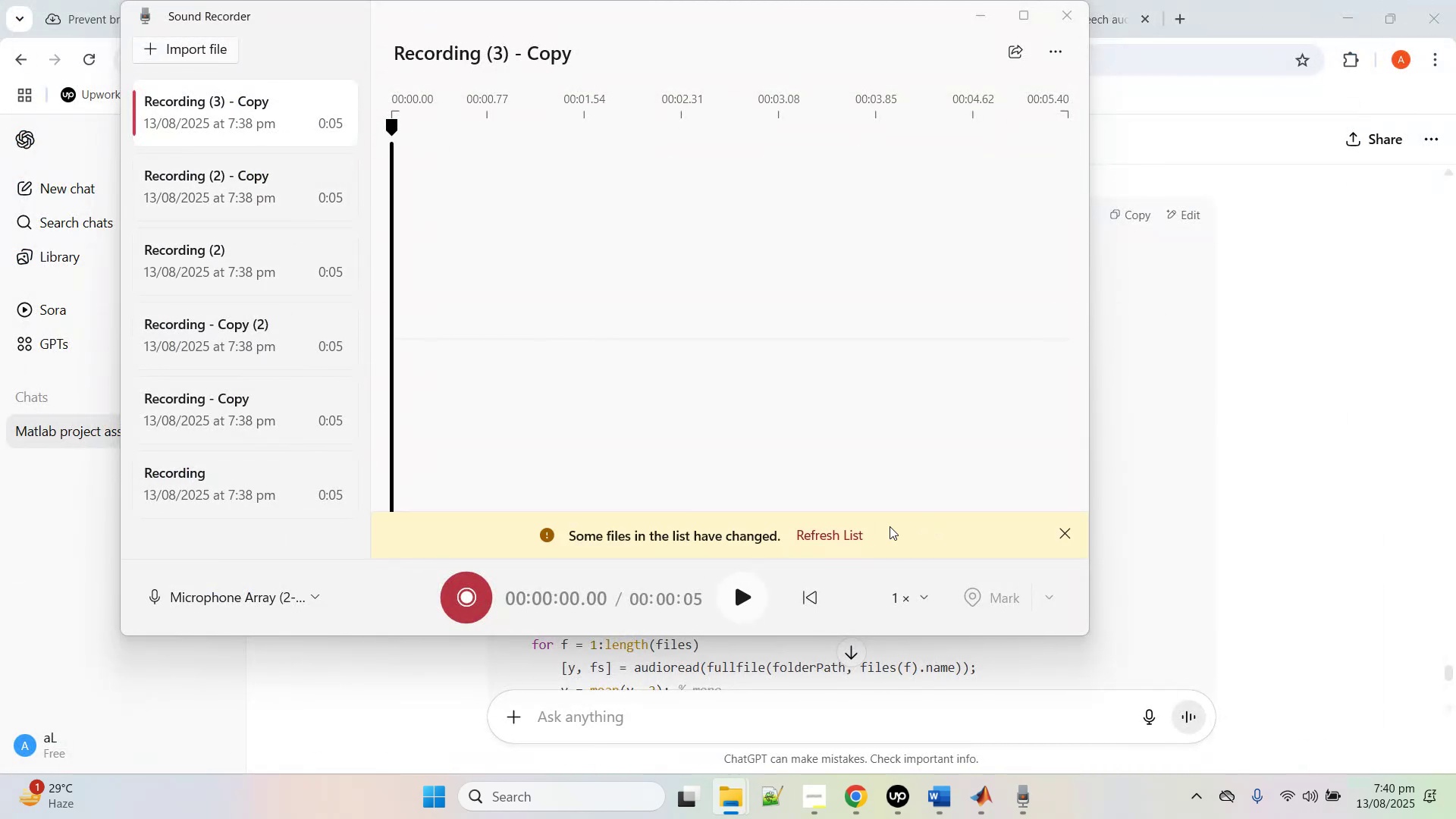 
left_click([849, 542])
 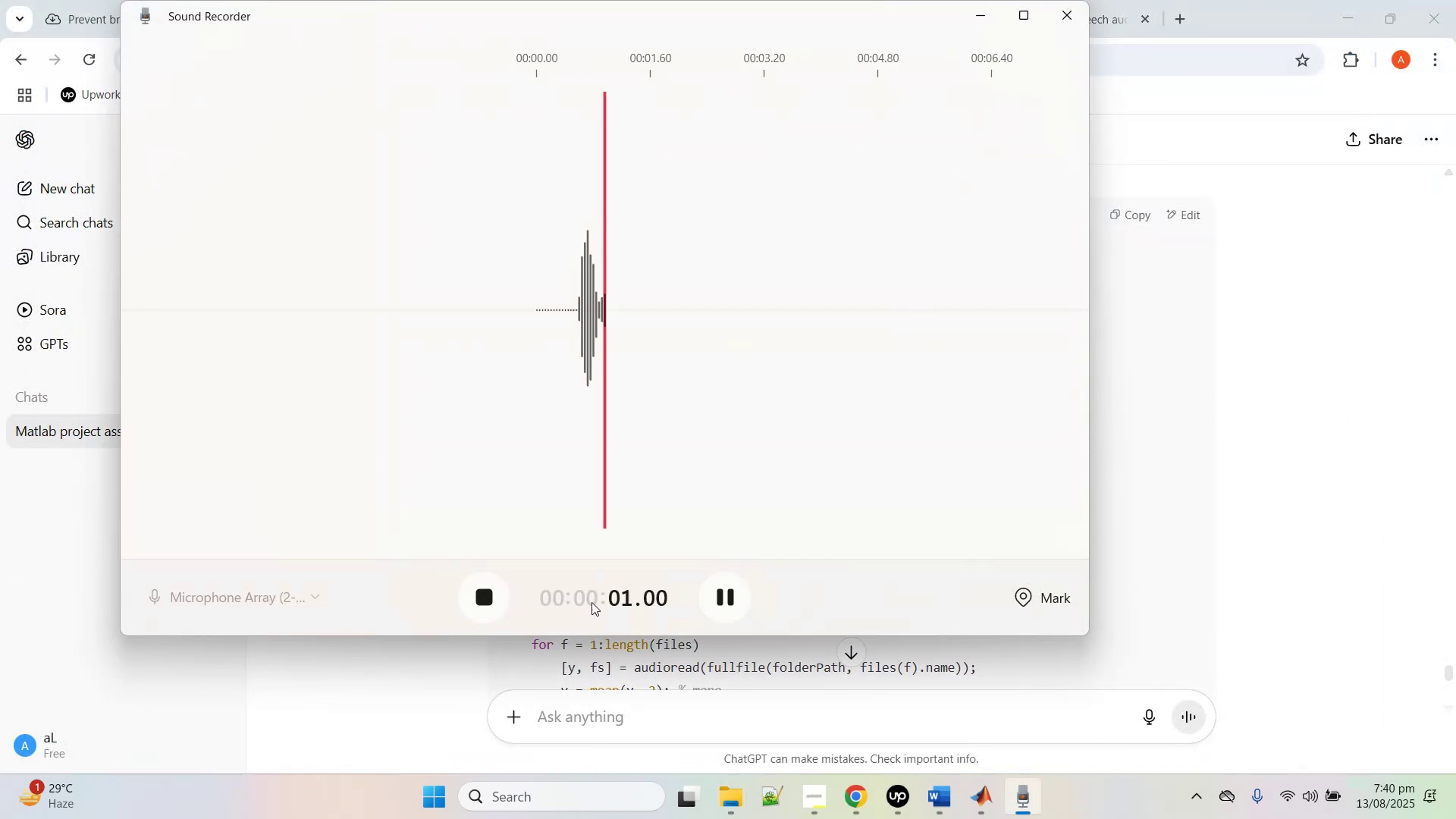 
left_click([497, 596])
 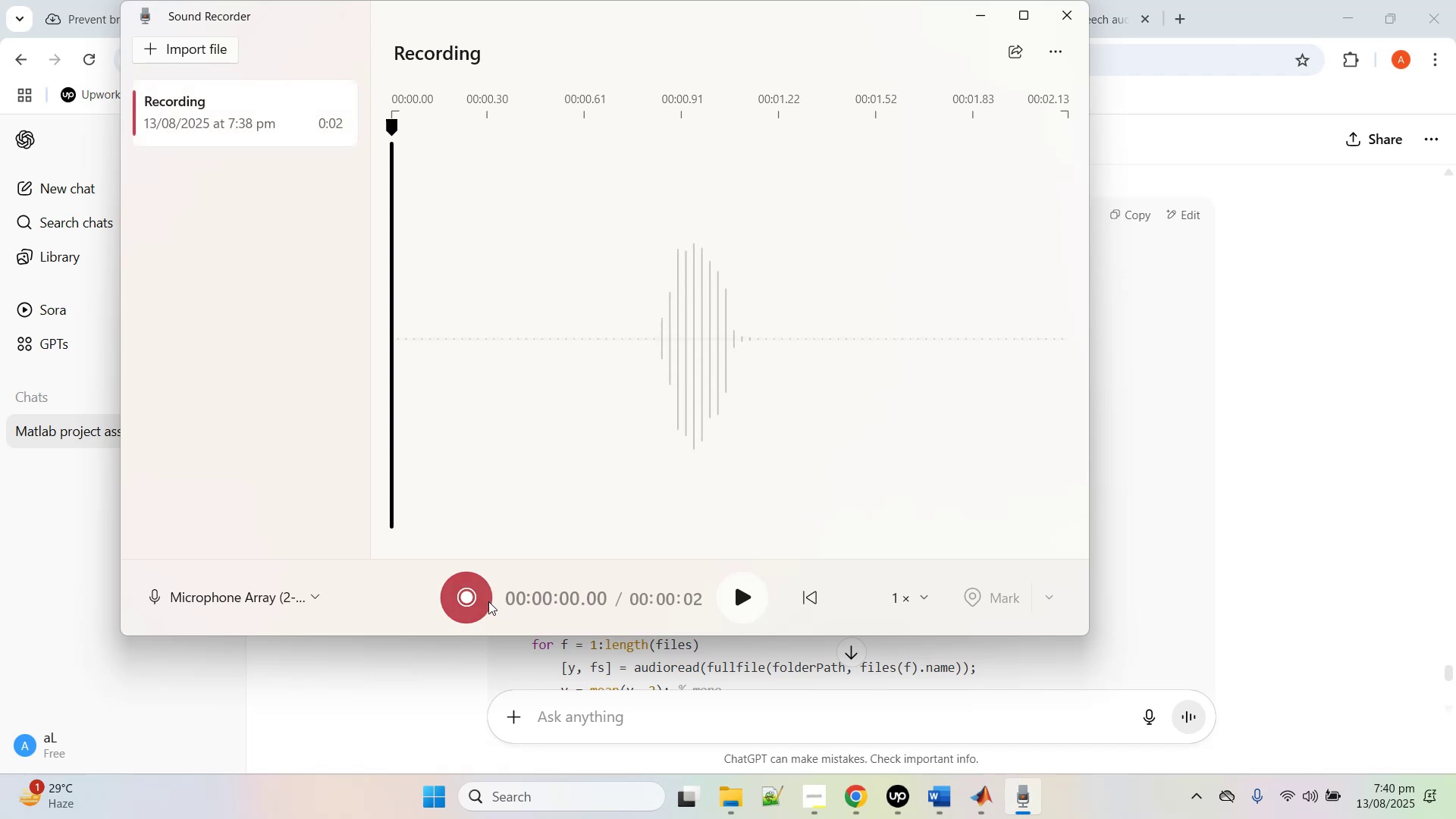 
left_click([473, 602])
 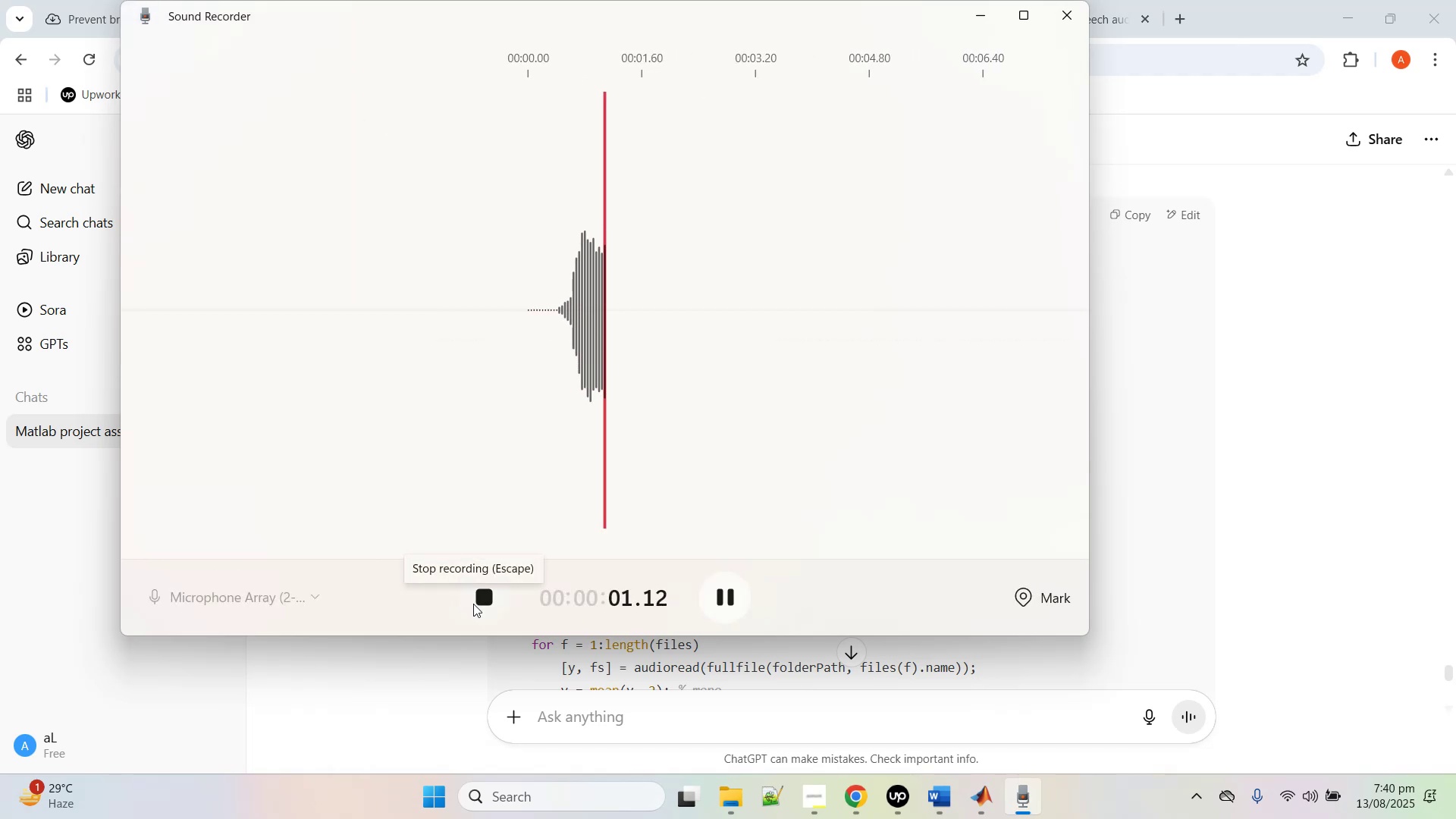 
left_click([473, 604])
 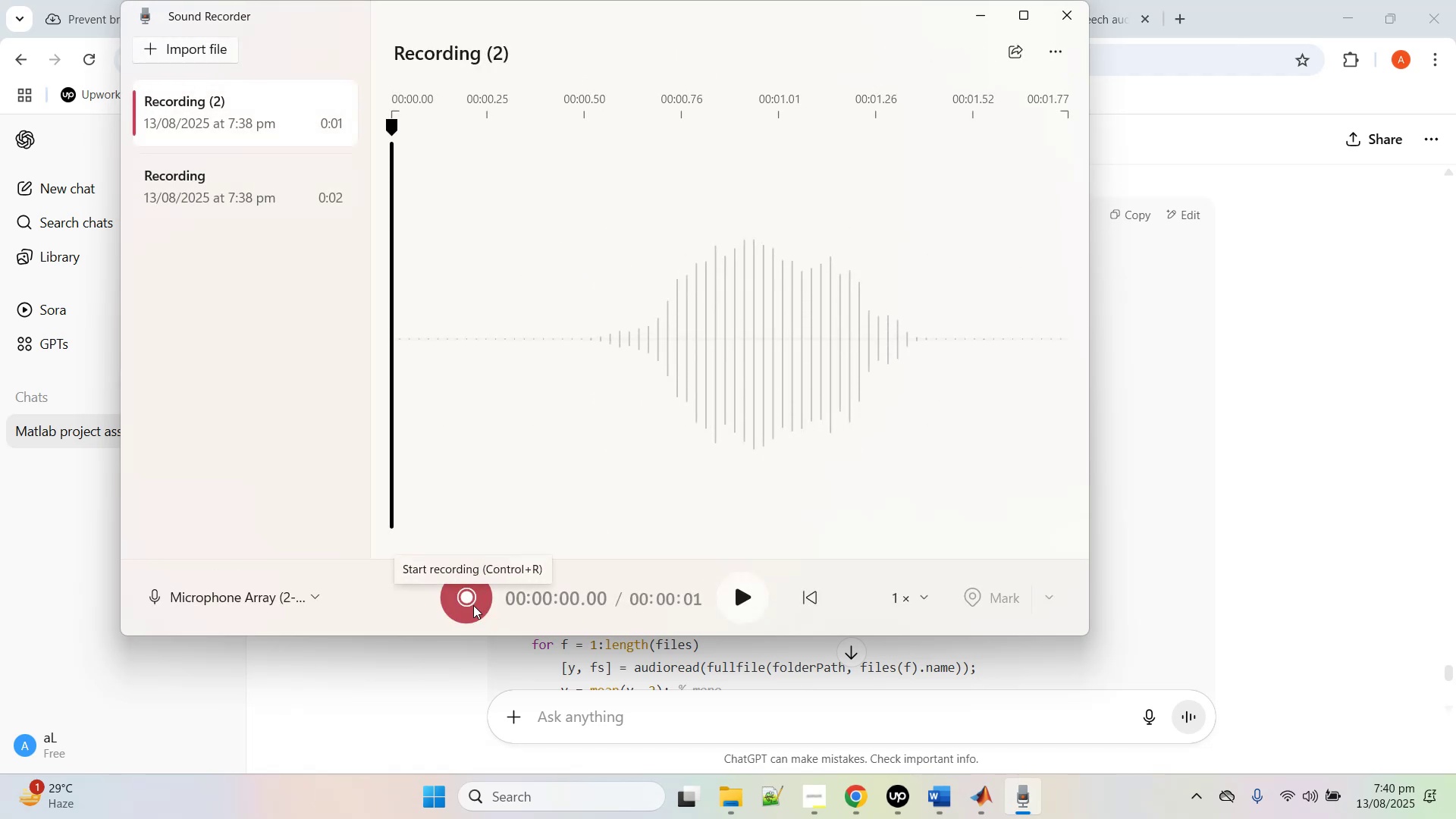 
left_click([473, 605])
 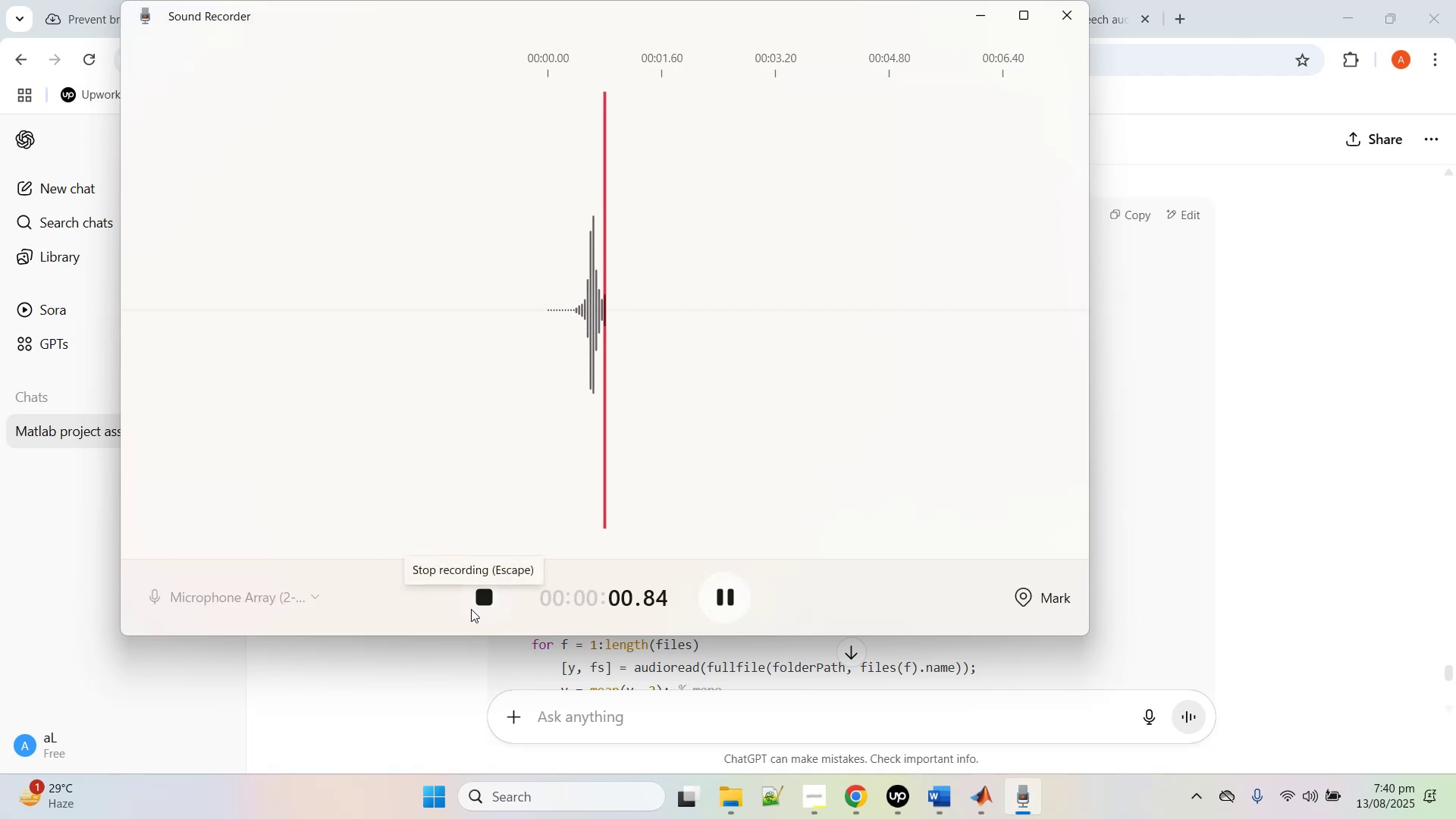 
left_click([471, 609])
 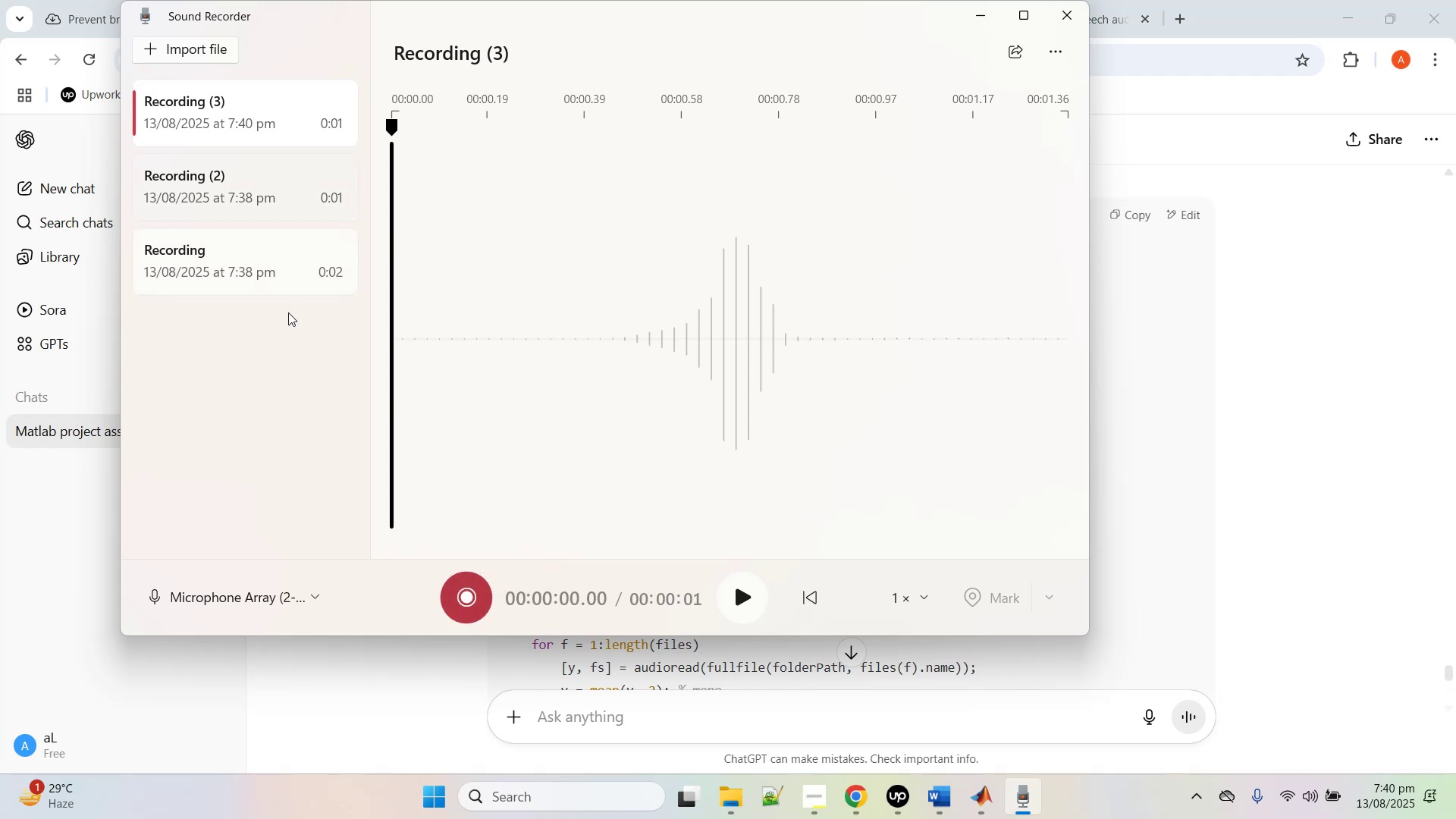 
wait(5.69)
 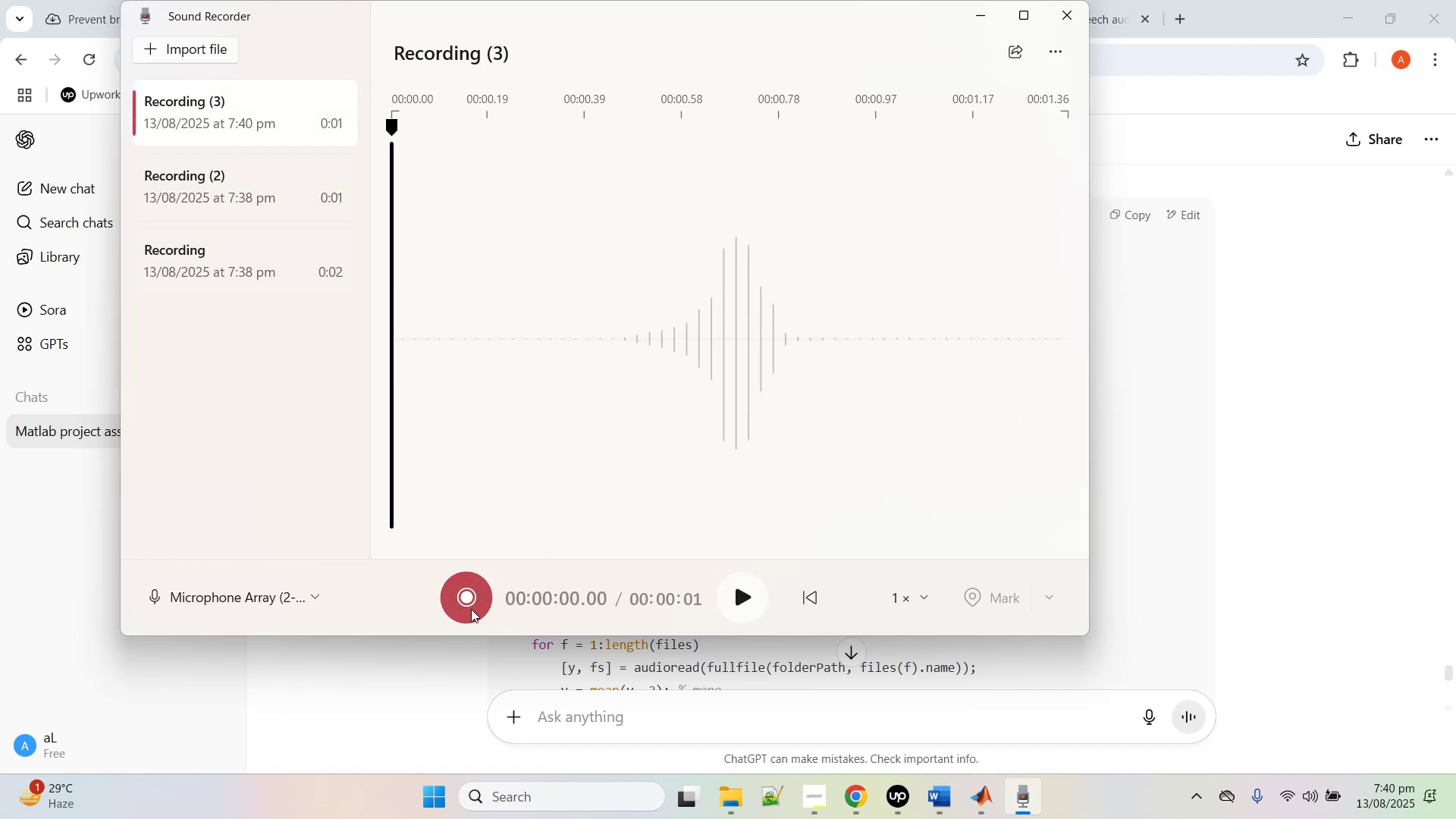 
left_click([745, 803])
 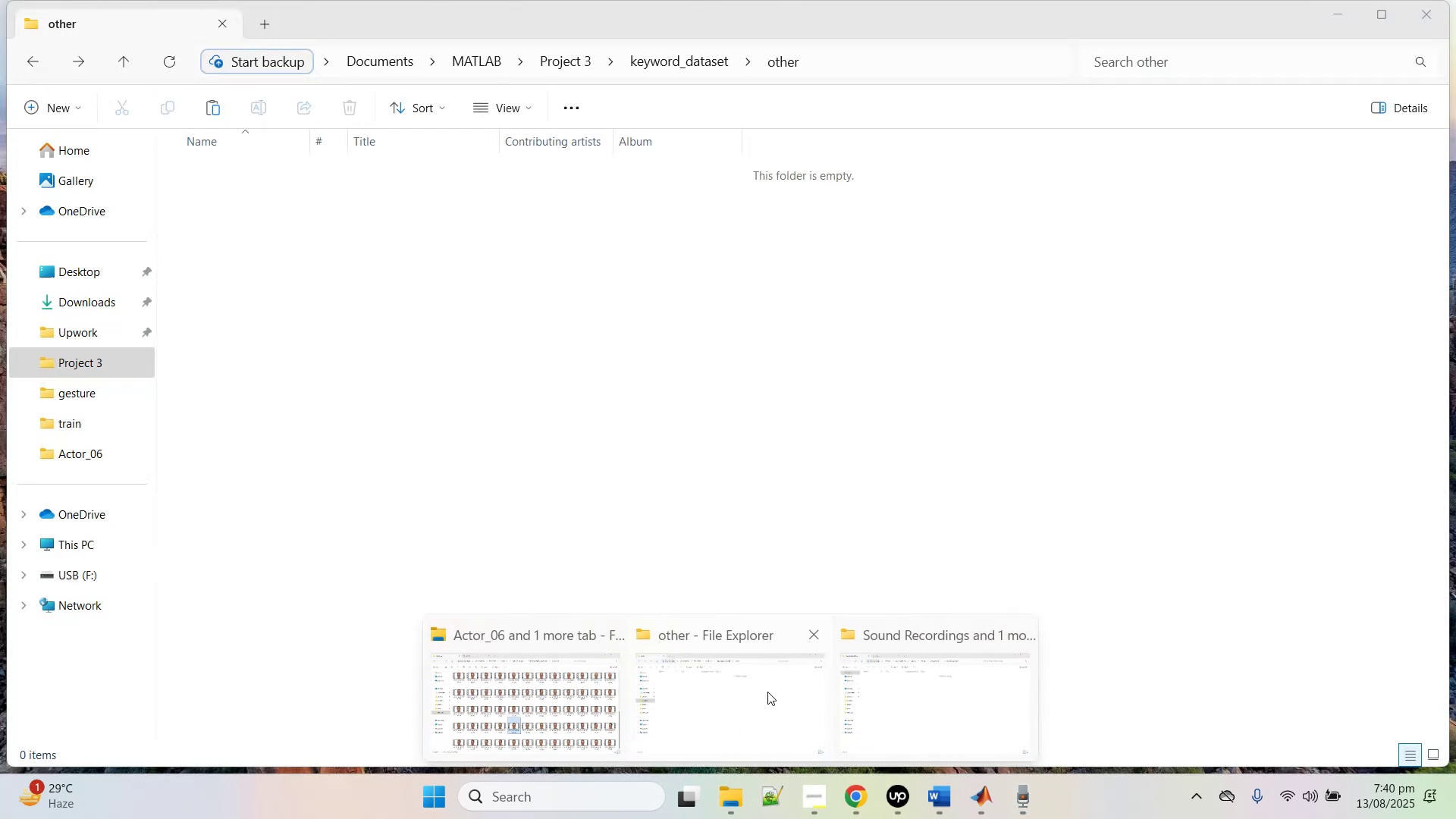 
left_click([774, 689])
 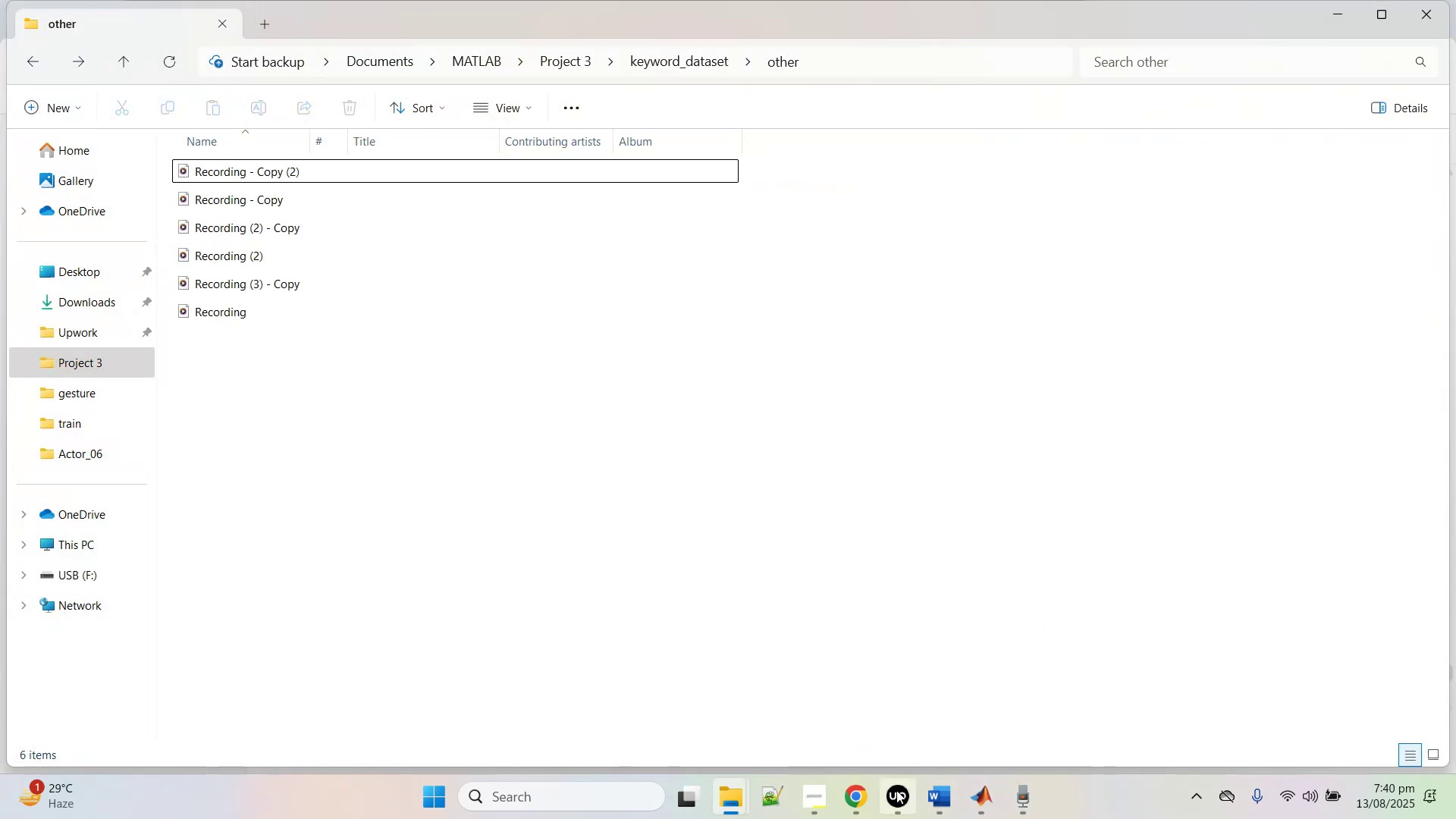 
wait(5.63)
 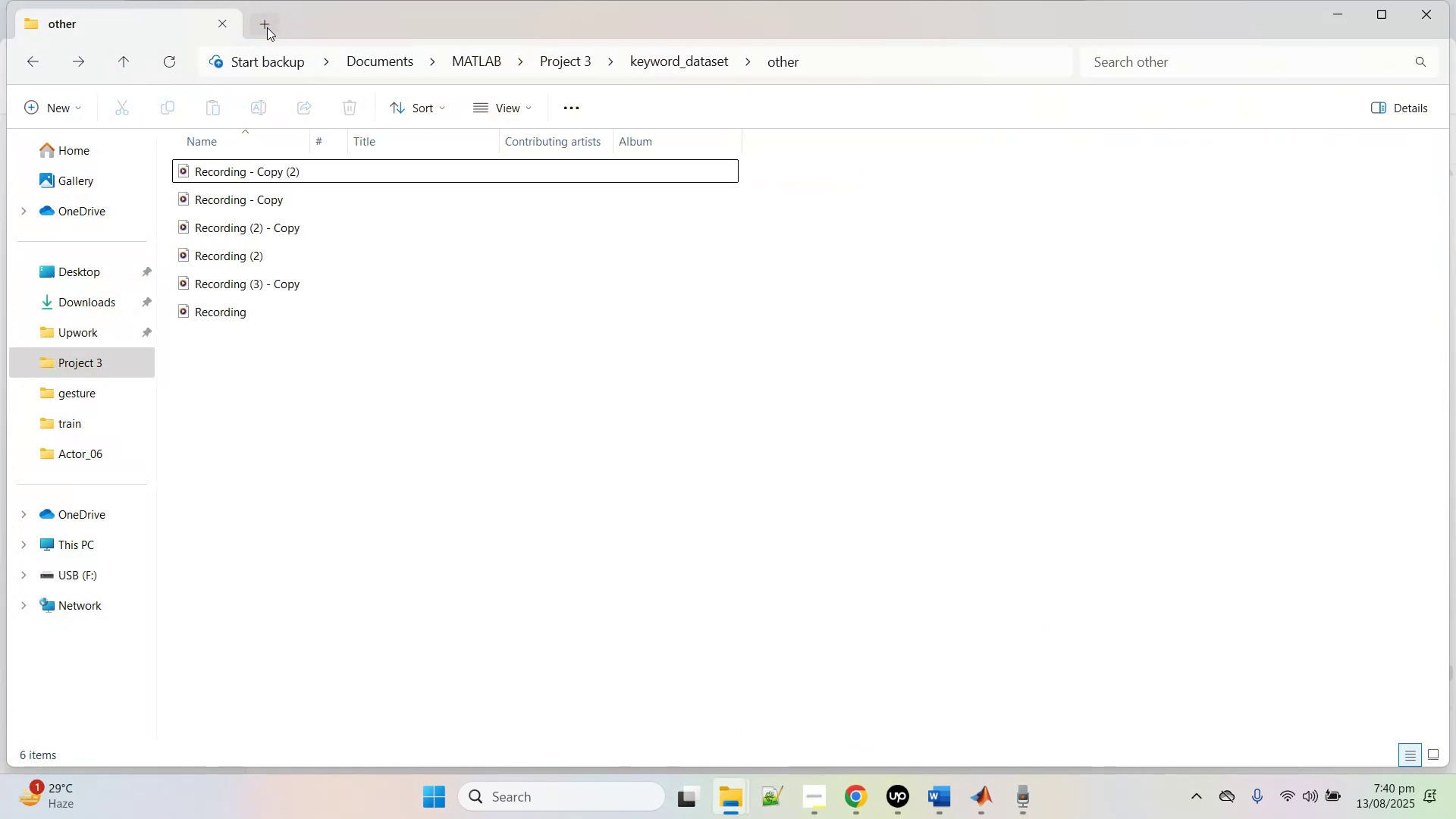 
left_click([909, 705])
 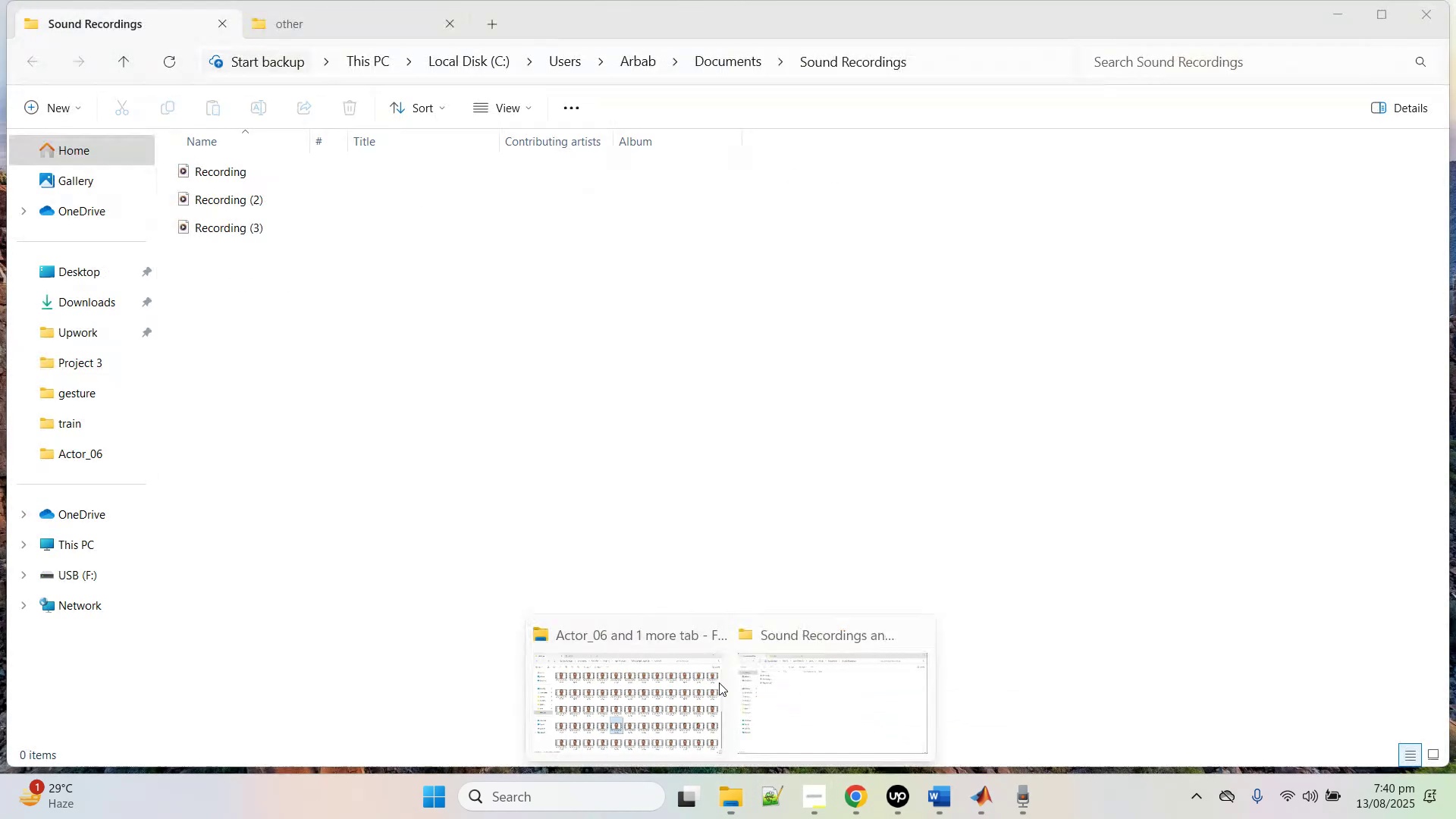 
left_click([736, 680])
 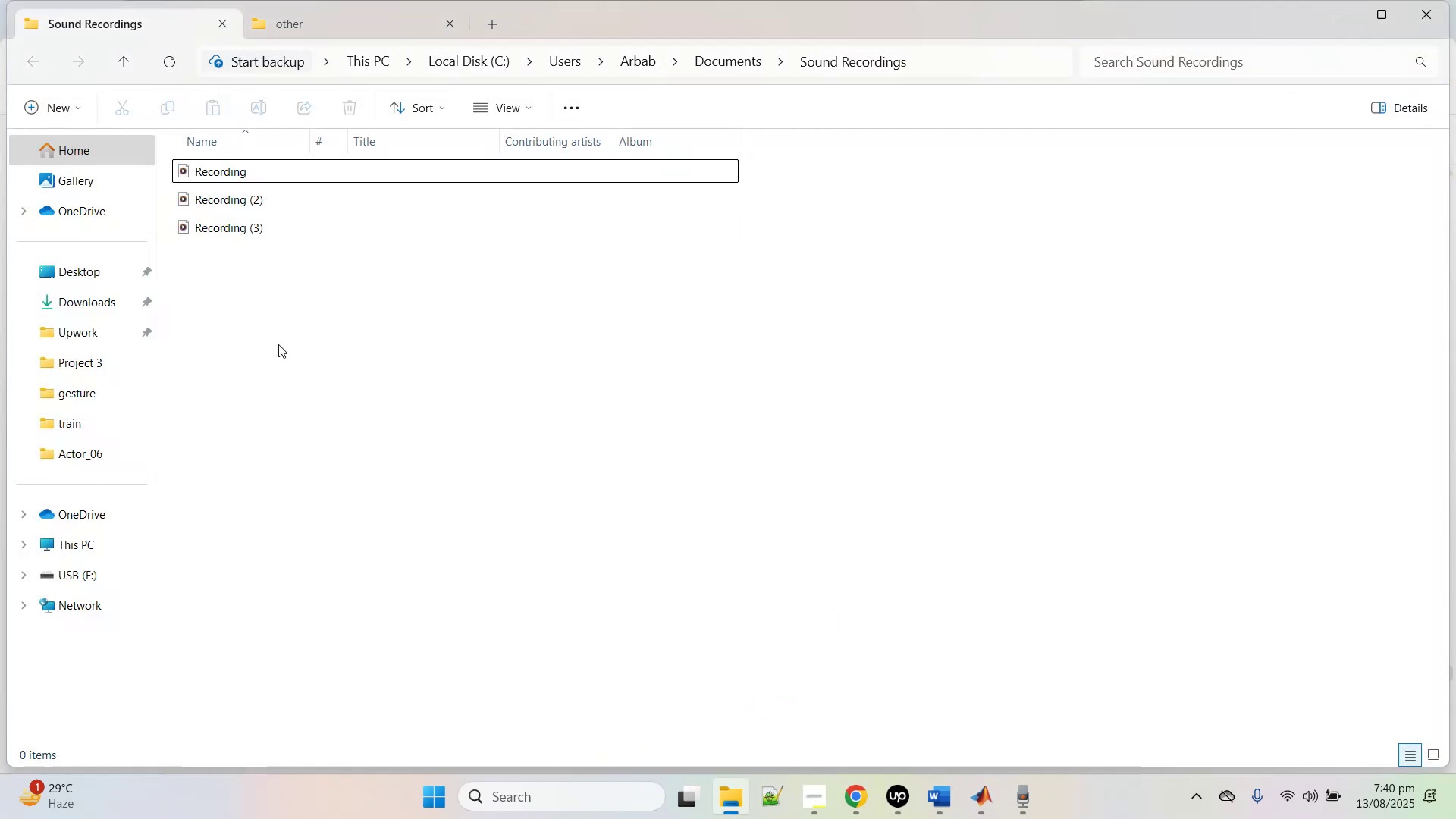 
key(Control+X)
 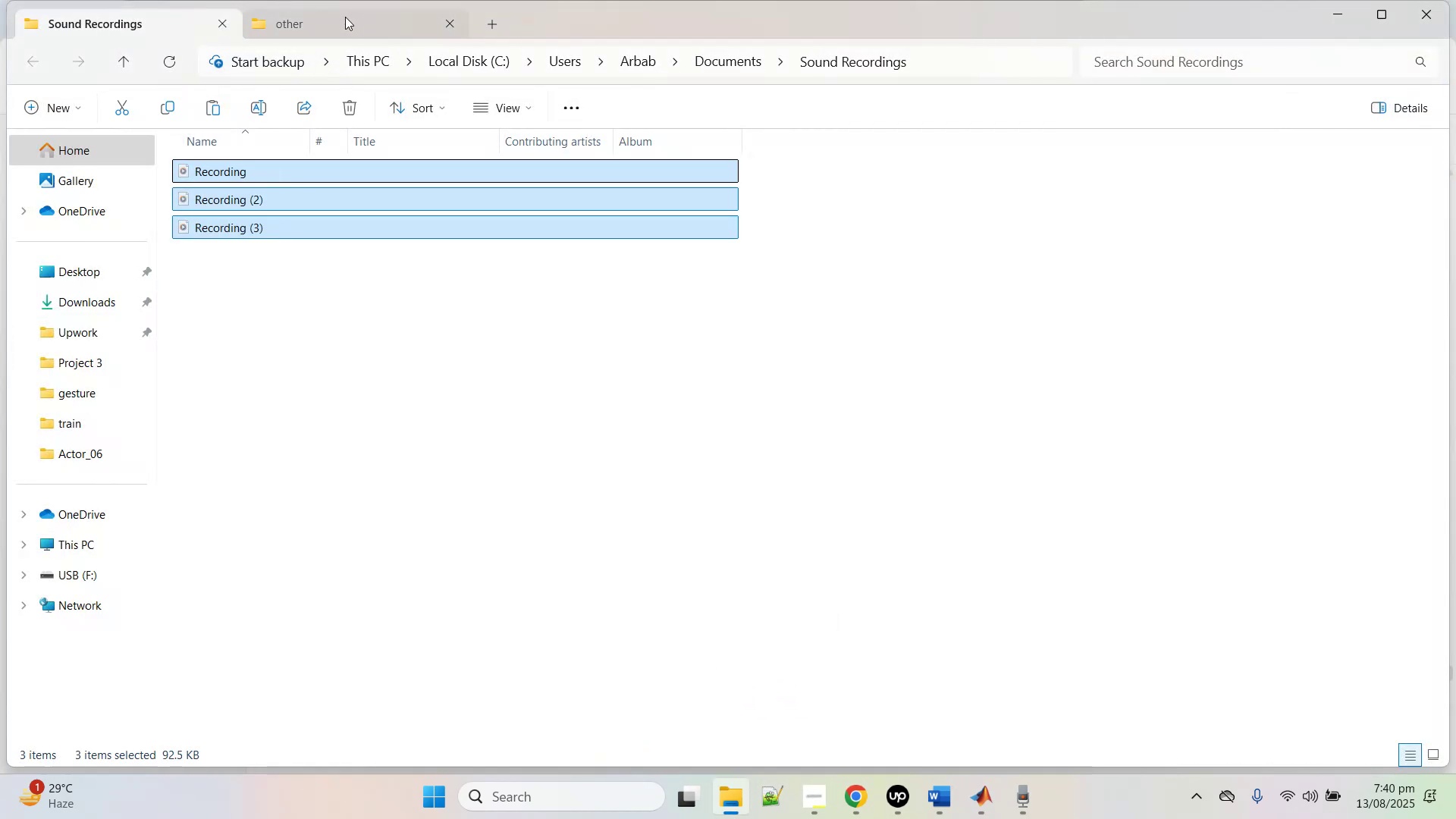 
left_click([339, 20])
 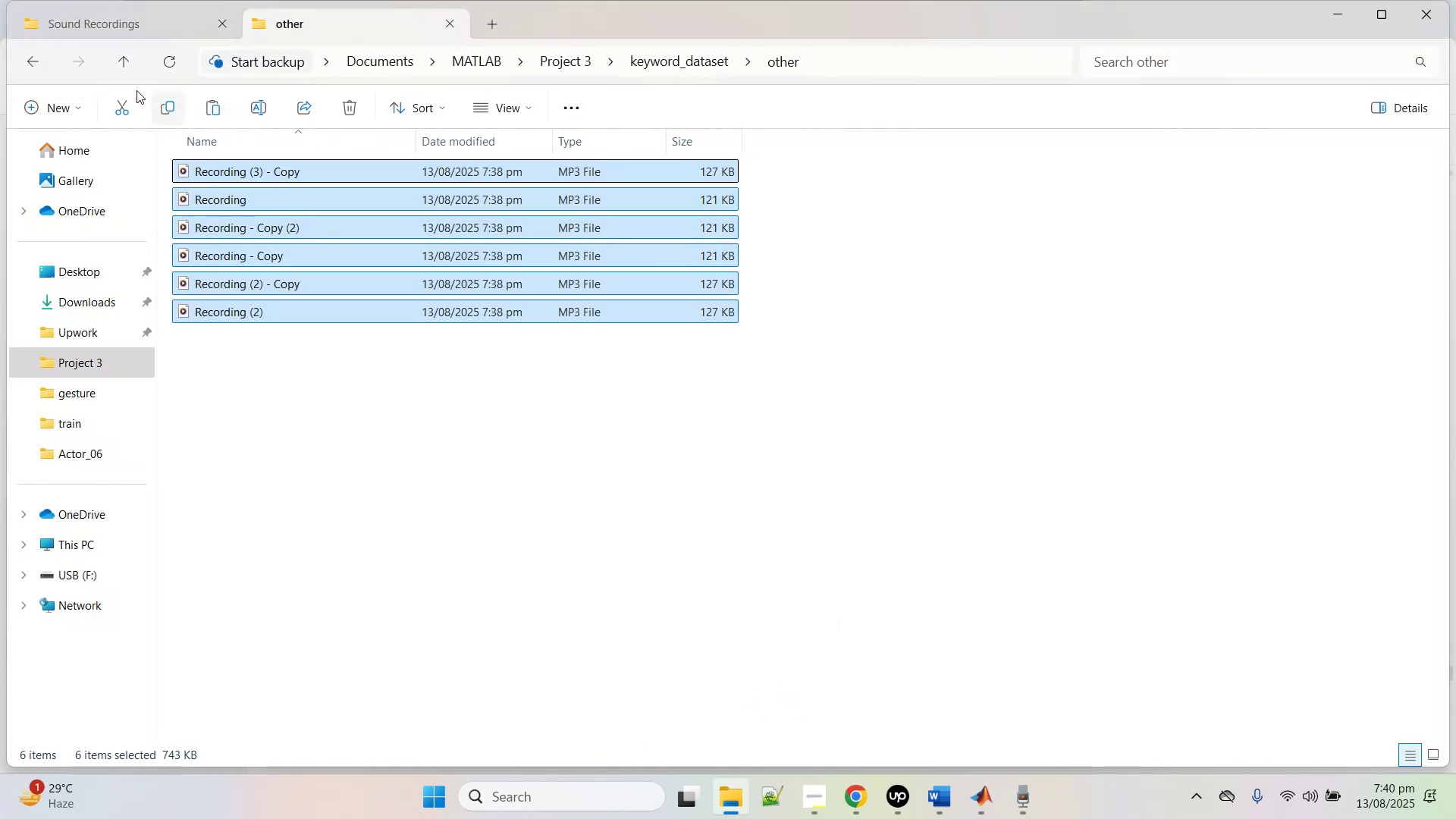 
left_click([125, 66])
 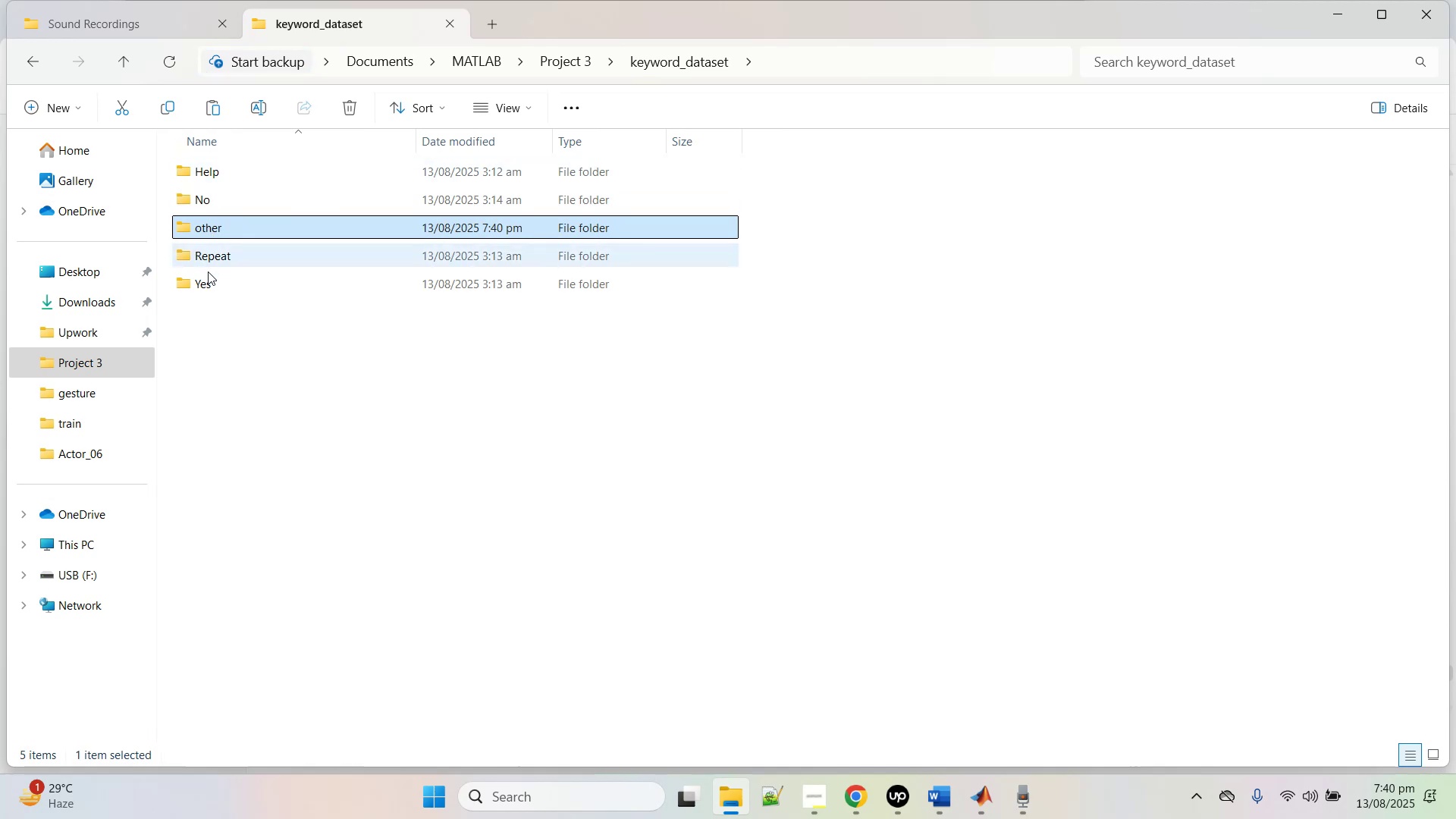 
double_click([212, 286])
 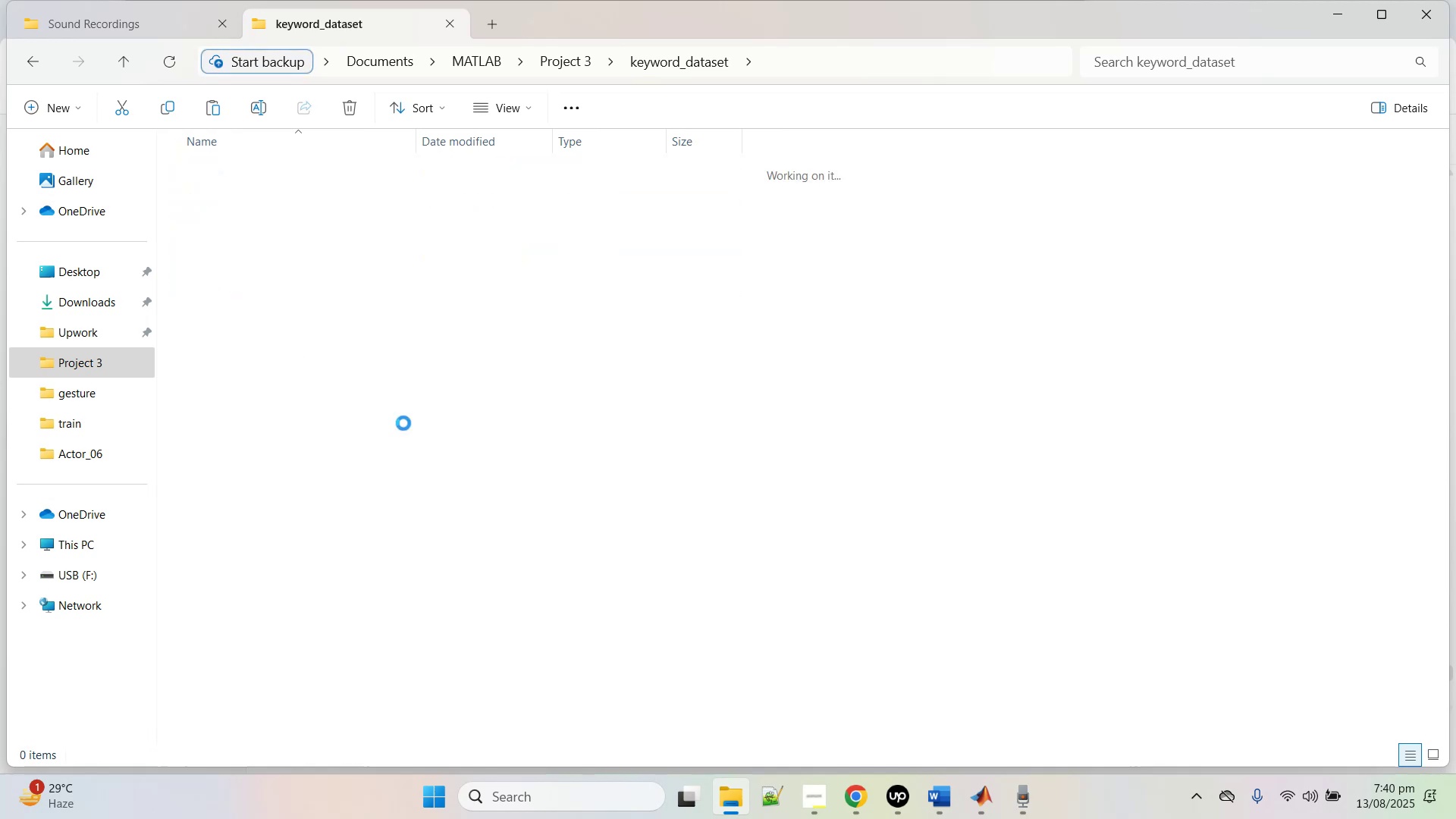 
key(Control+V)
 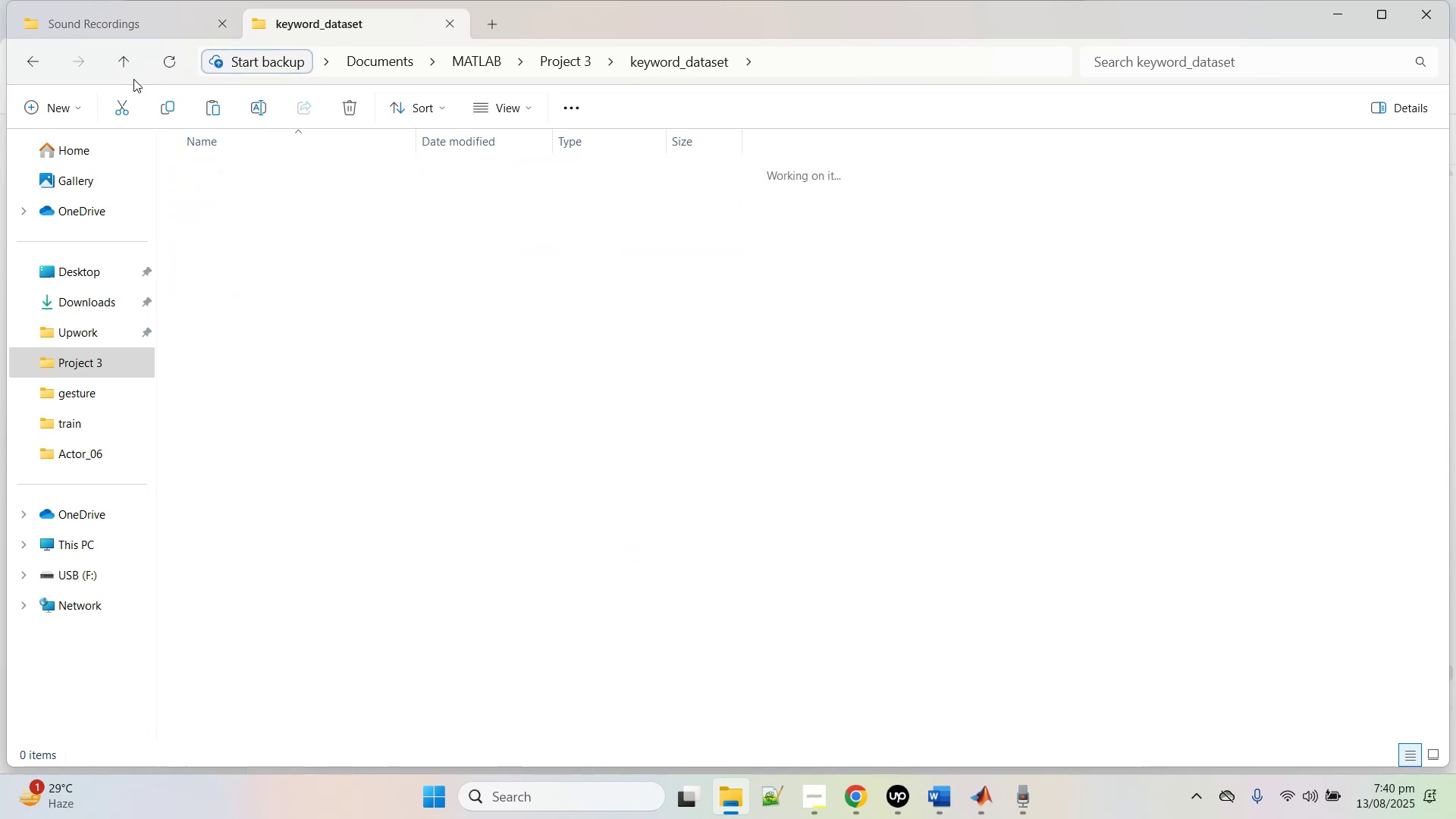 
left_click([418, 394])
 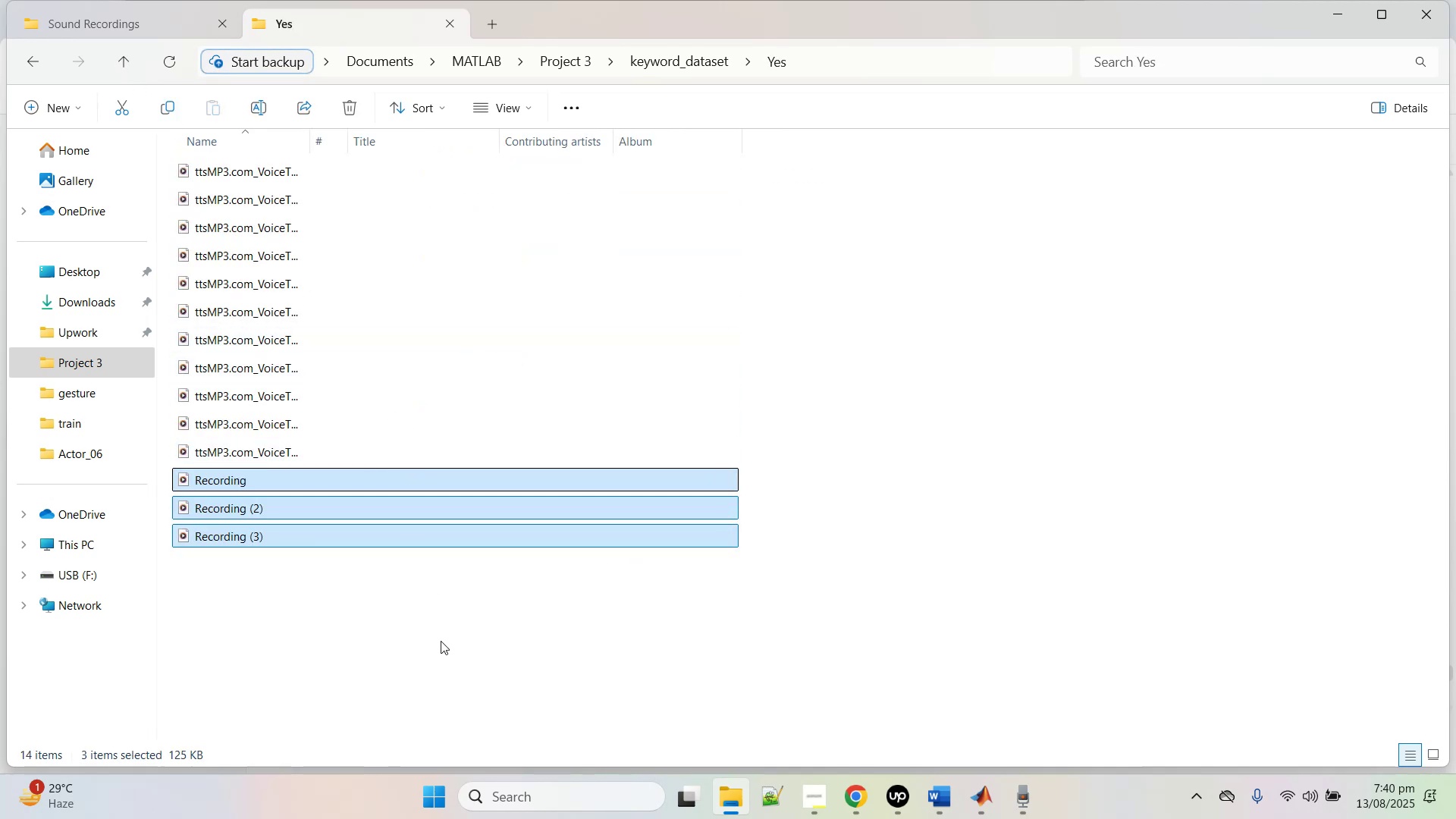 
left_click([121, 61])
 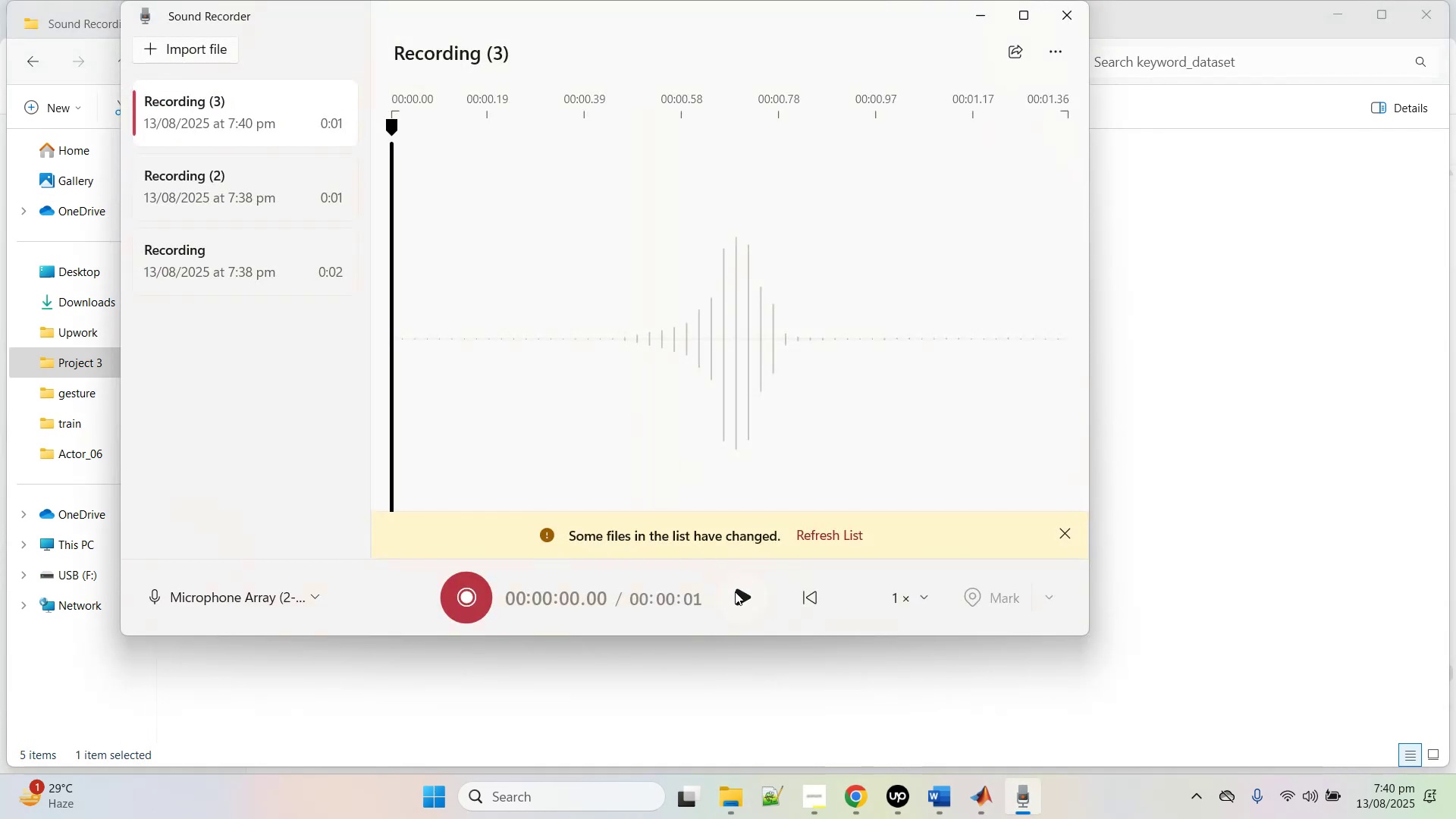 
left_click([820, 536])
 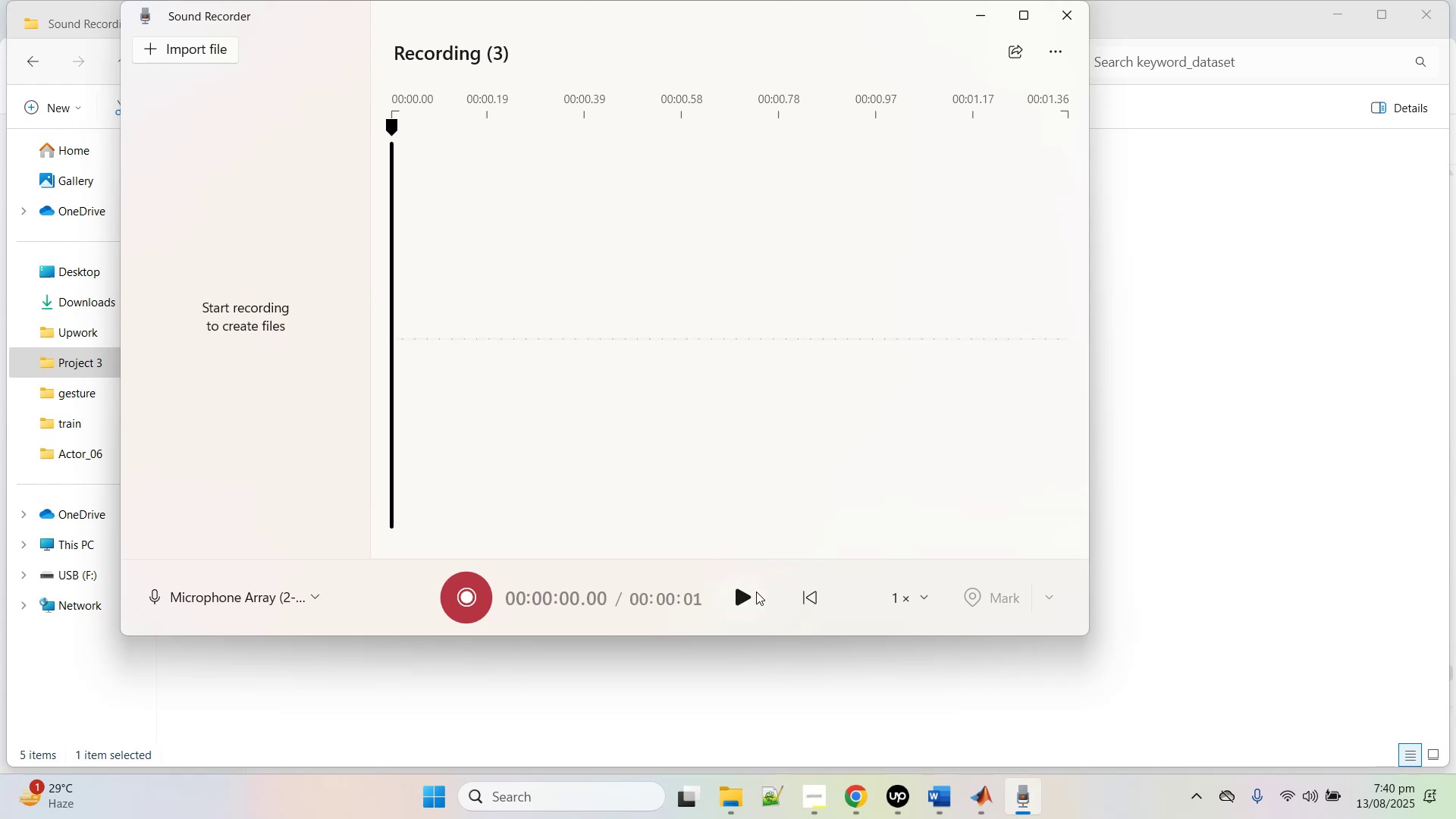 
left_click([754, 594])
 